 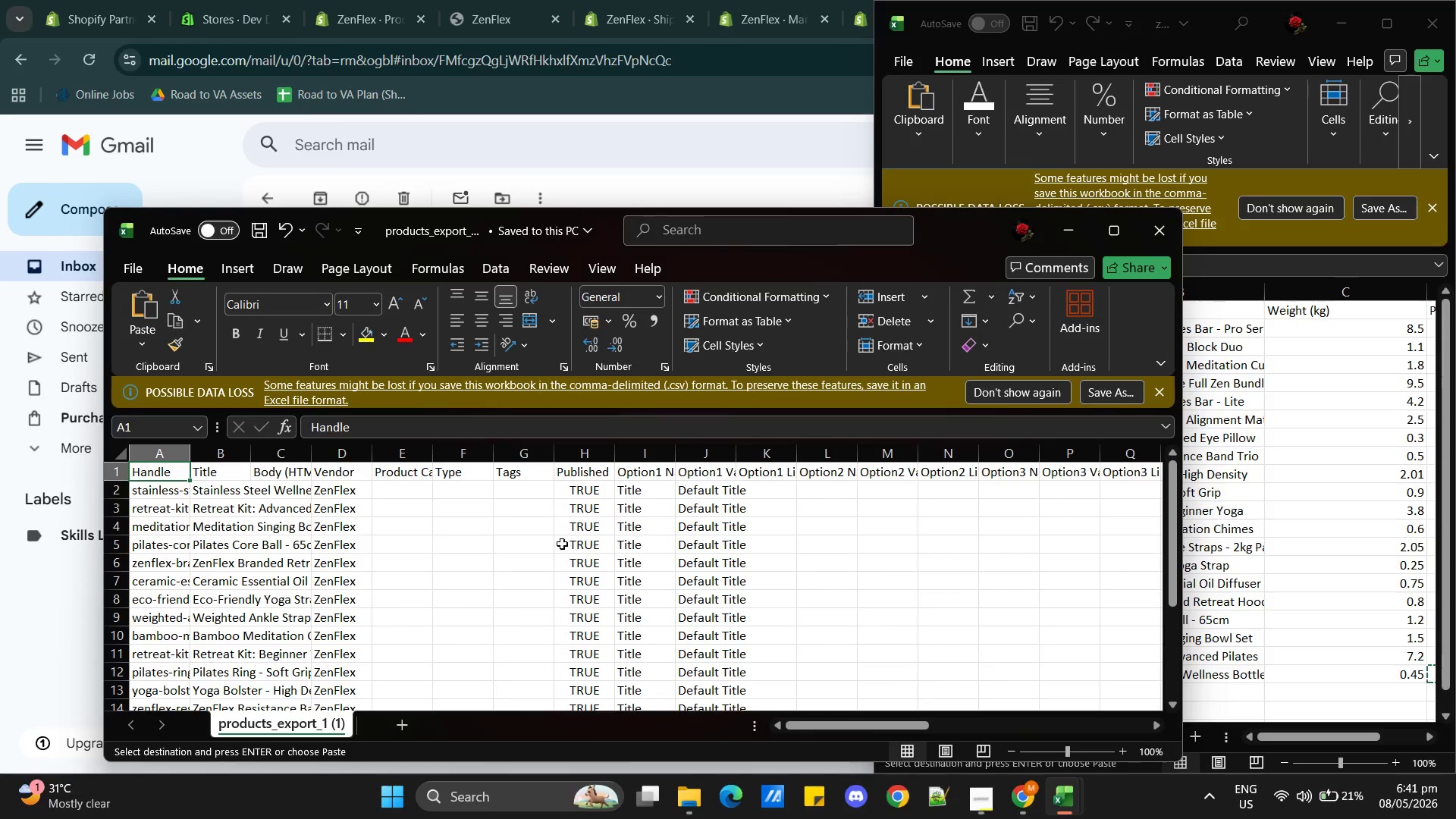 
left_click_drag(start_coordinate=[810, 721], to_coordinate=[1069, 742])
 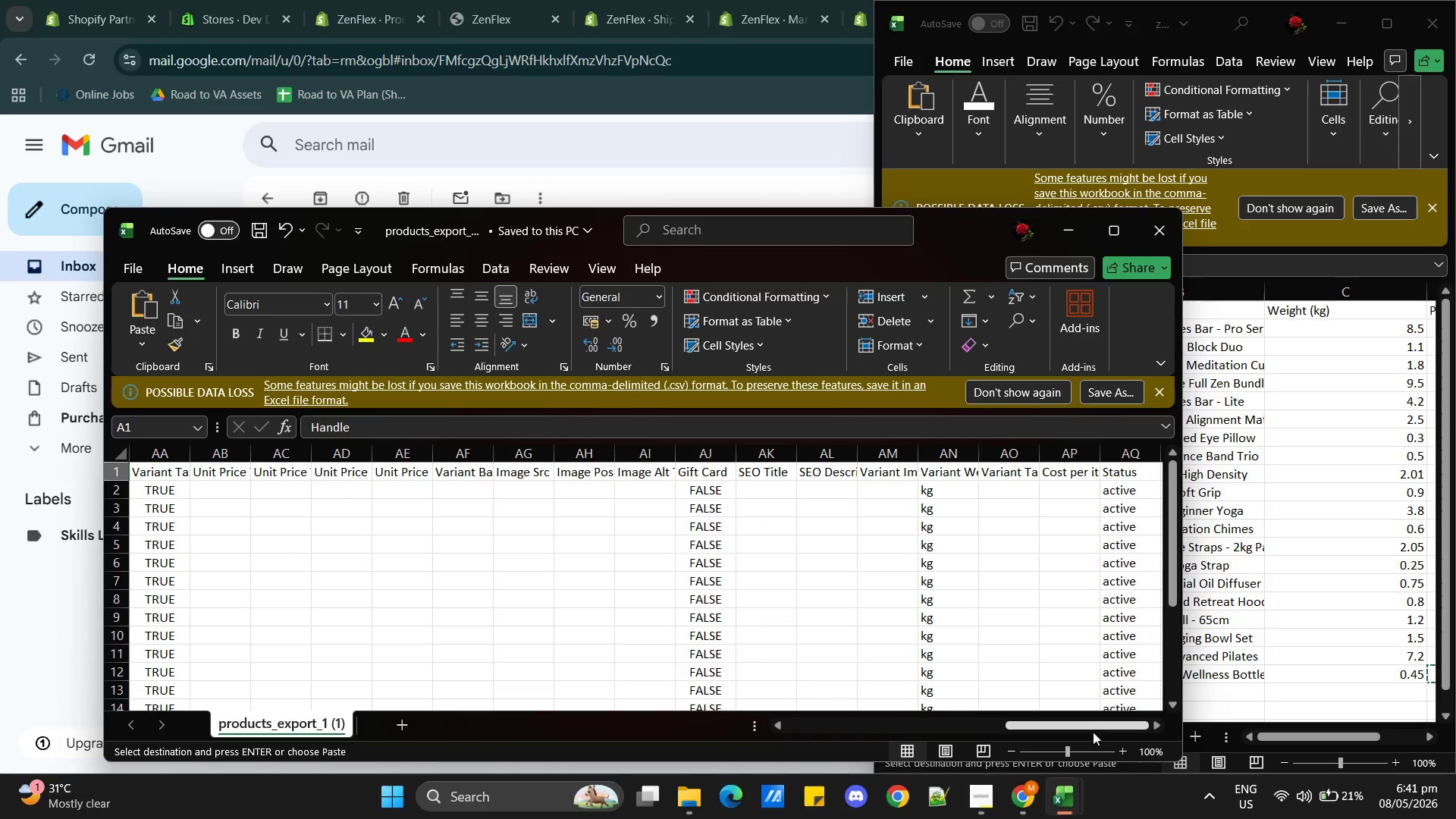 
left_click_drag(start_coordinate=[1099, 726], to_coordinate=[1125, 726])
 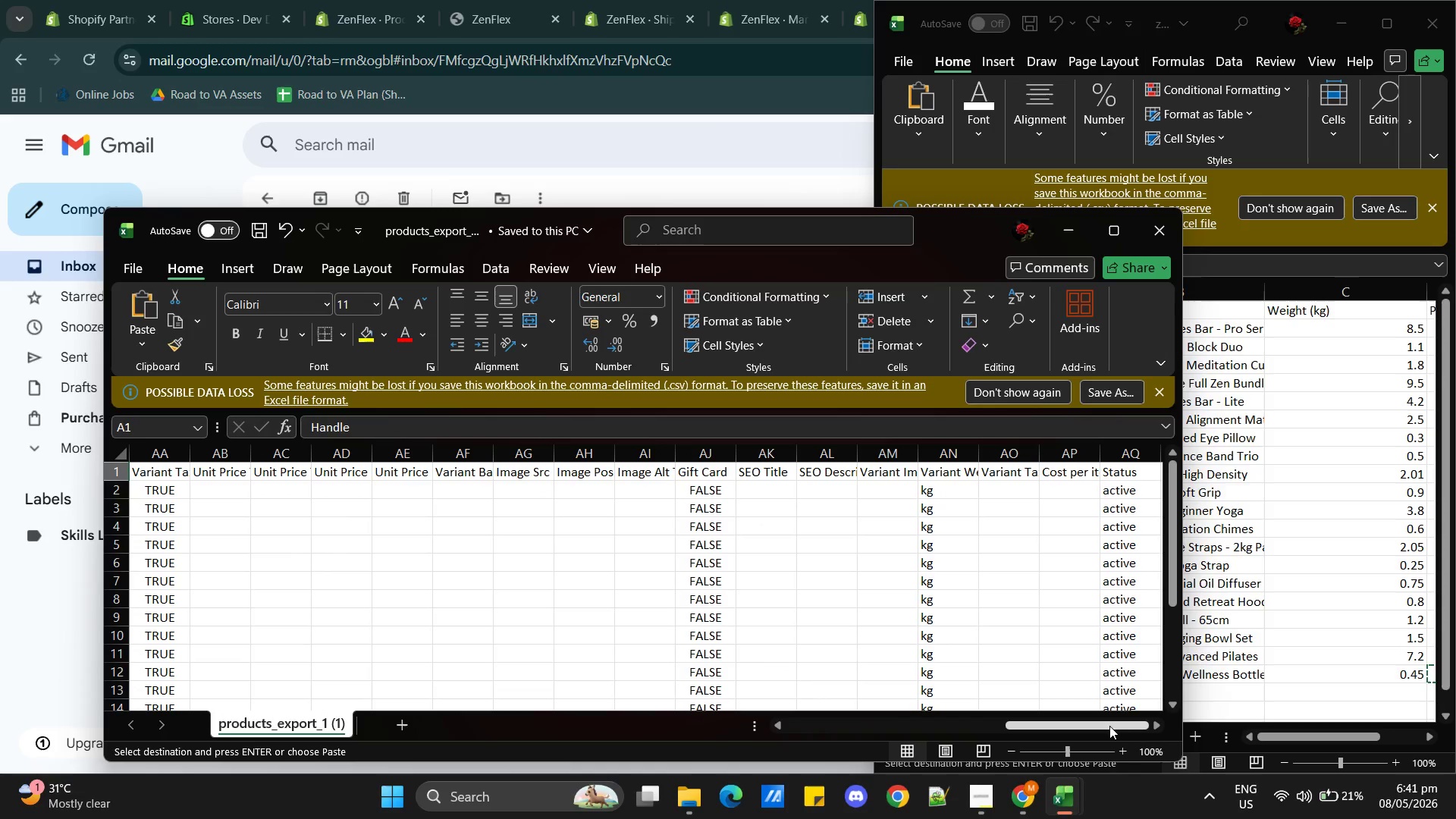 
left_click_drag(start_coordinate=[1109, 726], to_coordinate=[794, 718])
 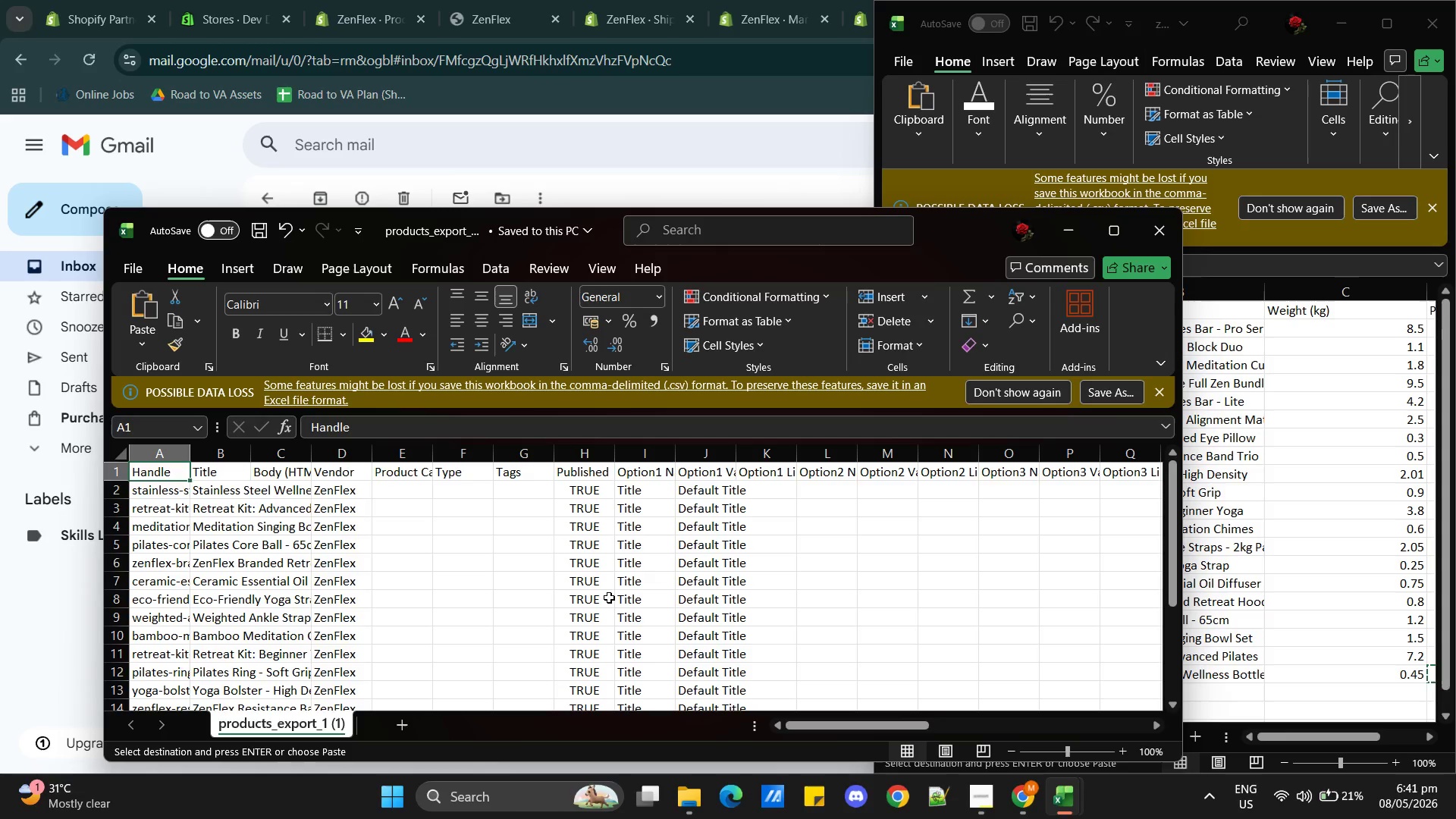 
scroll: coordinate [619, 602], scroll_direction: up, amount: 12.0
 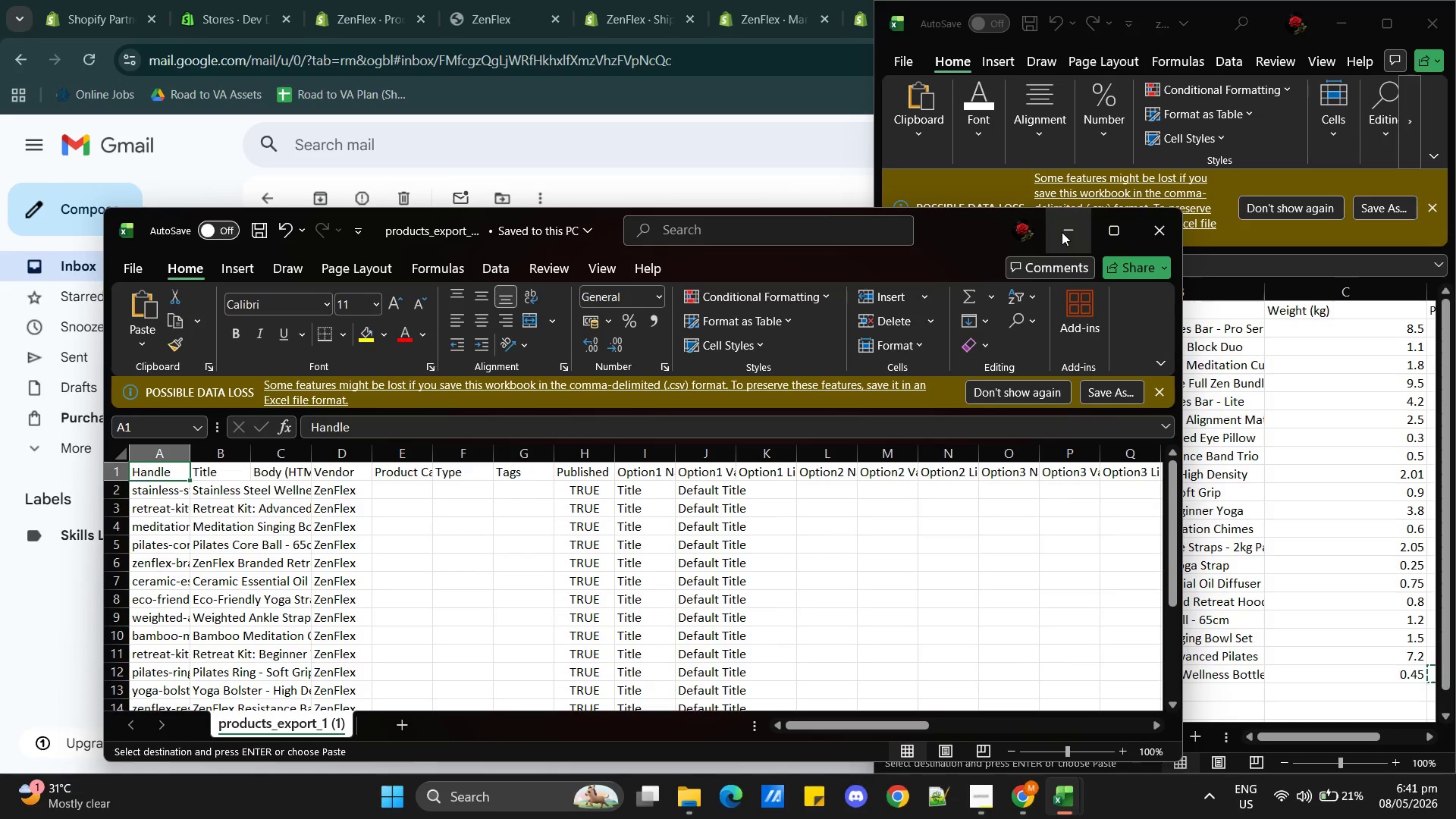 
left_click([1062, 232])
 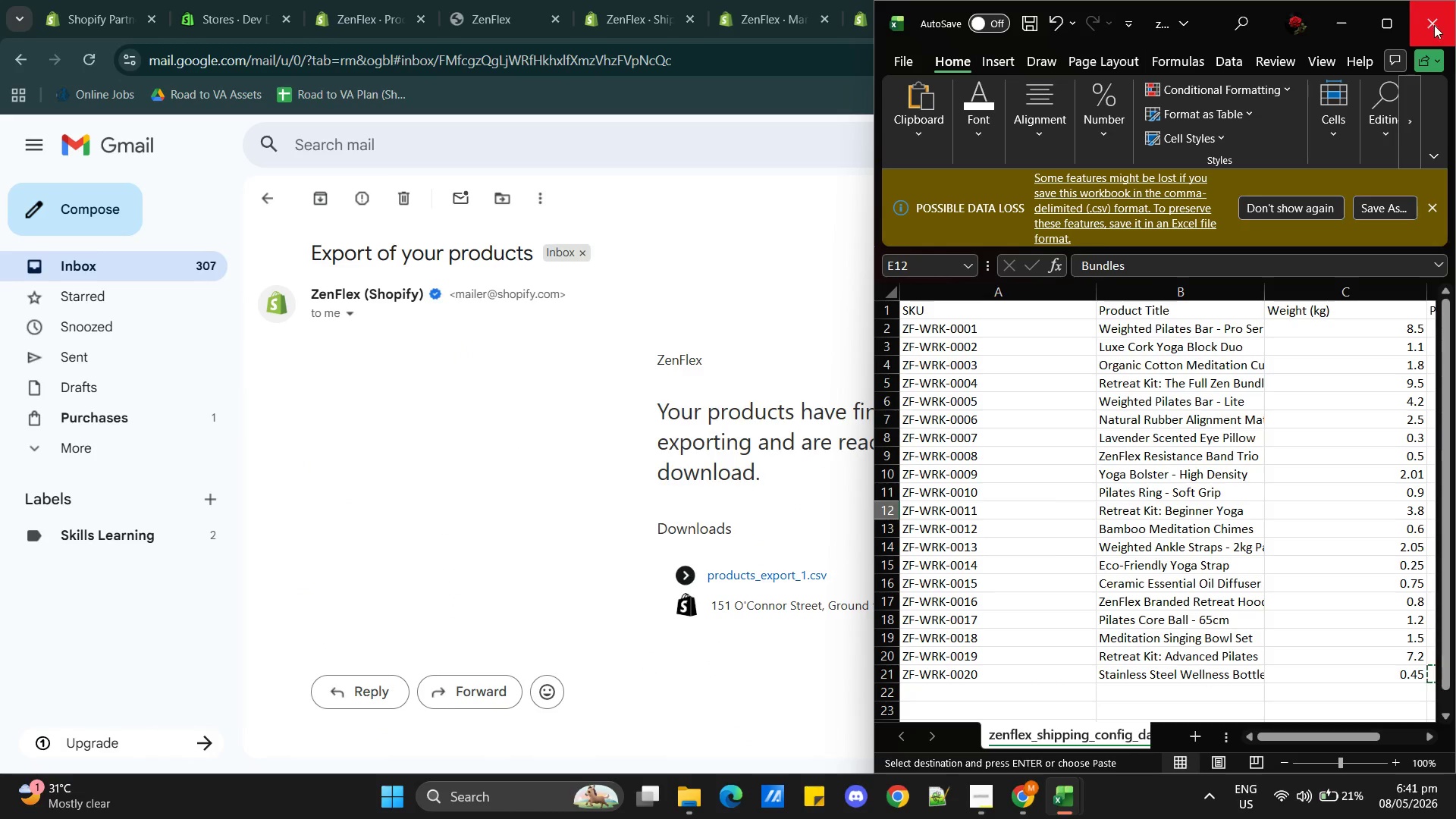 
left_click([1434, 22])
 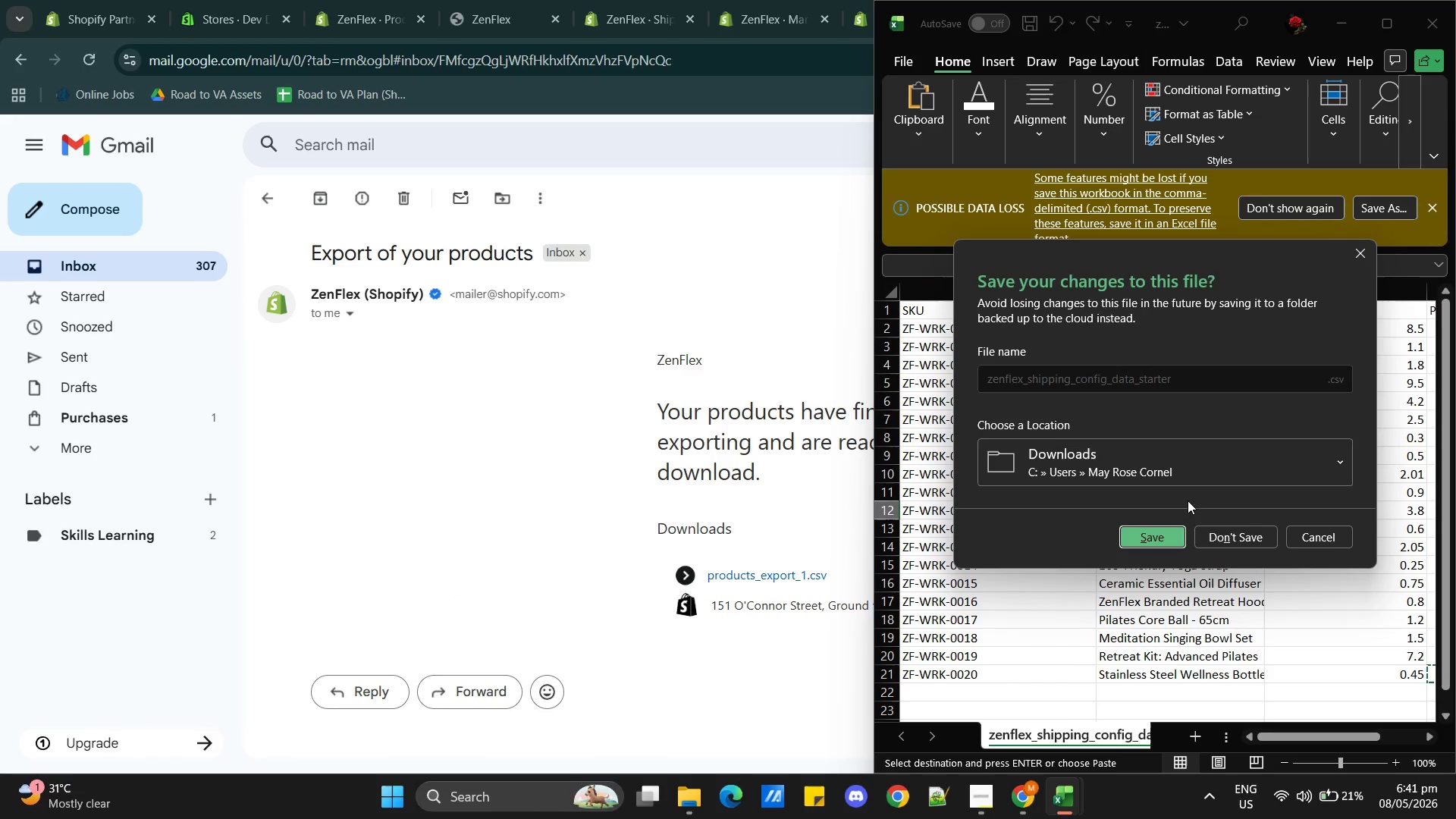 
left_click([1218, 531])
 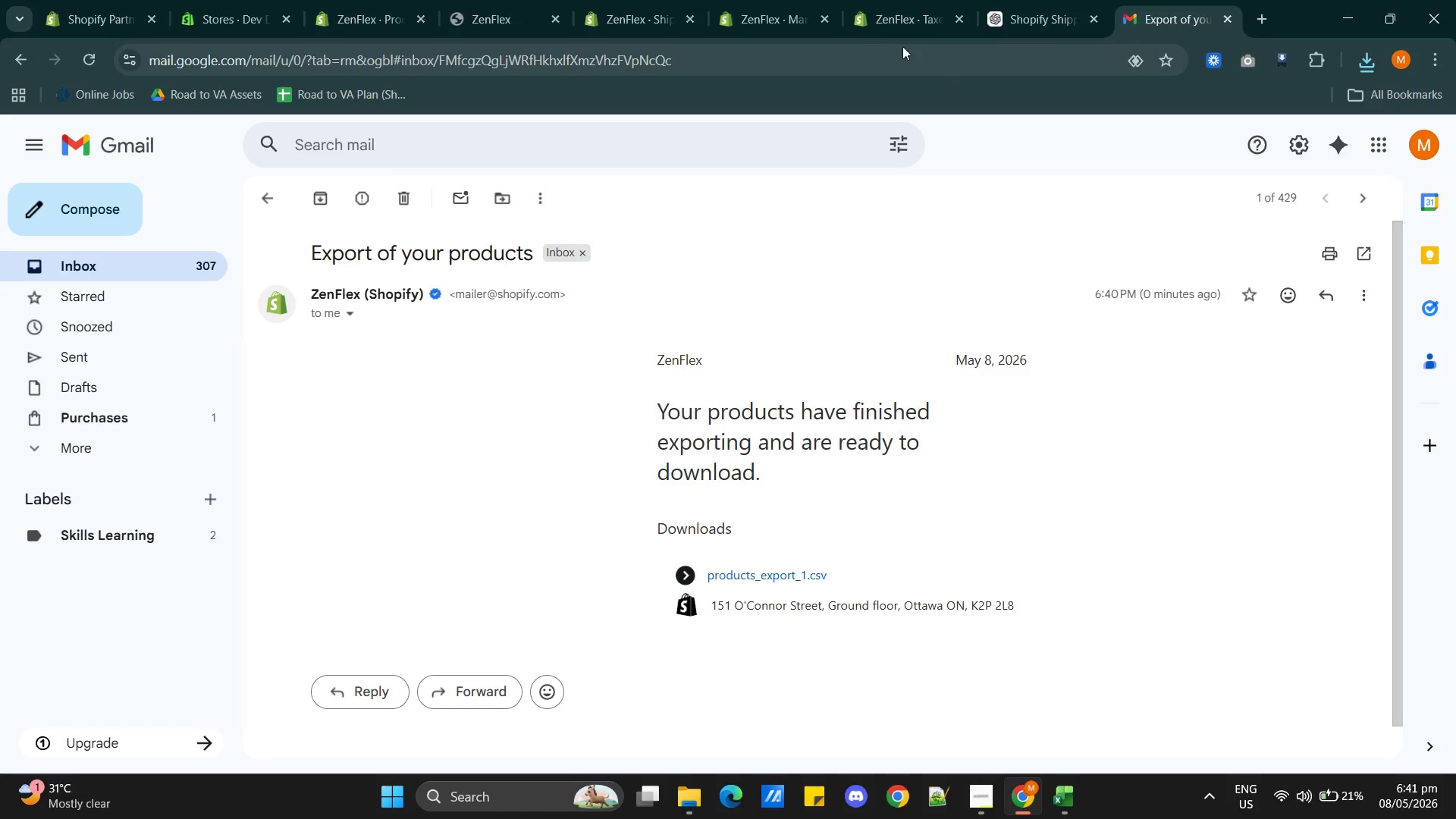 
left_click([638, 11])
 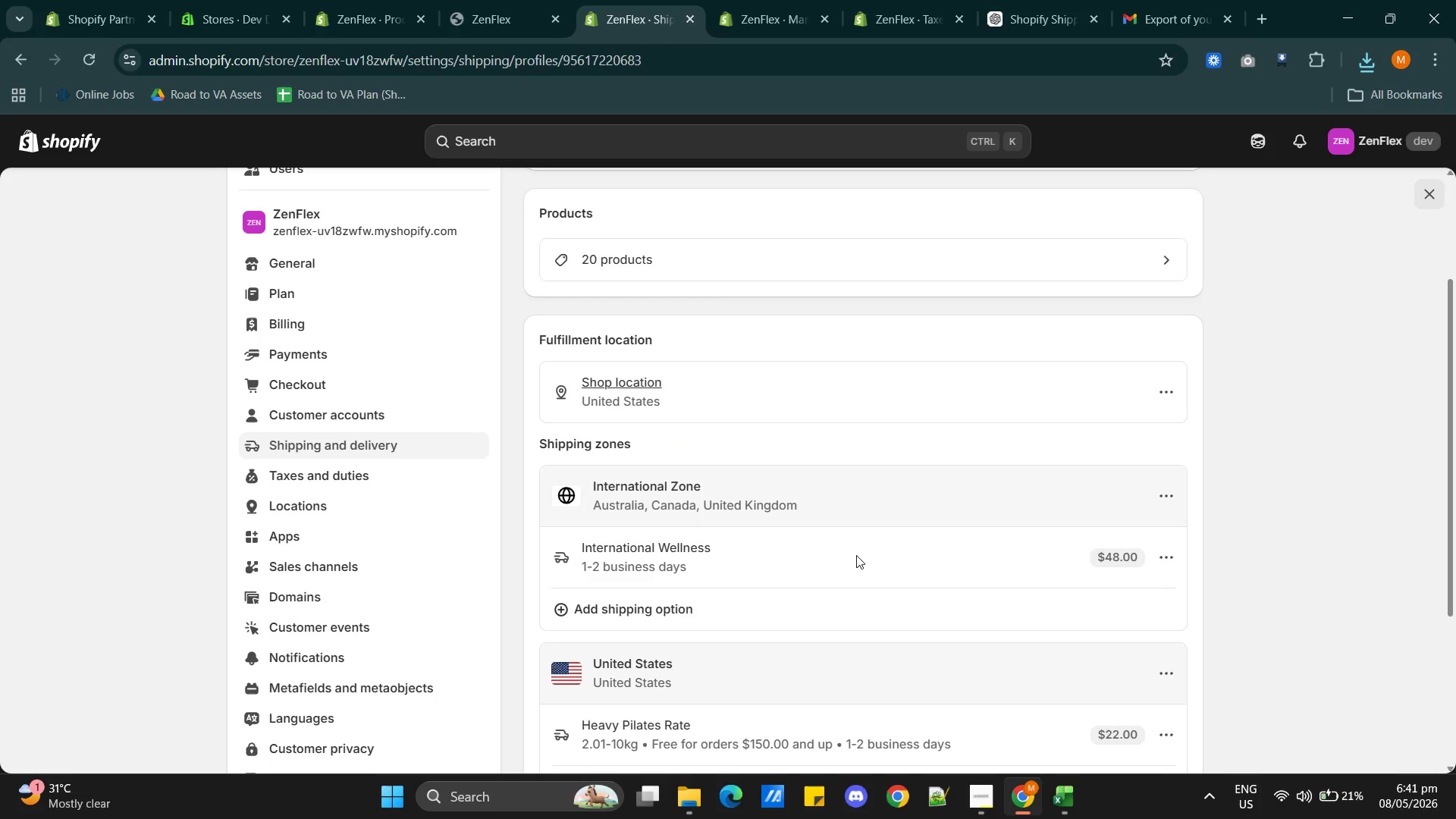 
scroll: coordinate [858, 555], scroll_direction: down, amount: 1.0
 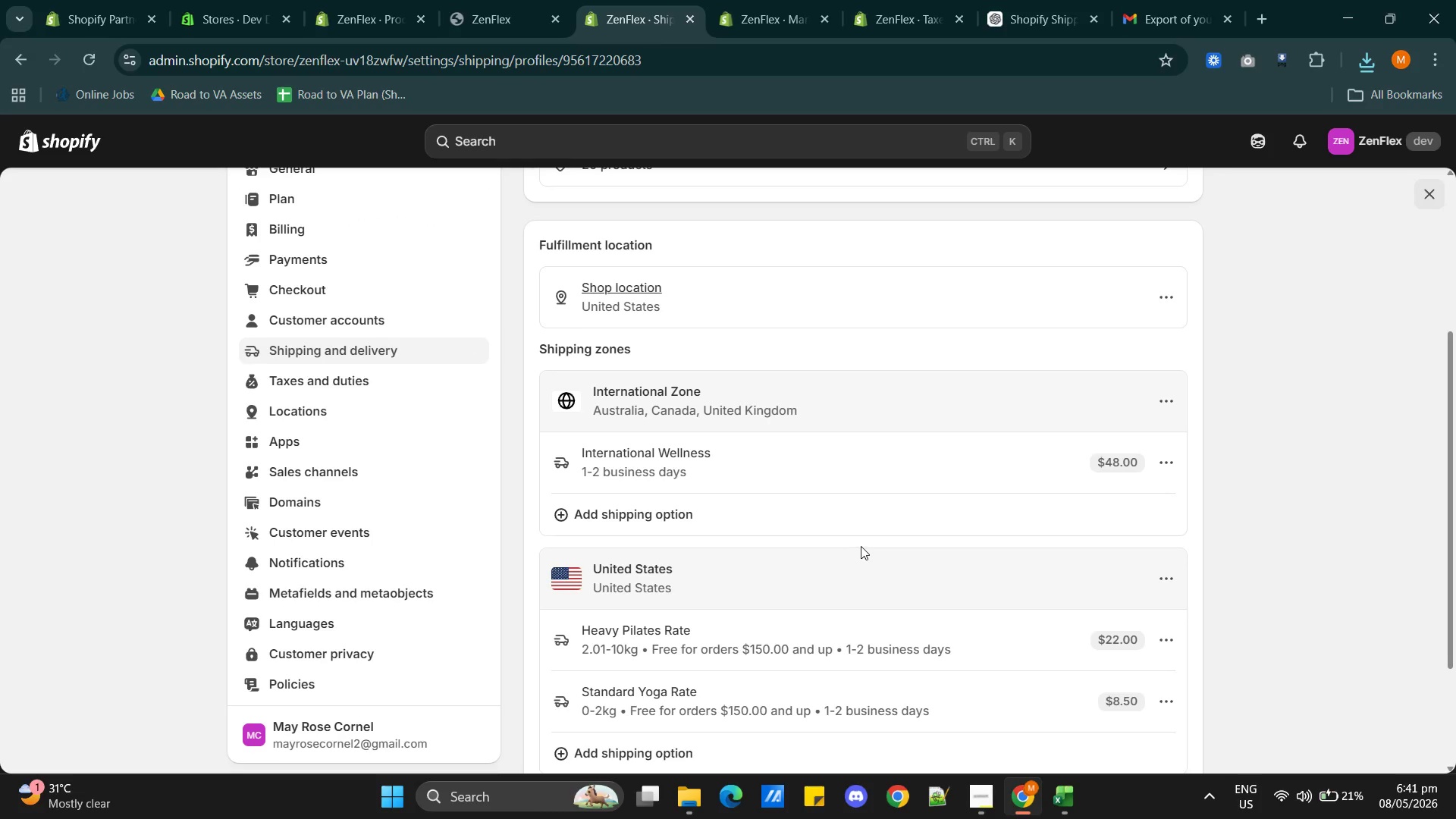 
scroll: coordinate [861, 545], scroll_direction: up, amount: 4.0
 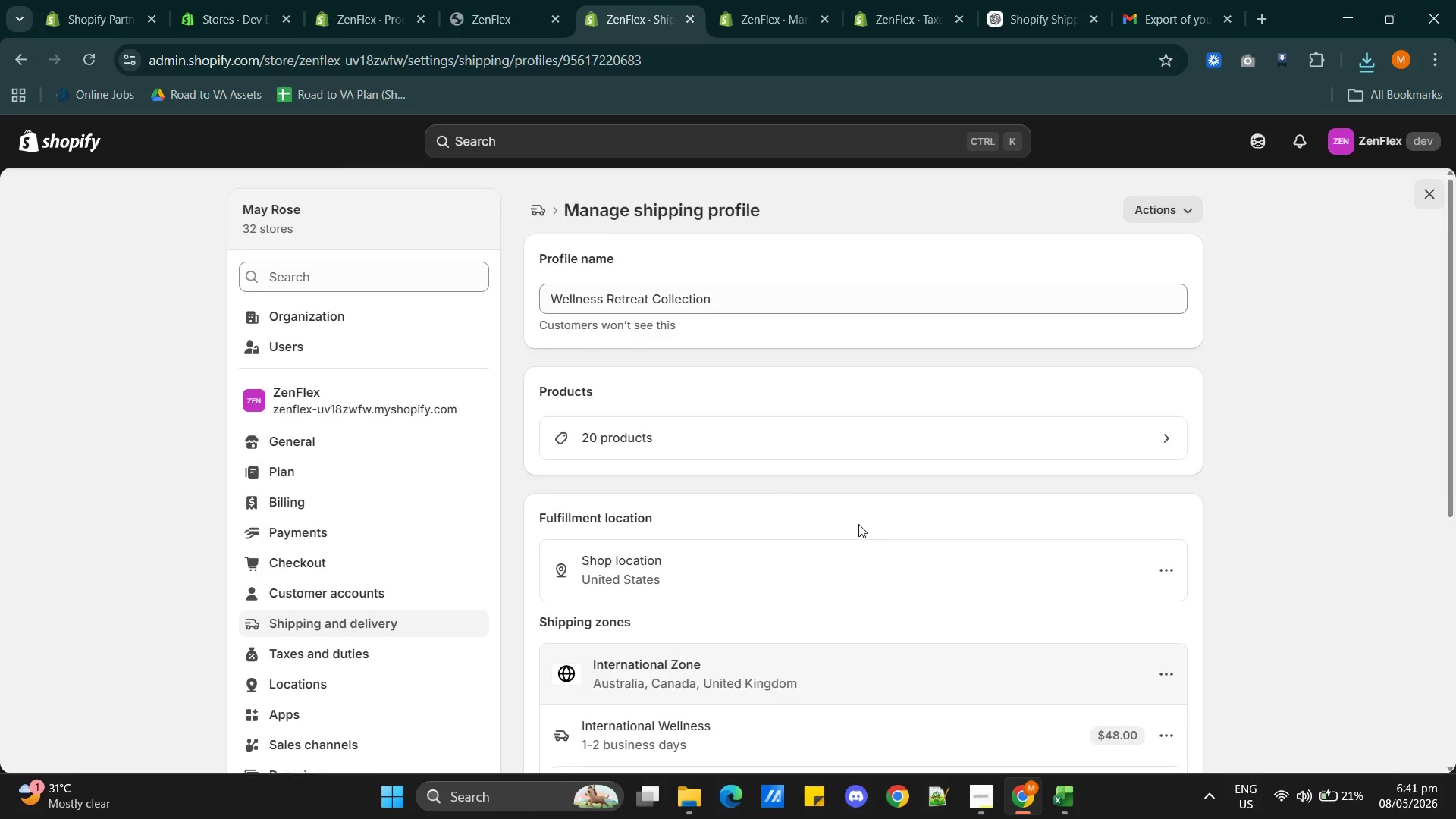 
scroll: coordinate [856, 522], scroll_direction: down, amount: 7.0
 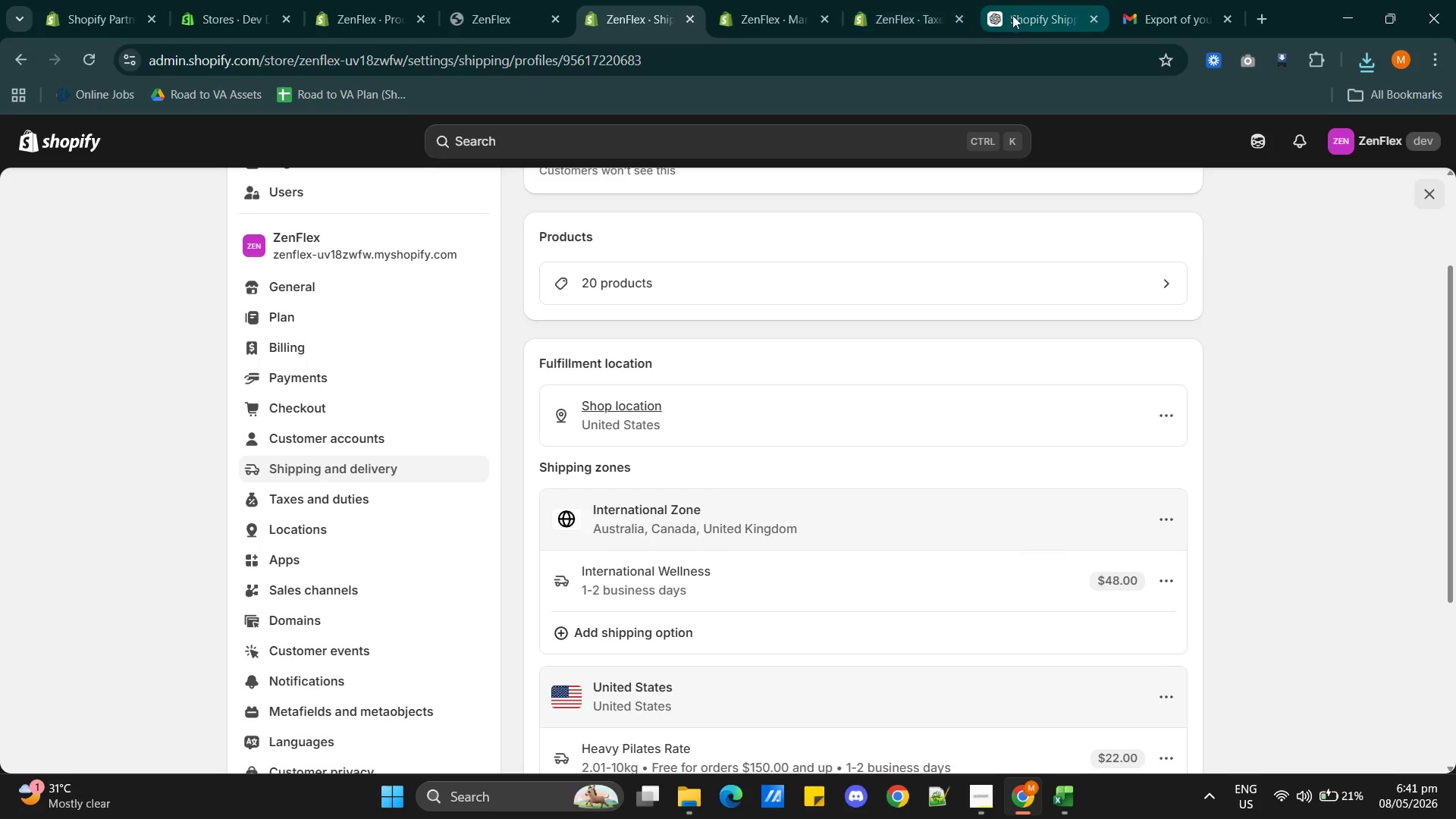 
left_click([891, 14])
 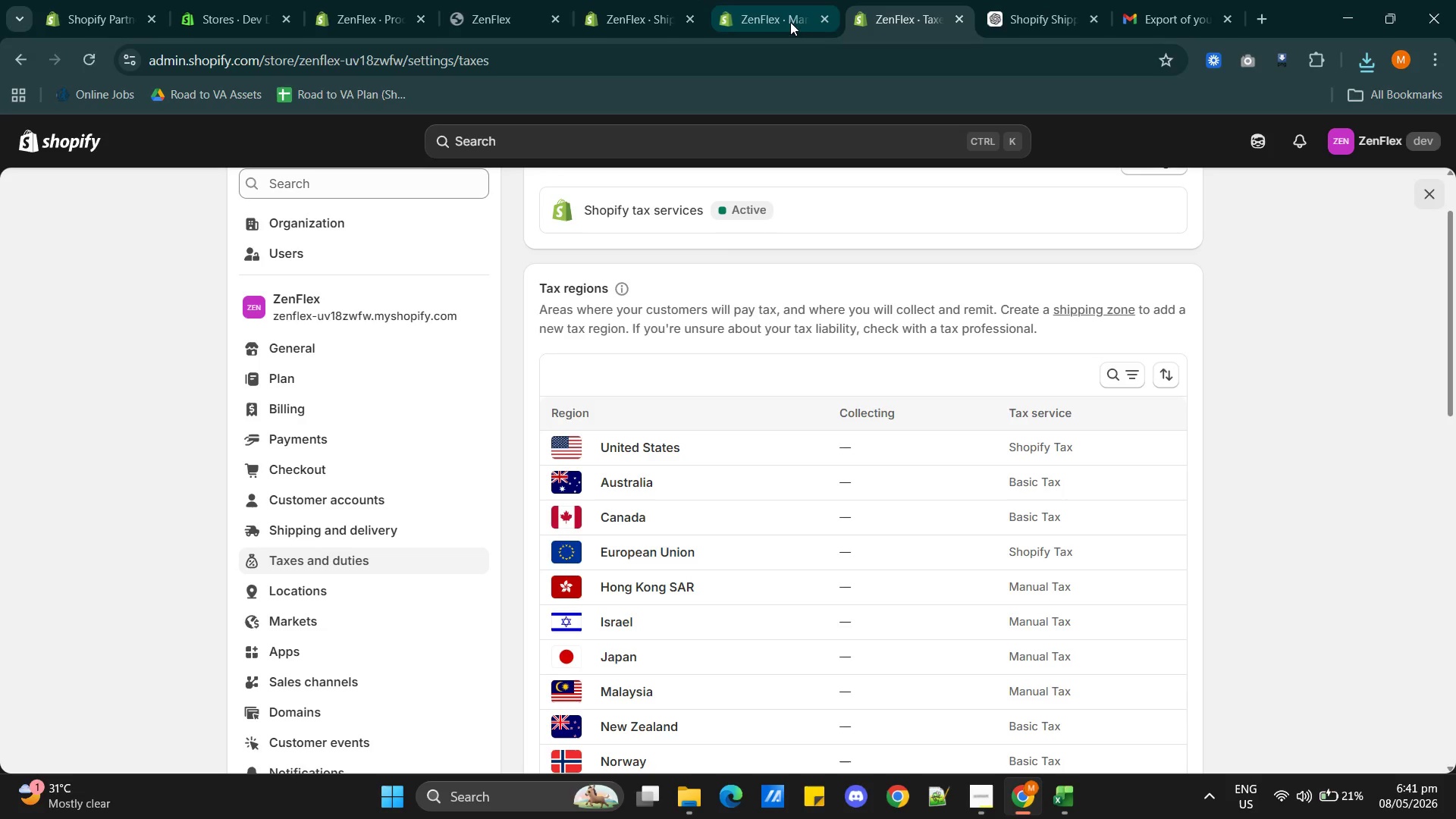 
left_click([769, 18])
 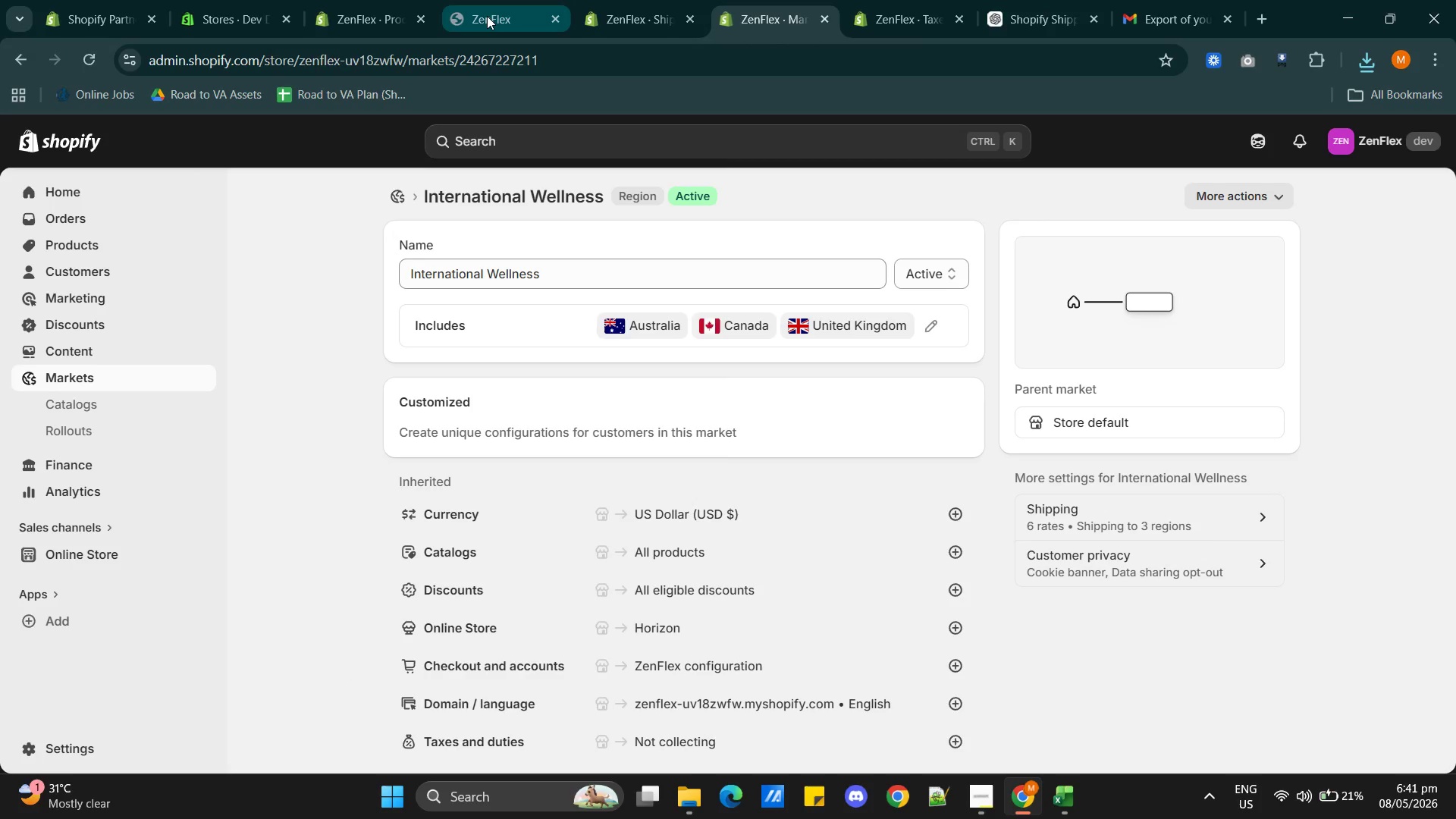 
left_click([485, 16])
 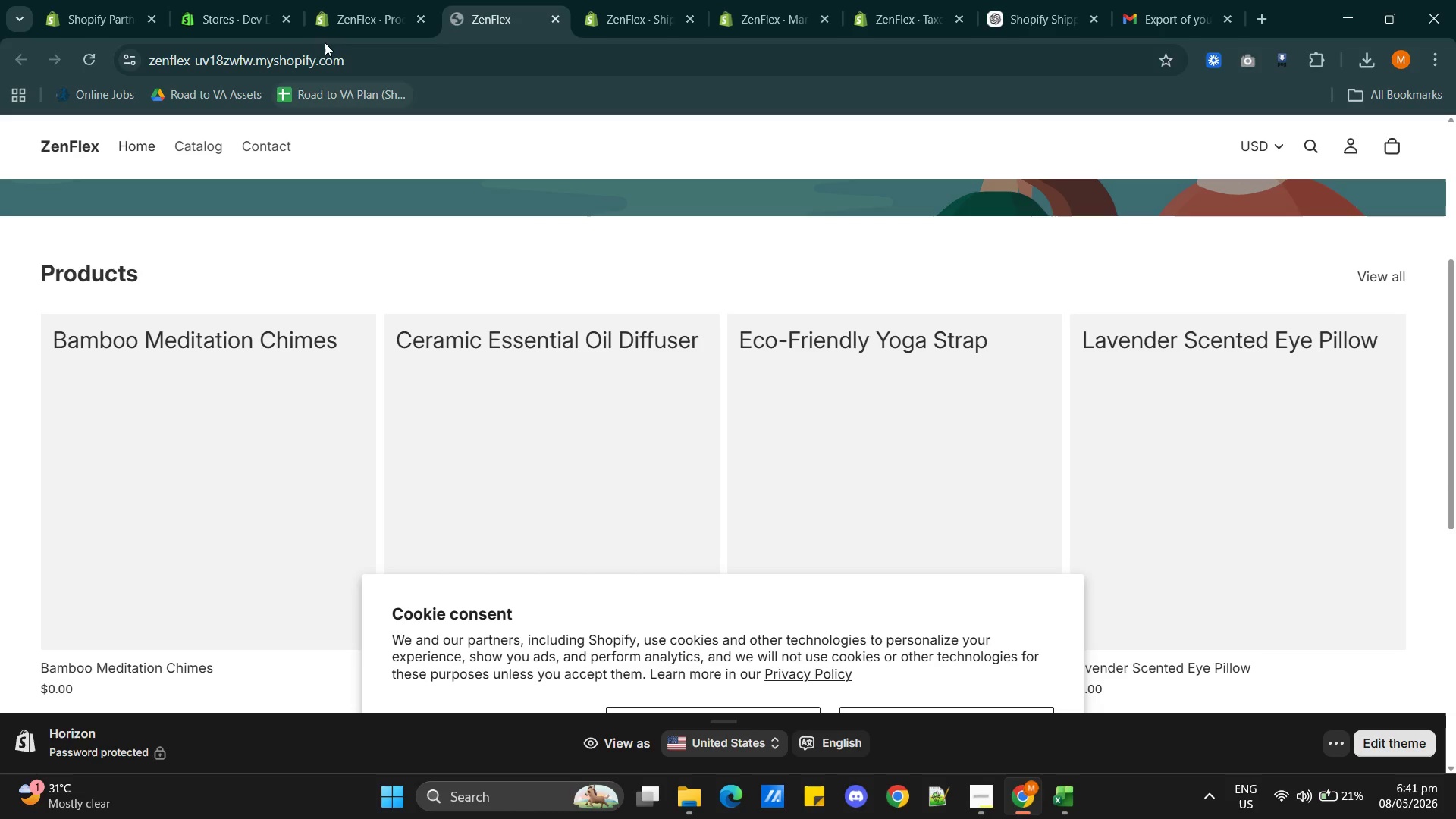 
left_click([328, 56])
 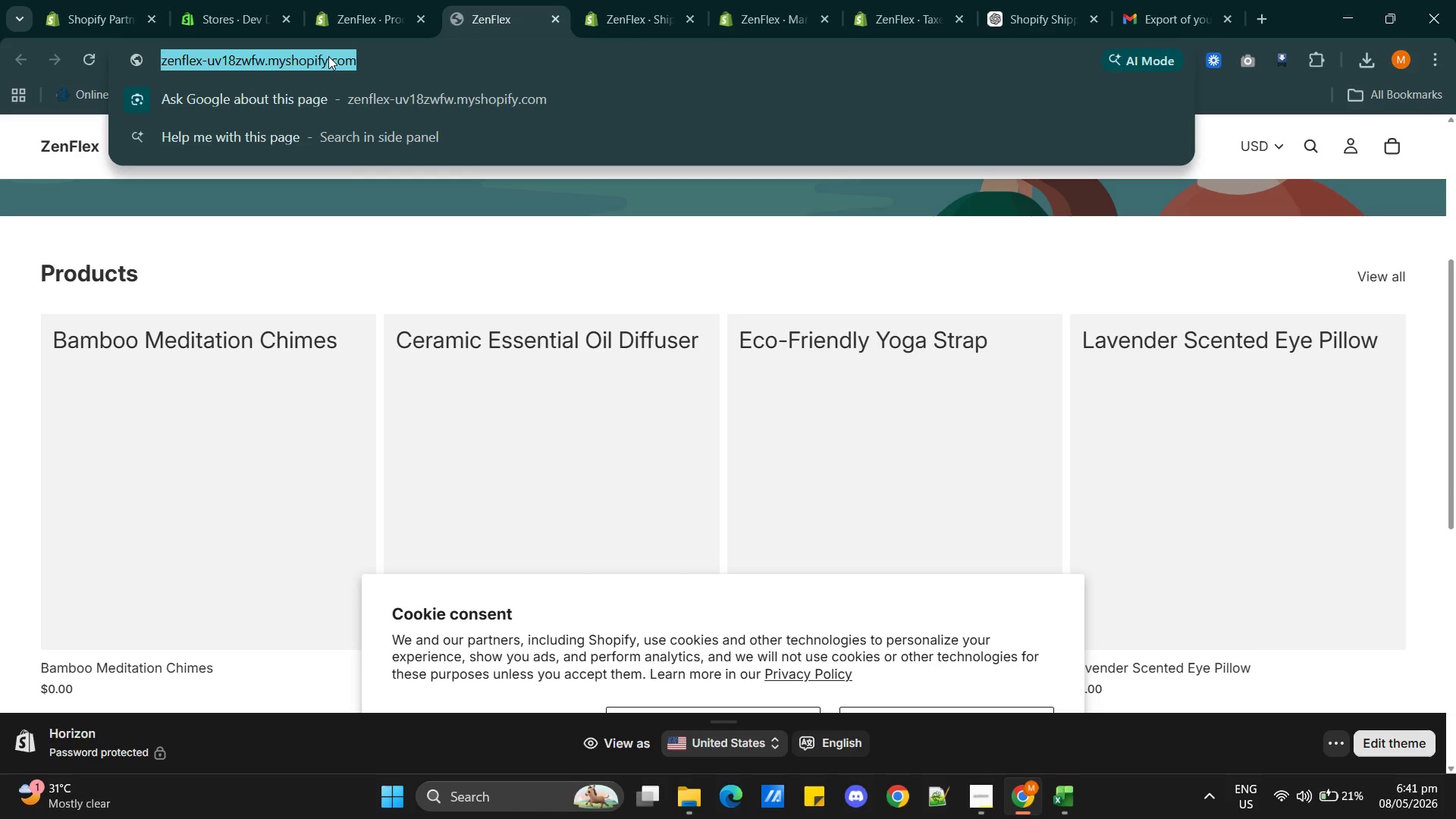 
key(Enter)
 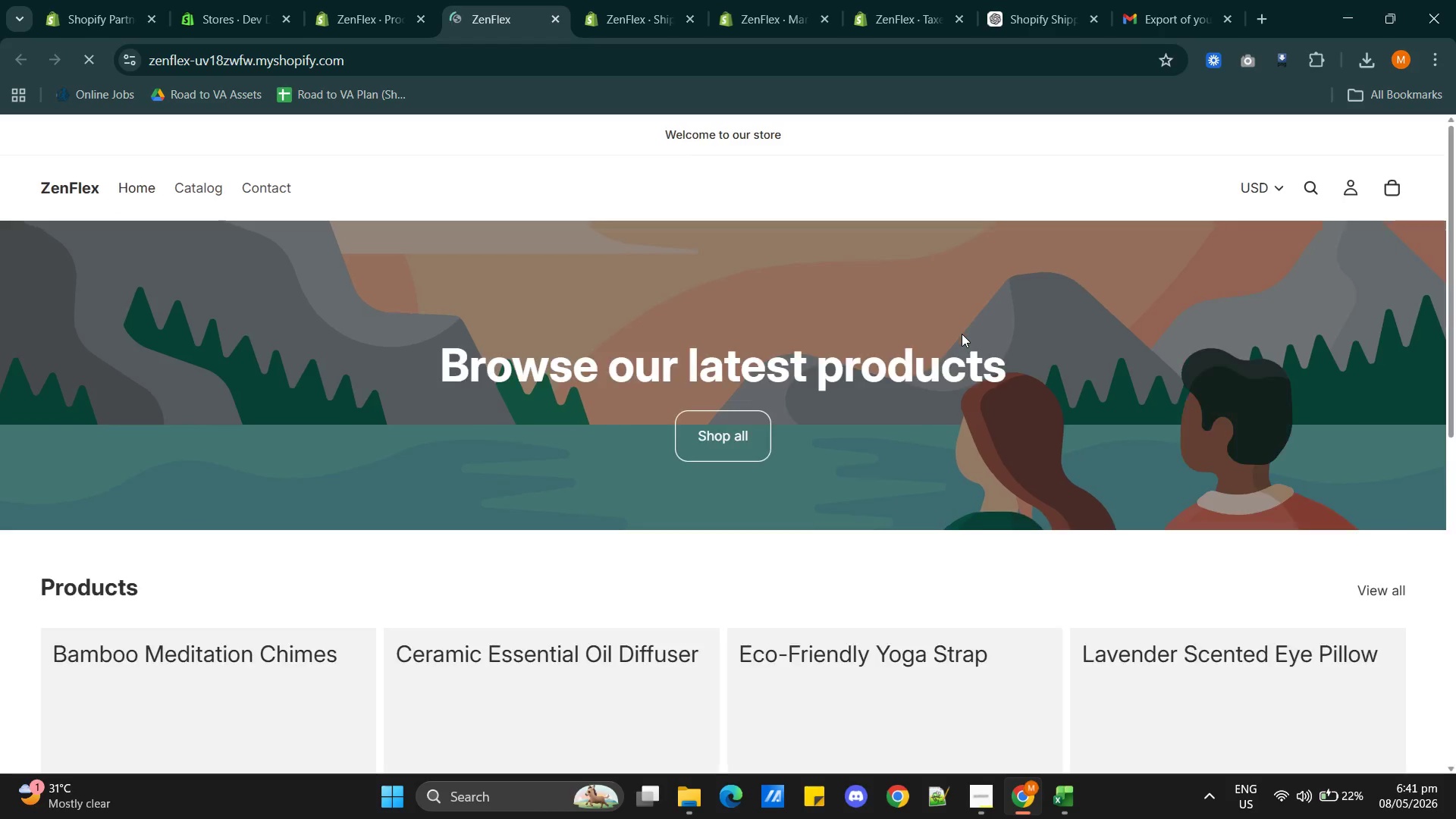 
scroll: coordinate [928, 609], scroll_direction: down, amount: 10.0
 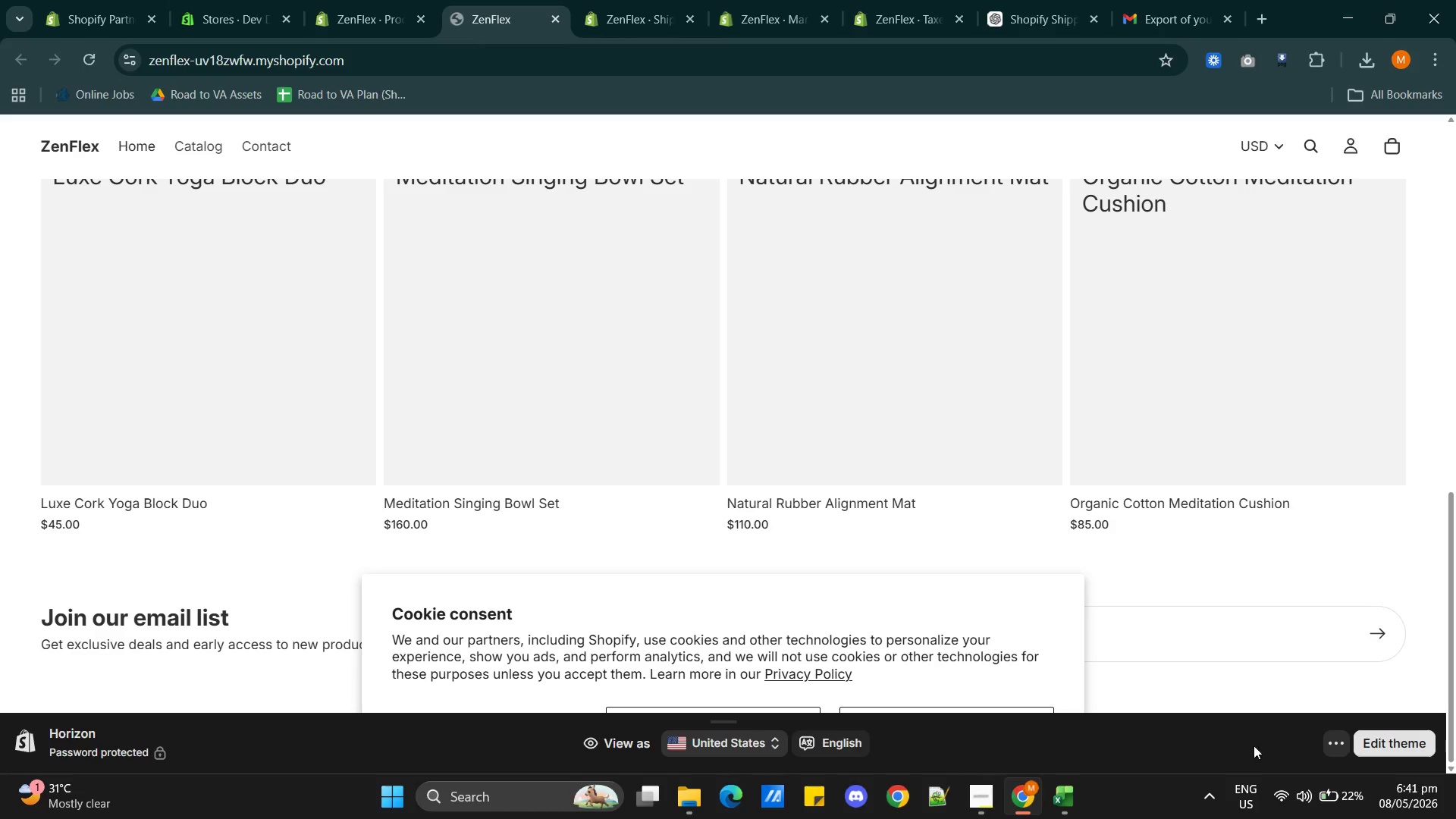 
left_click([1332, 741])
 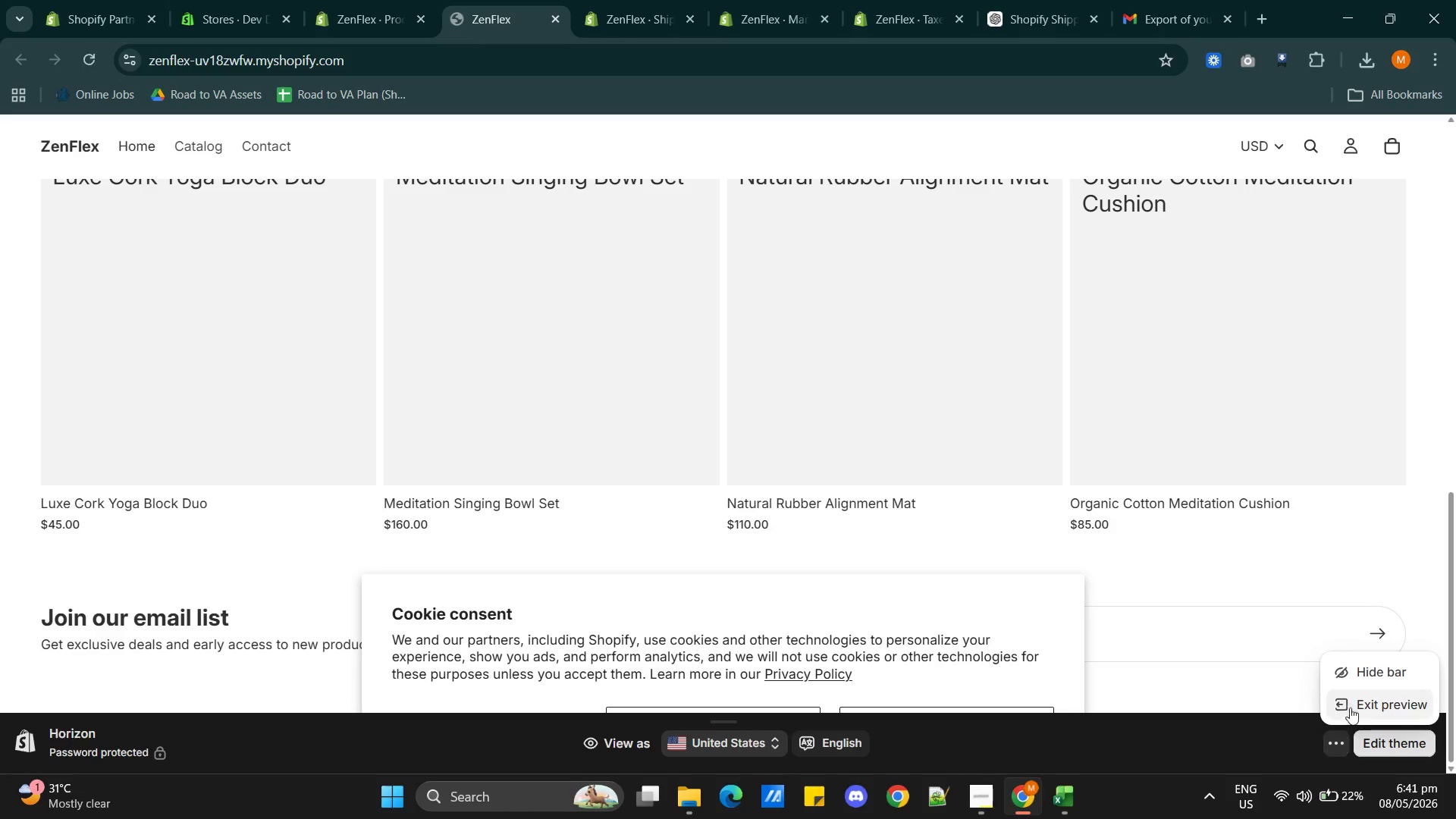 
left_click([1360, 673])
 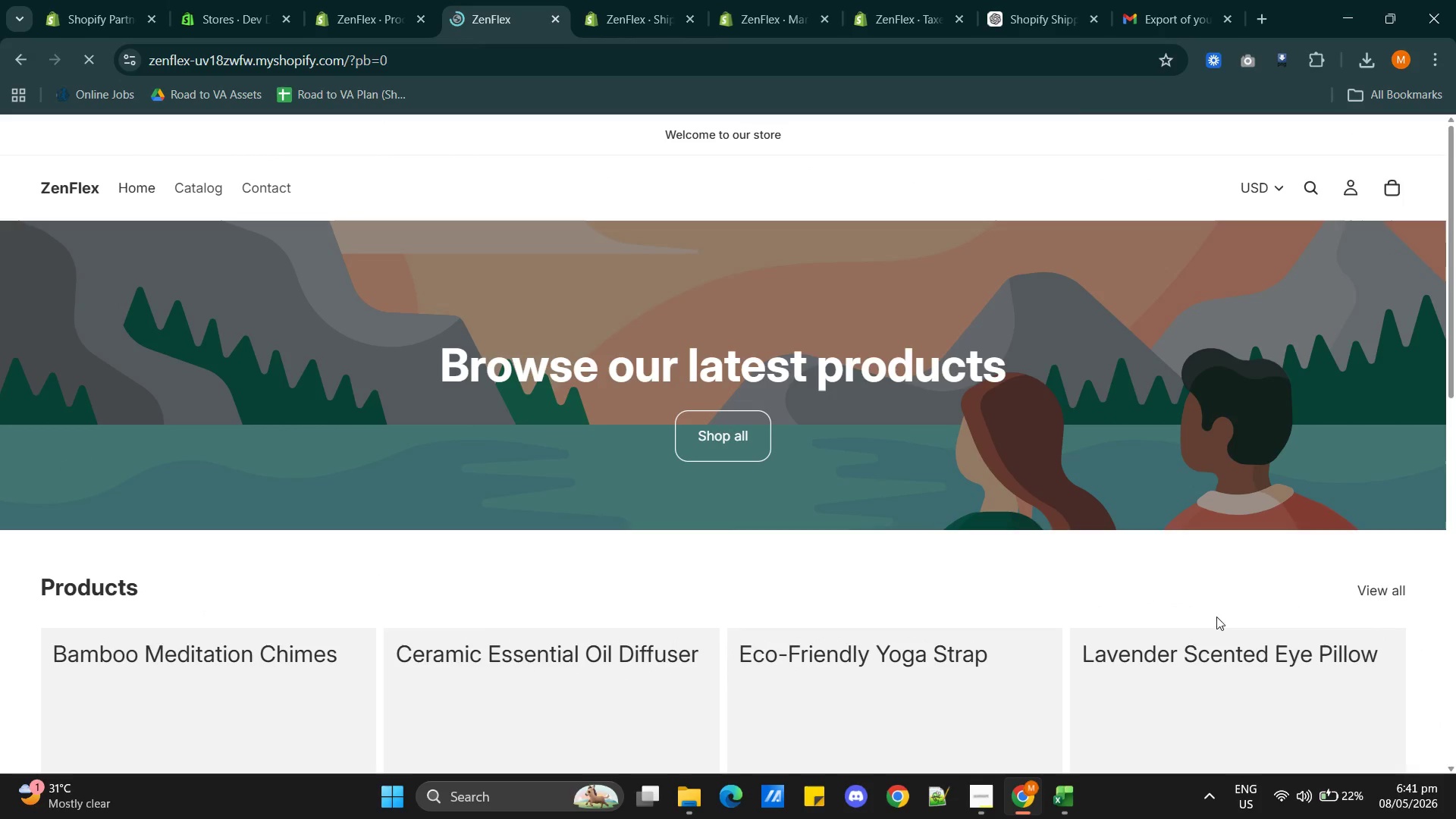 
scroll: coordinate [891, 592], scroll_direction: down, amount: 4.0
 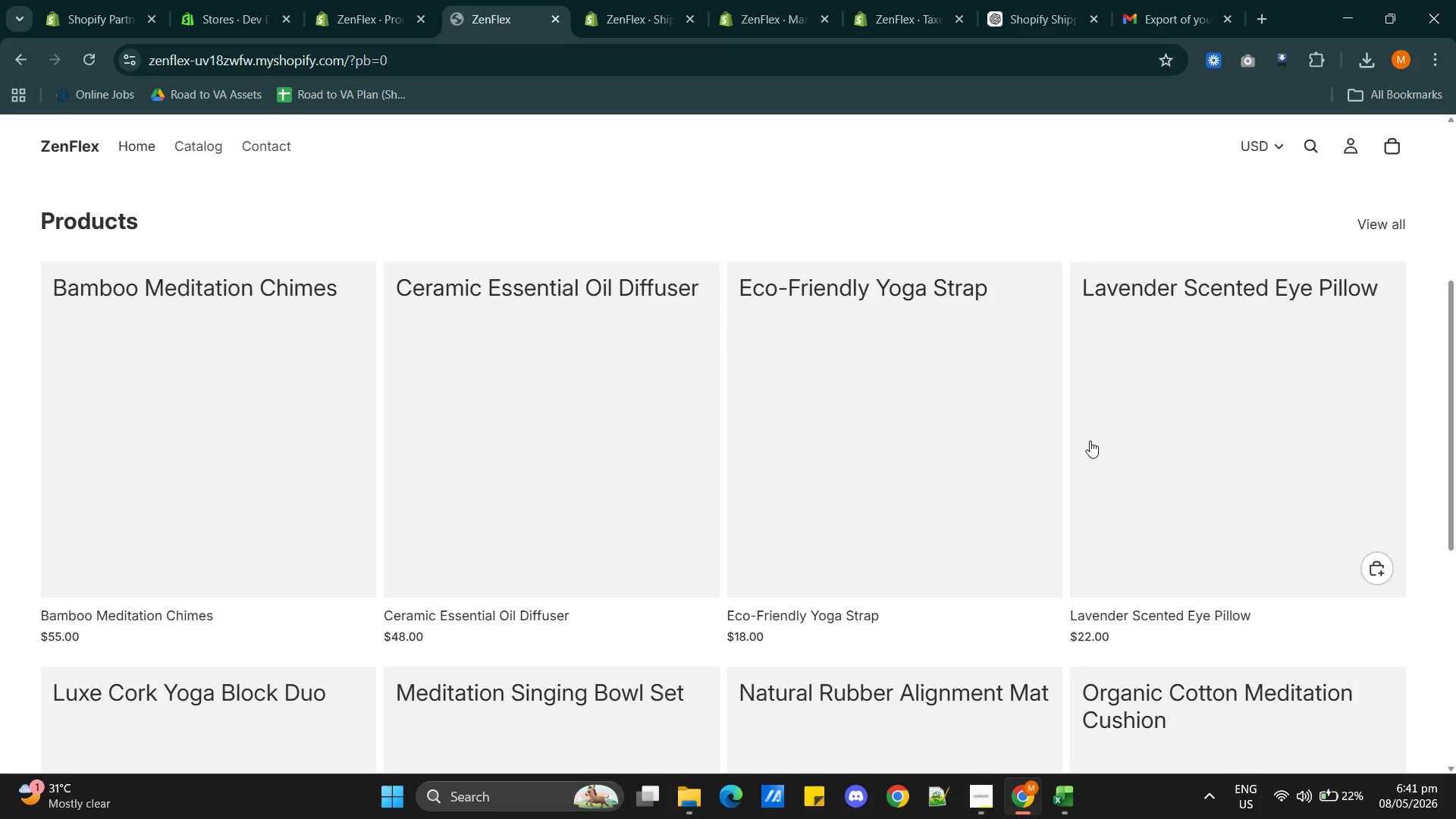 
wait(5.17)
 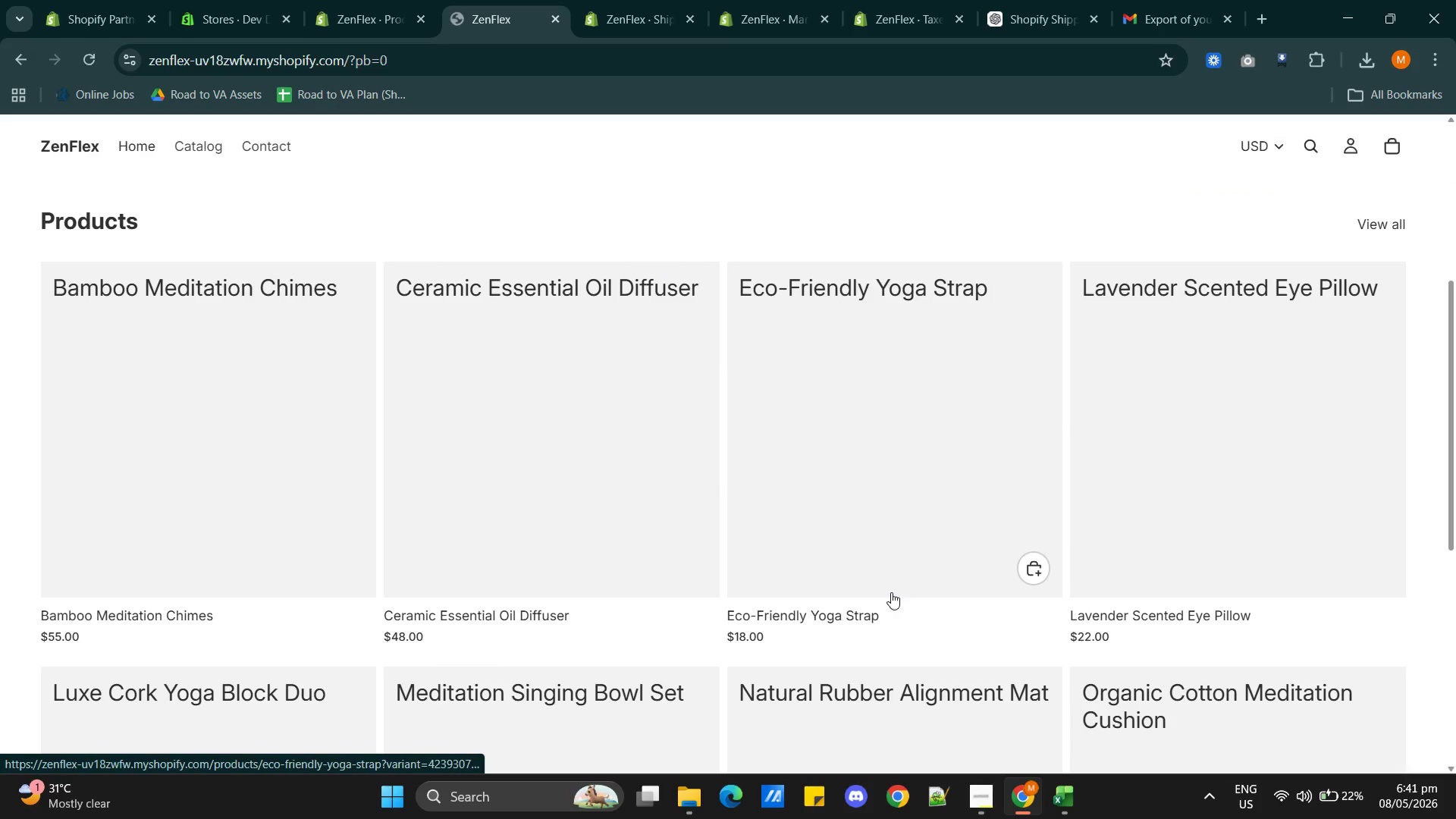 
scroll: coordinate [694, 557], scroll_direction: down, amount: 6.0
 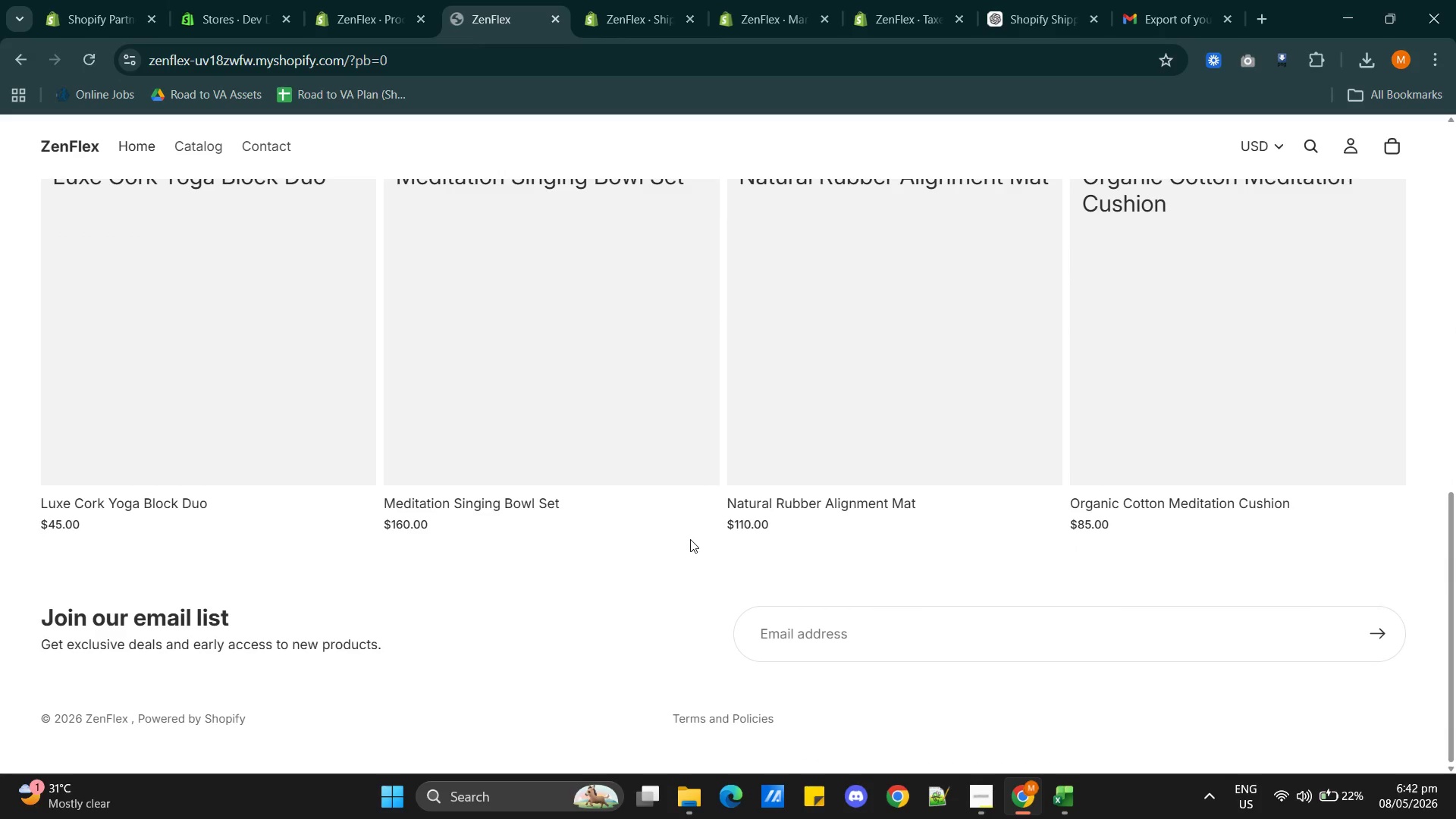 
scroll: coordinate [721, 536], scroll_direction: up, amount: 7.0
 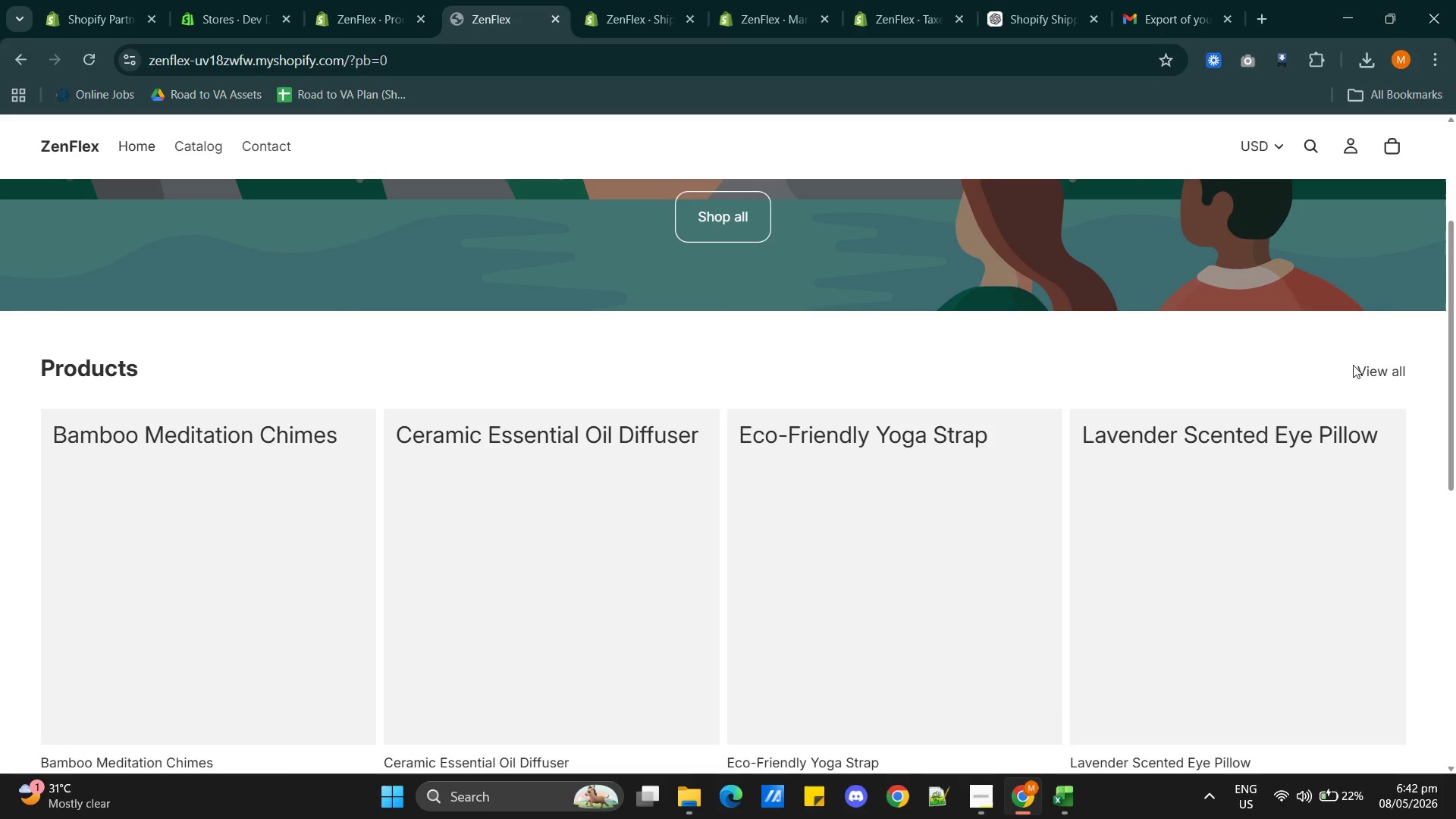 
left_click([1382, 372])
 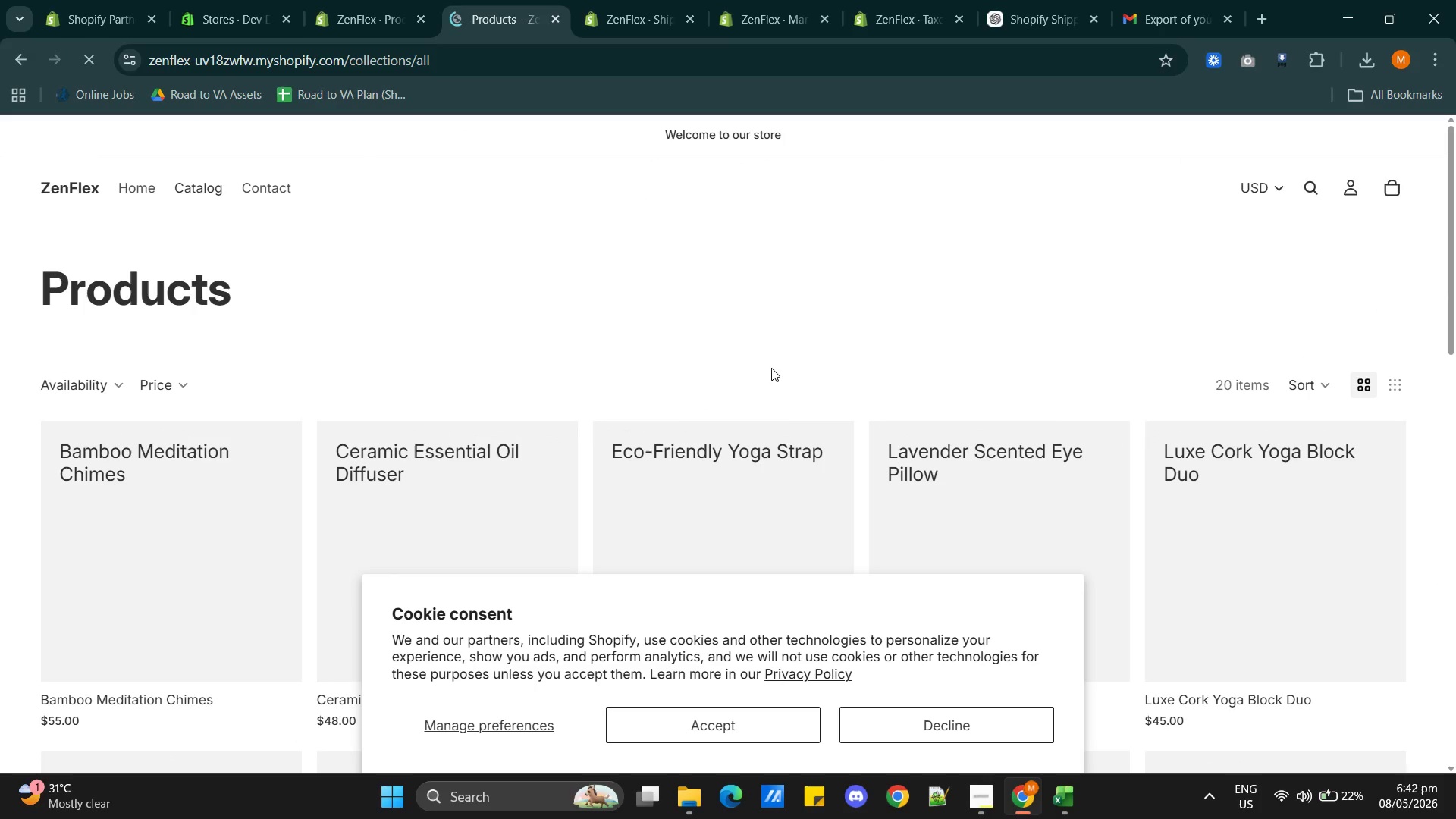 
left_click([714, 731])
 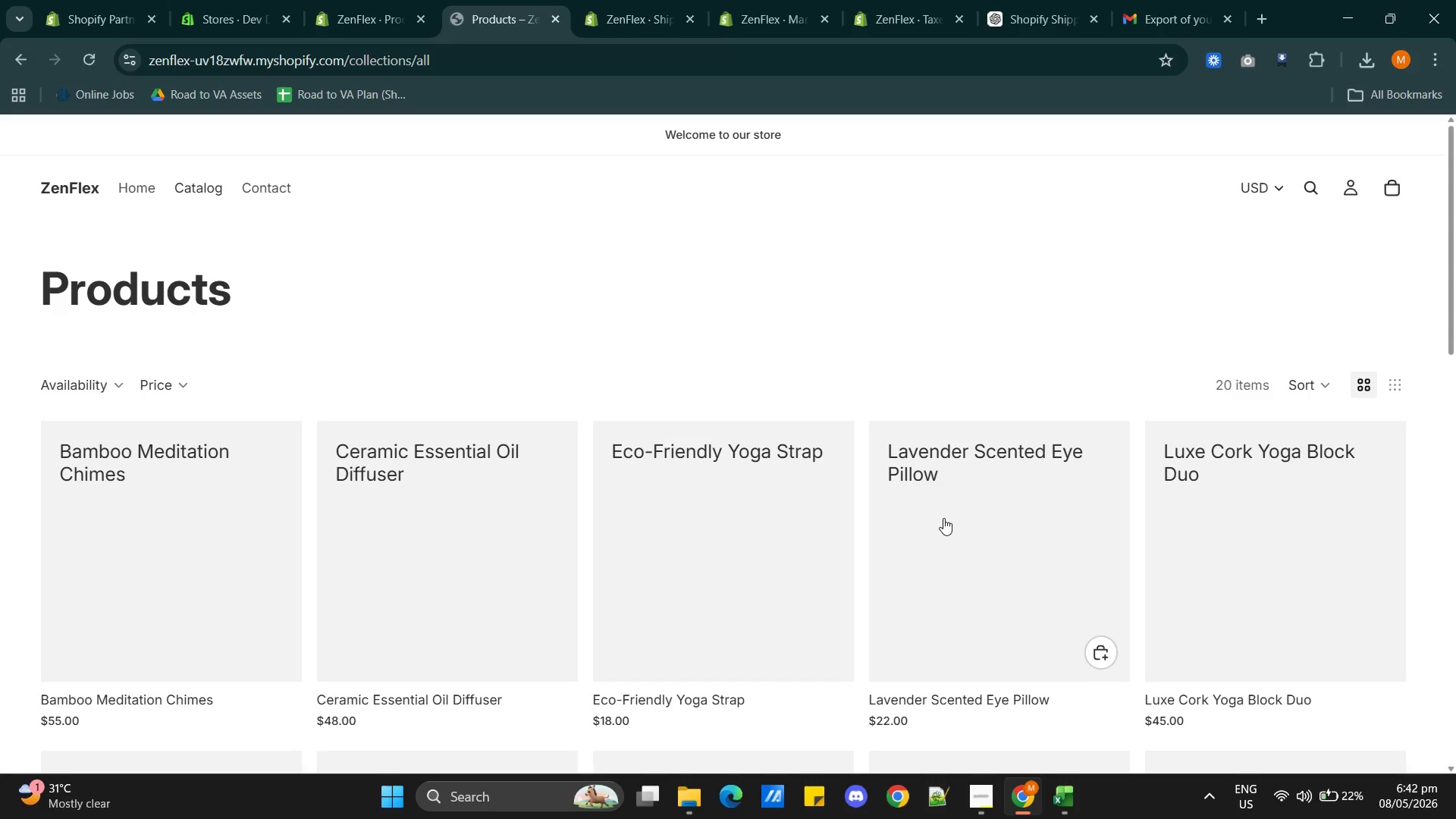 
hold_key(key=ControlLeft, duration=0.83)
left_click([170, 543])
 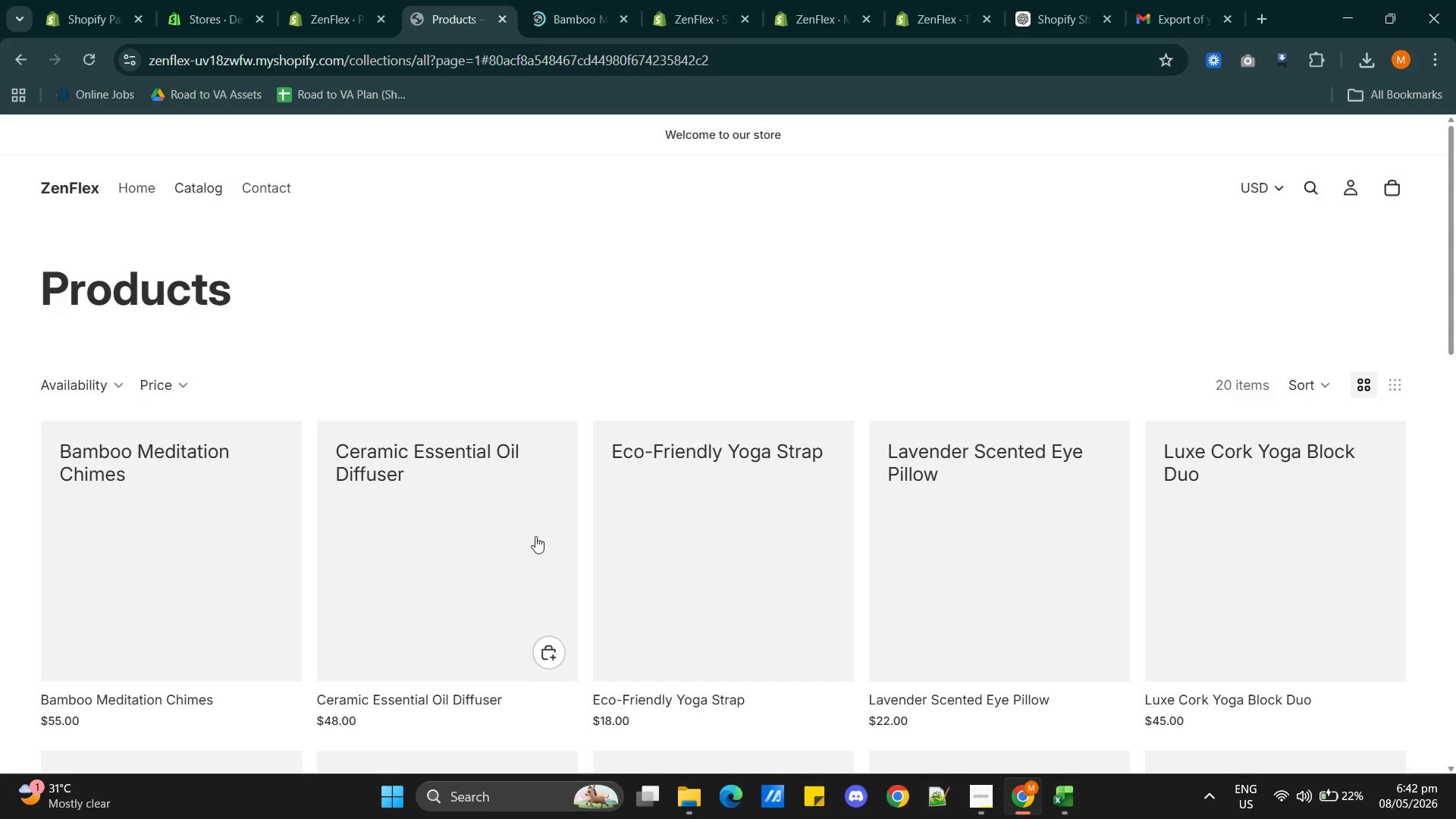 
hold_key(key=ControlLeft, duration=0.86)
left_click([495, 529])
 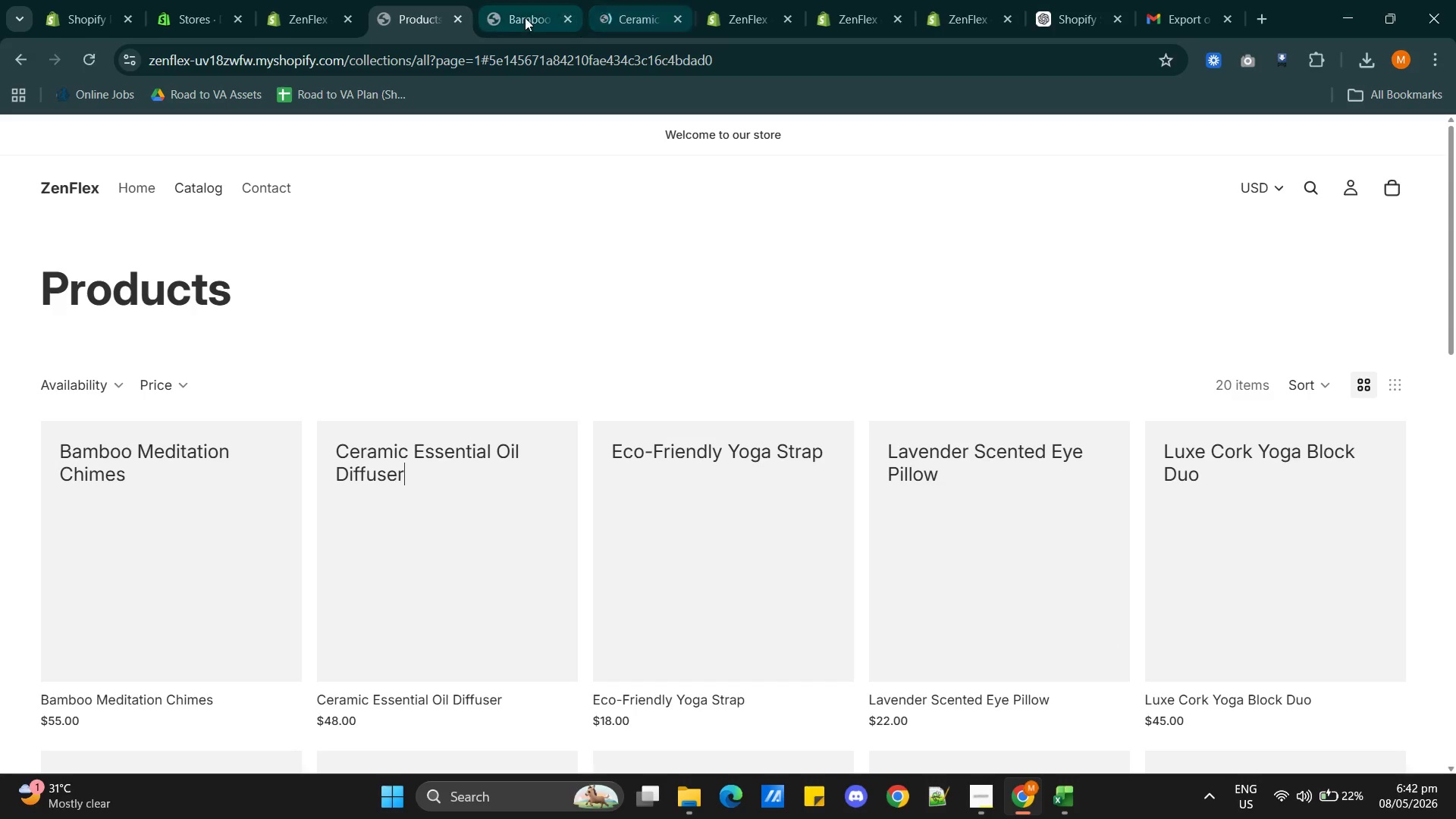 
left_click([515, 17])
 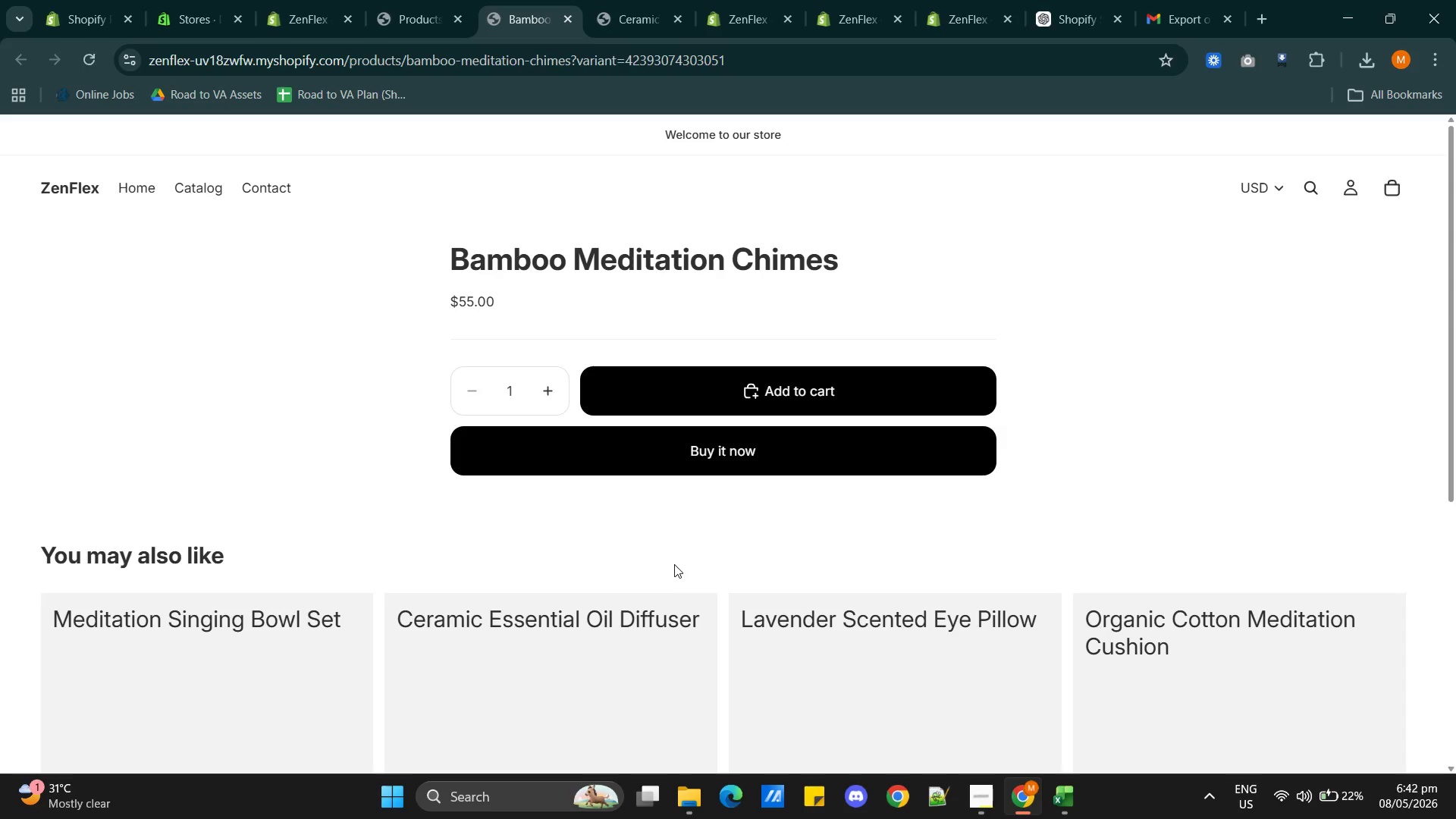 
scroll: coordinate [687, 560], scroll_direction: down, amount: 1.0
 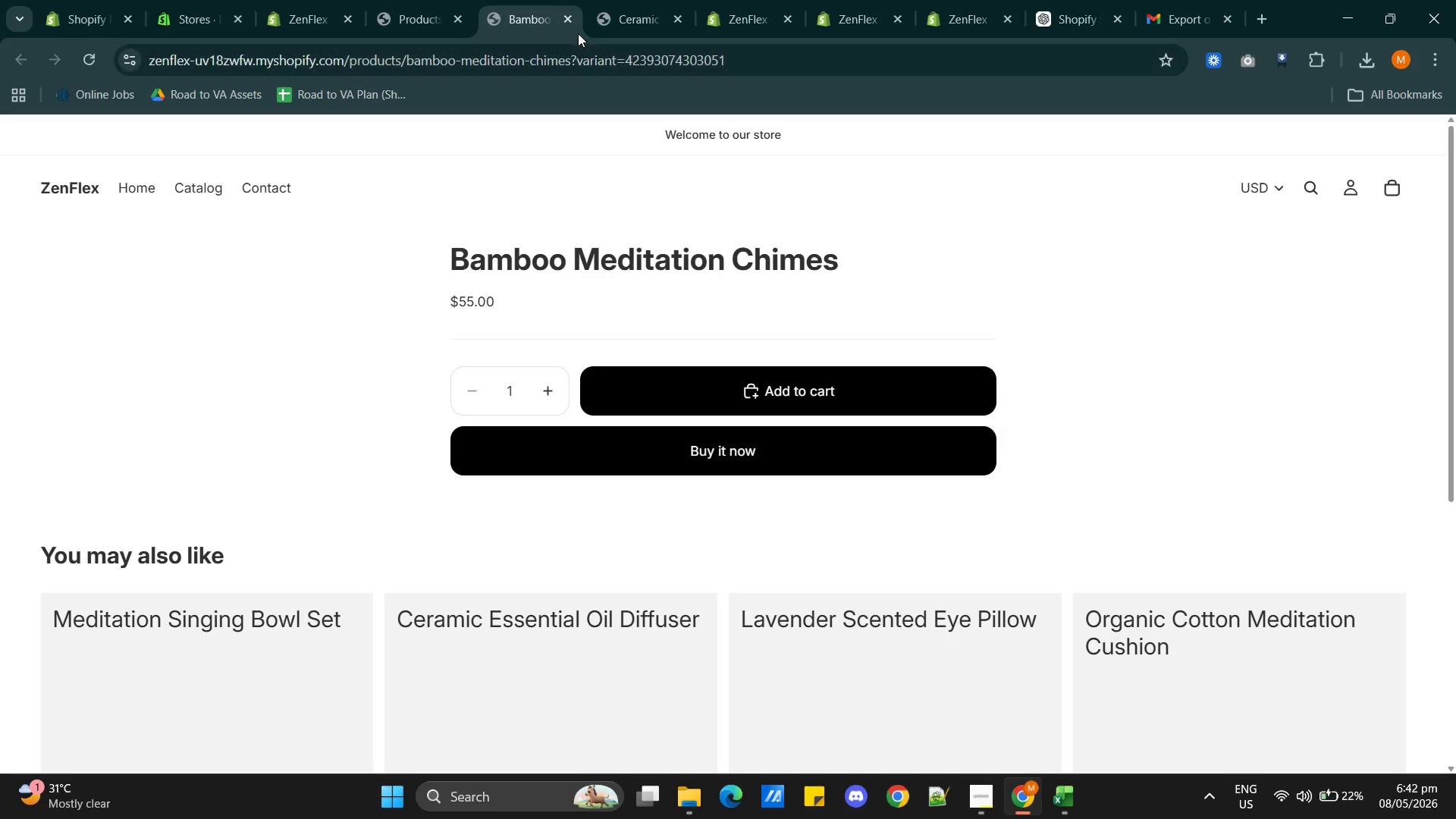 
left_click([568, 24])
 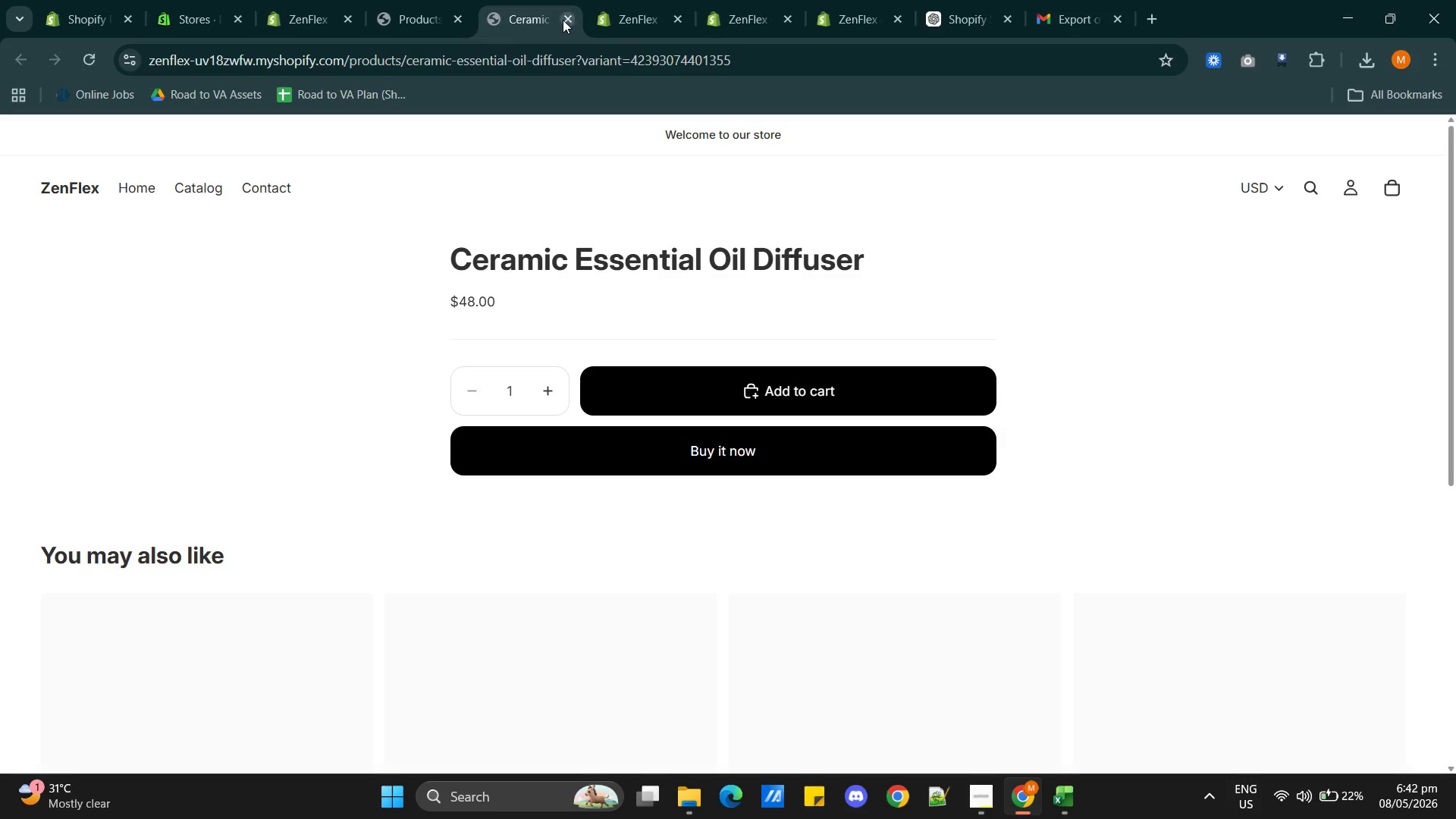 
left_click([569, 19])
 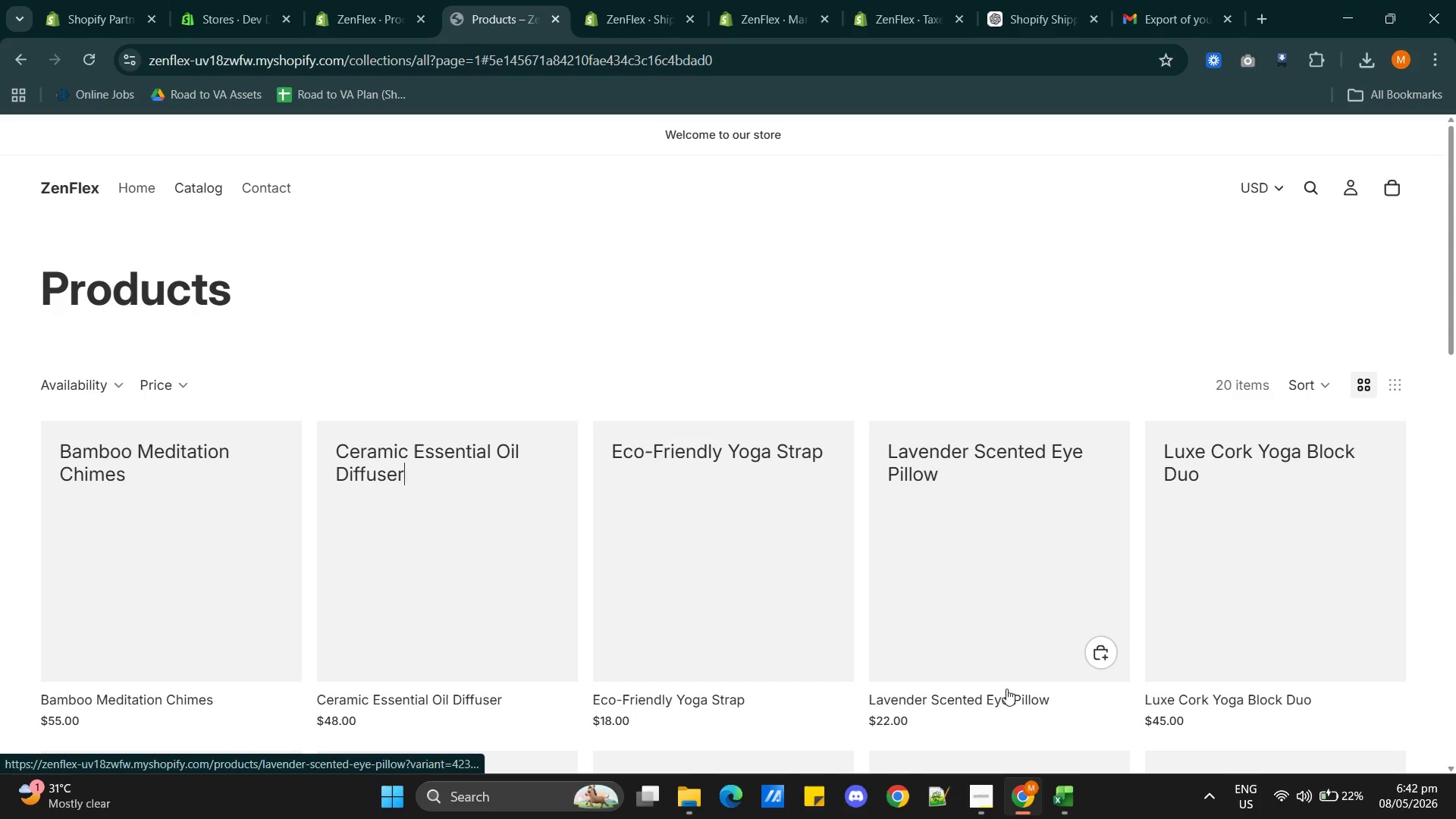 
wait(12.74)
 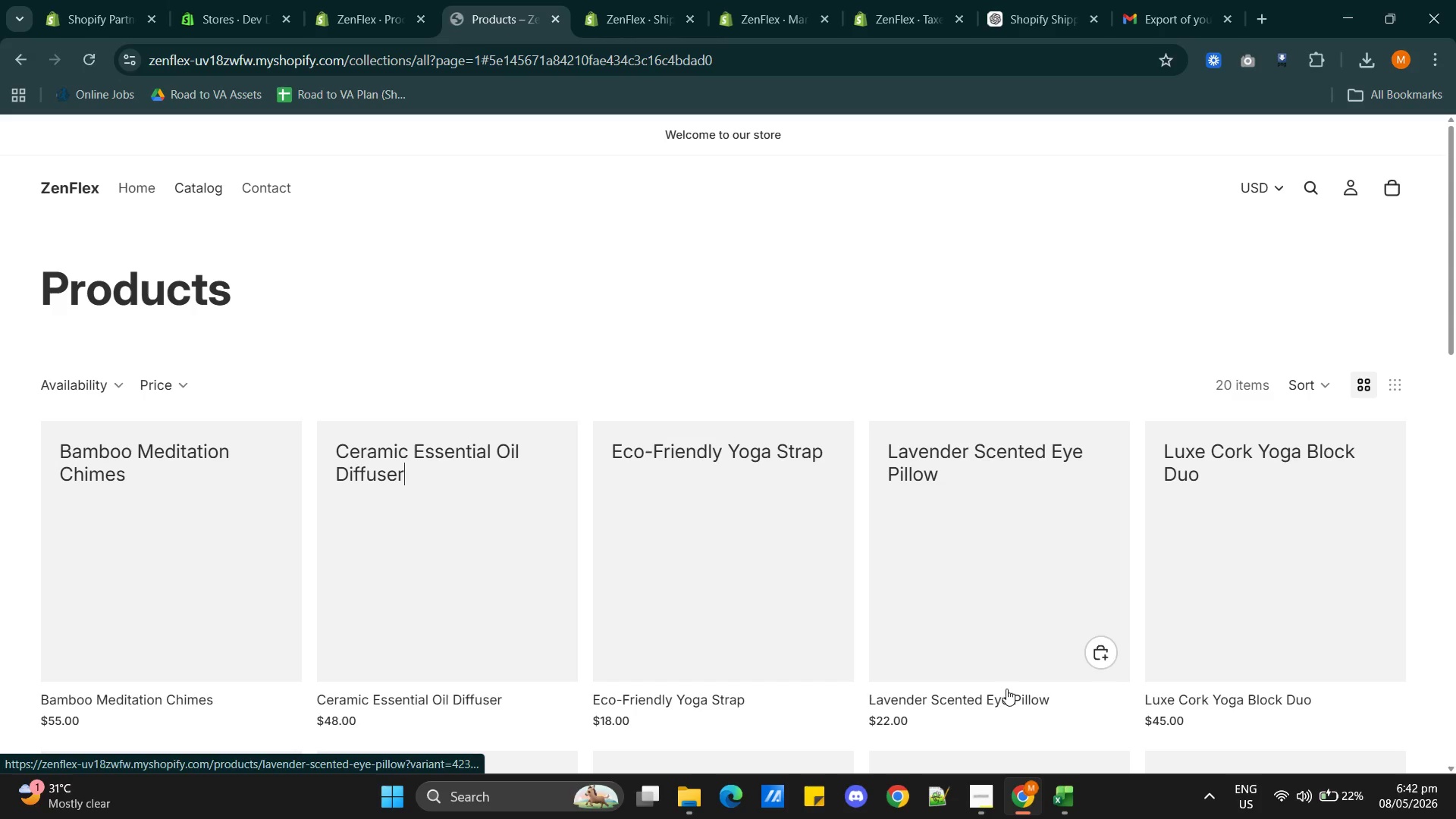 
left_click([1056, 800])
 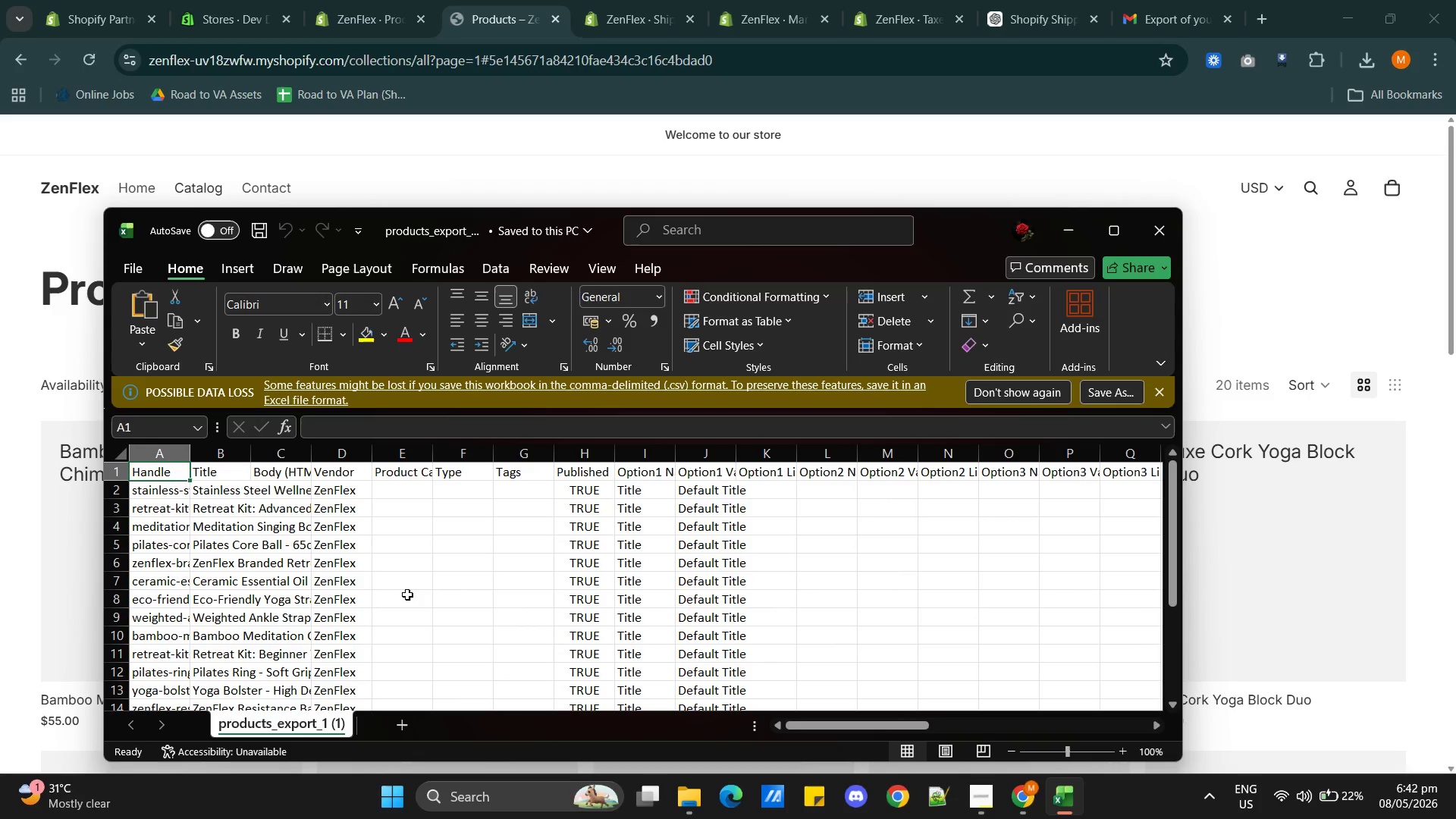 
scroll: coordinate [522, 603], scroll_direction: down, amount: 4.0
 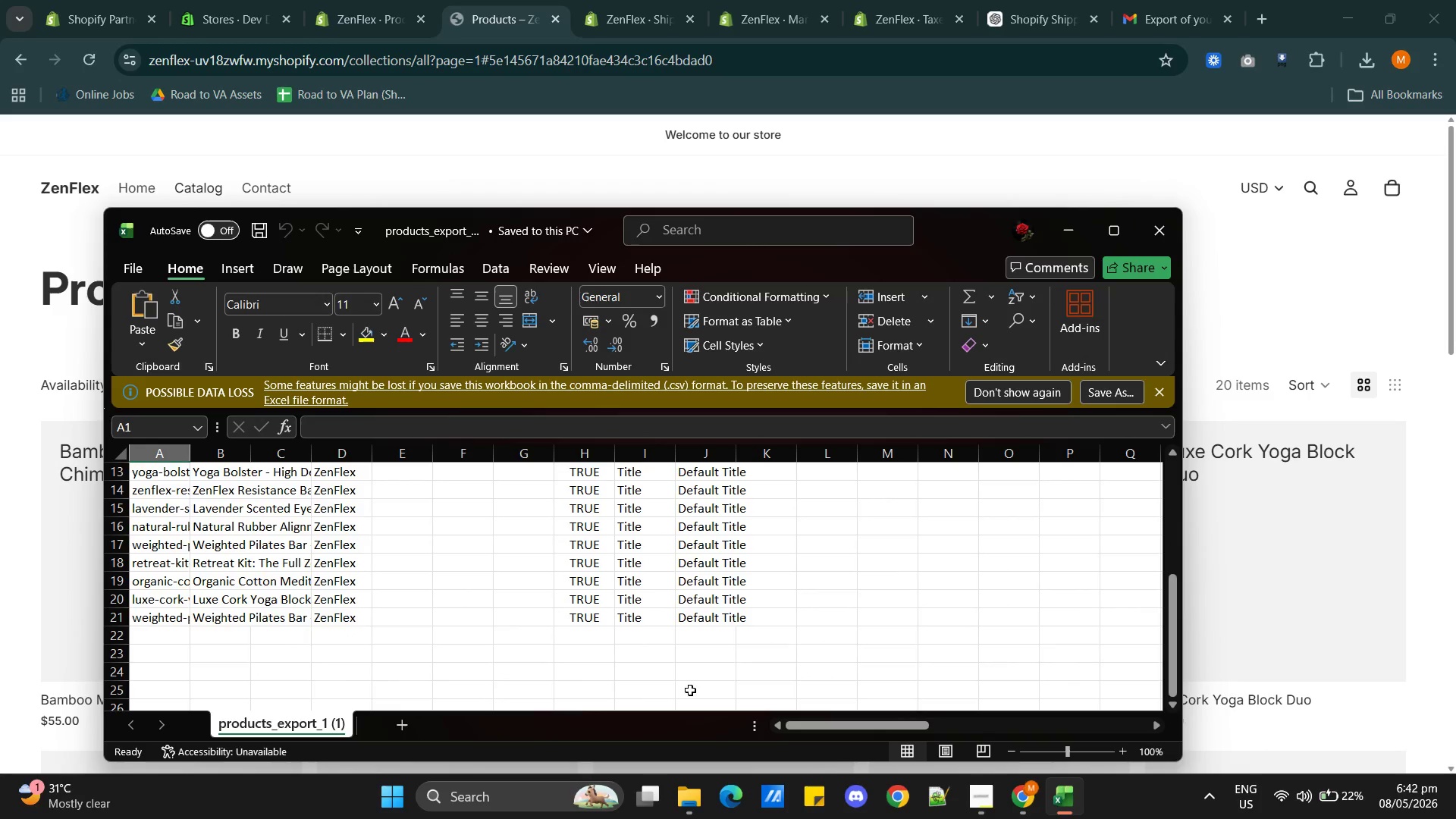 
scroll: coordinate [689, 681], scroll_direction: up, amount: 3.0
 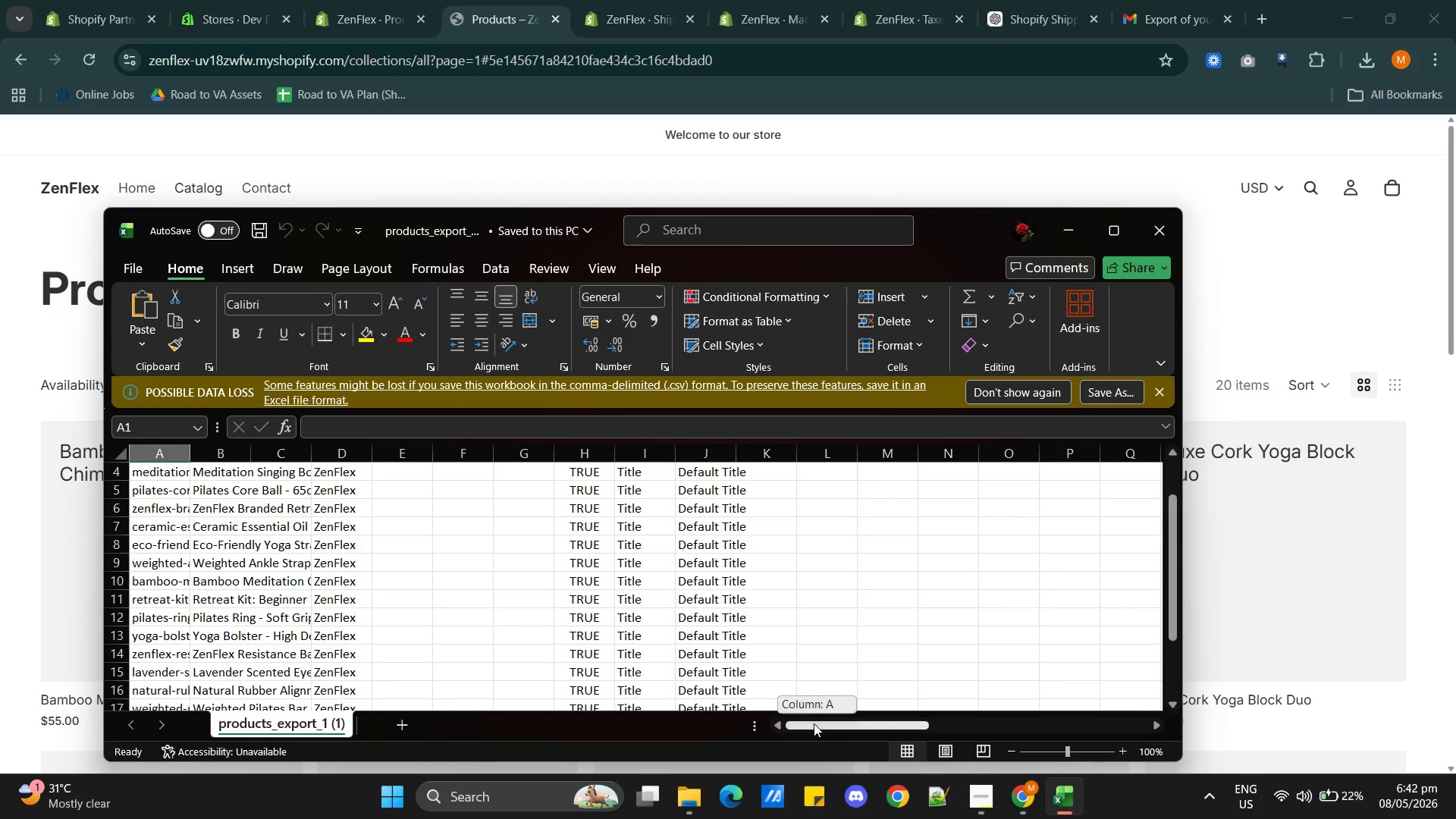 
left_click_drag(start_coordinate=[817, 723], to_coordinate=[763, 720])
 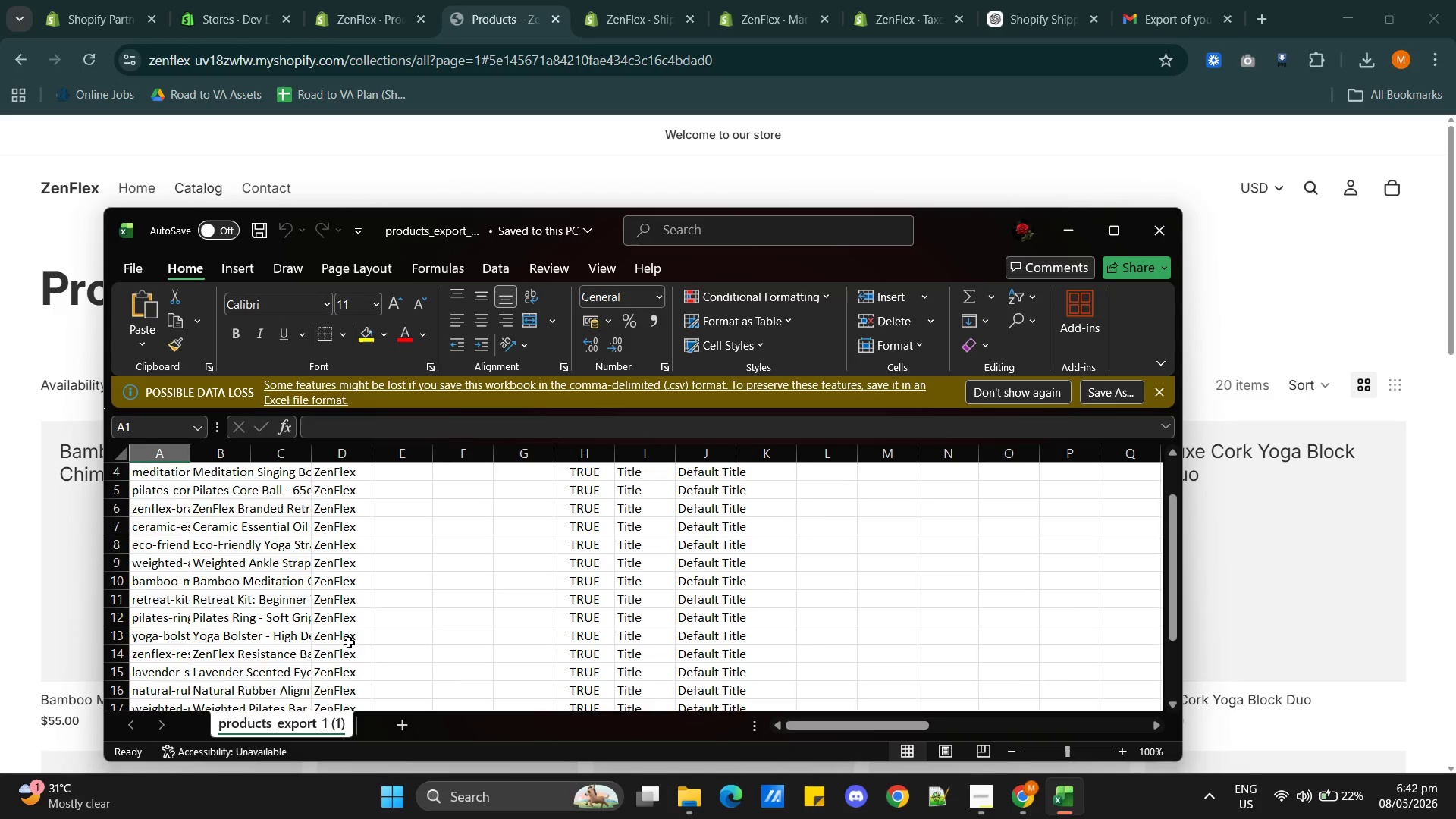 
scroll: coordinate [356, 639], scroll_direction: up, amount: 12.0
 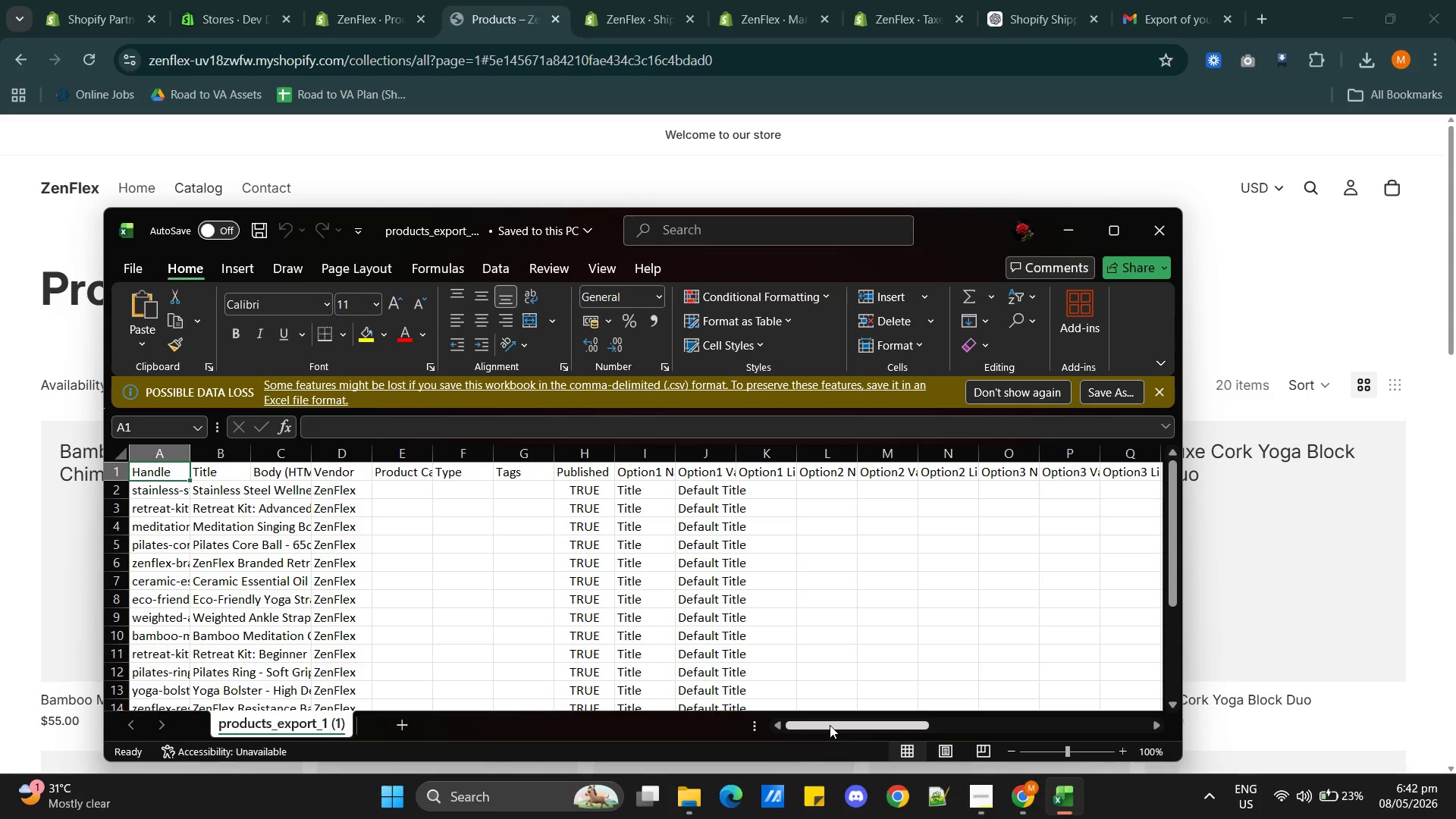 
left_click_drag(start_coordinate=[830, 725], to_coordinate=[904, 727])
 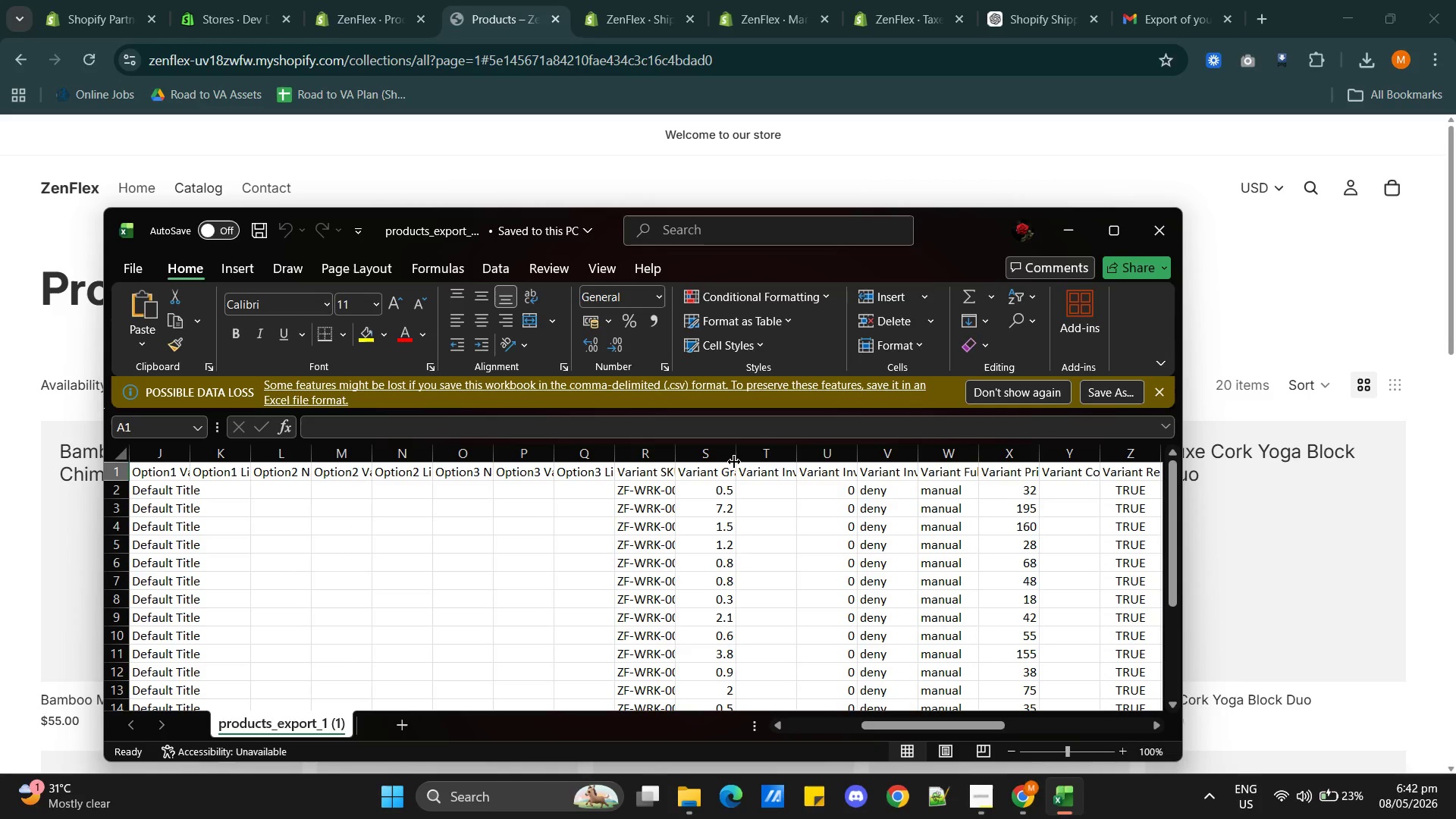 
left_click_drag(start_coordinate=[734, 459], to_coordinate=[811, 470])
 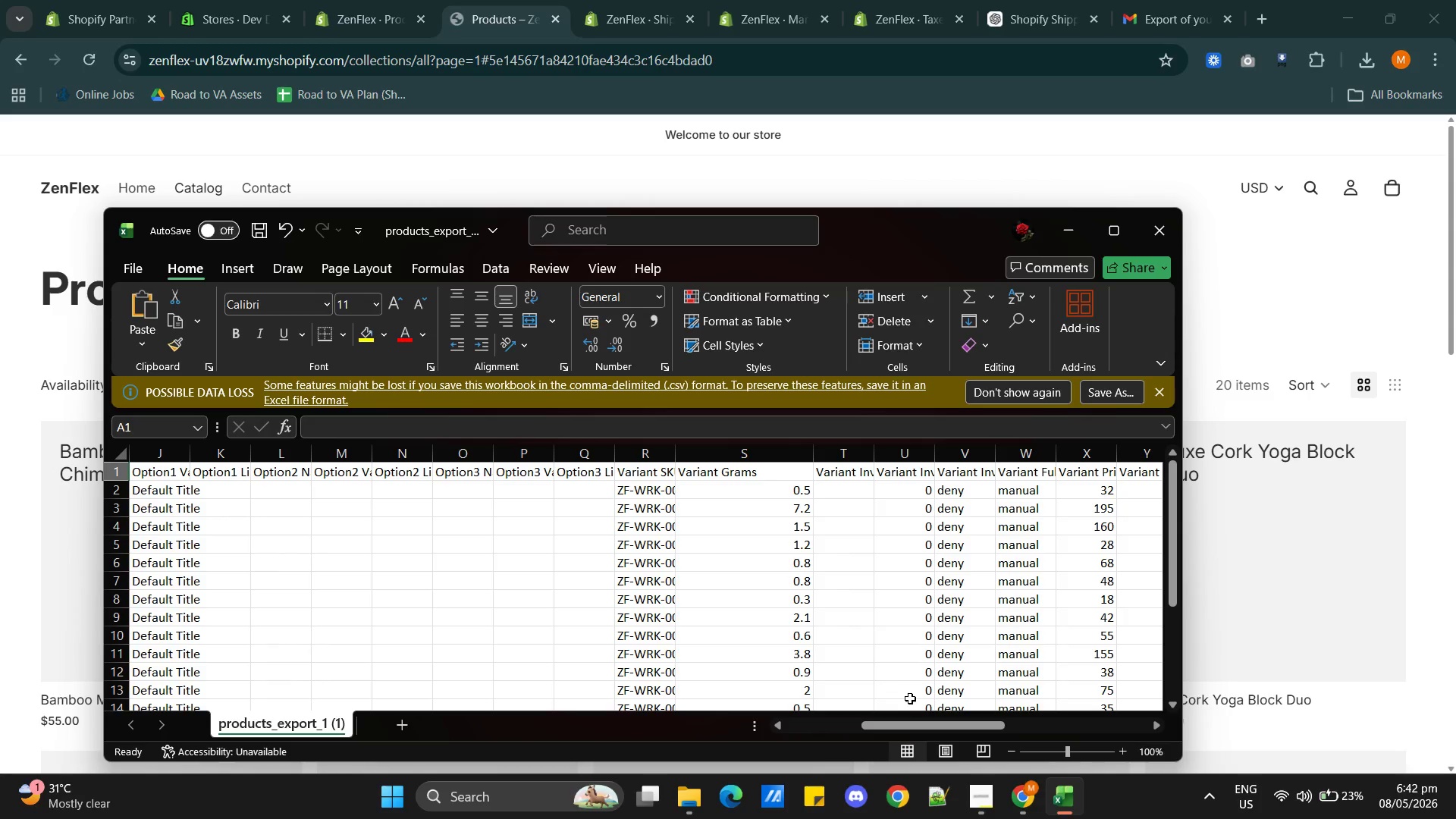 
left_click_drag(start_coordinate=[915, 725], to_coordinate=[808, 722])
 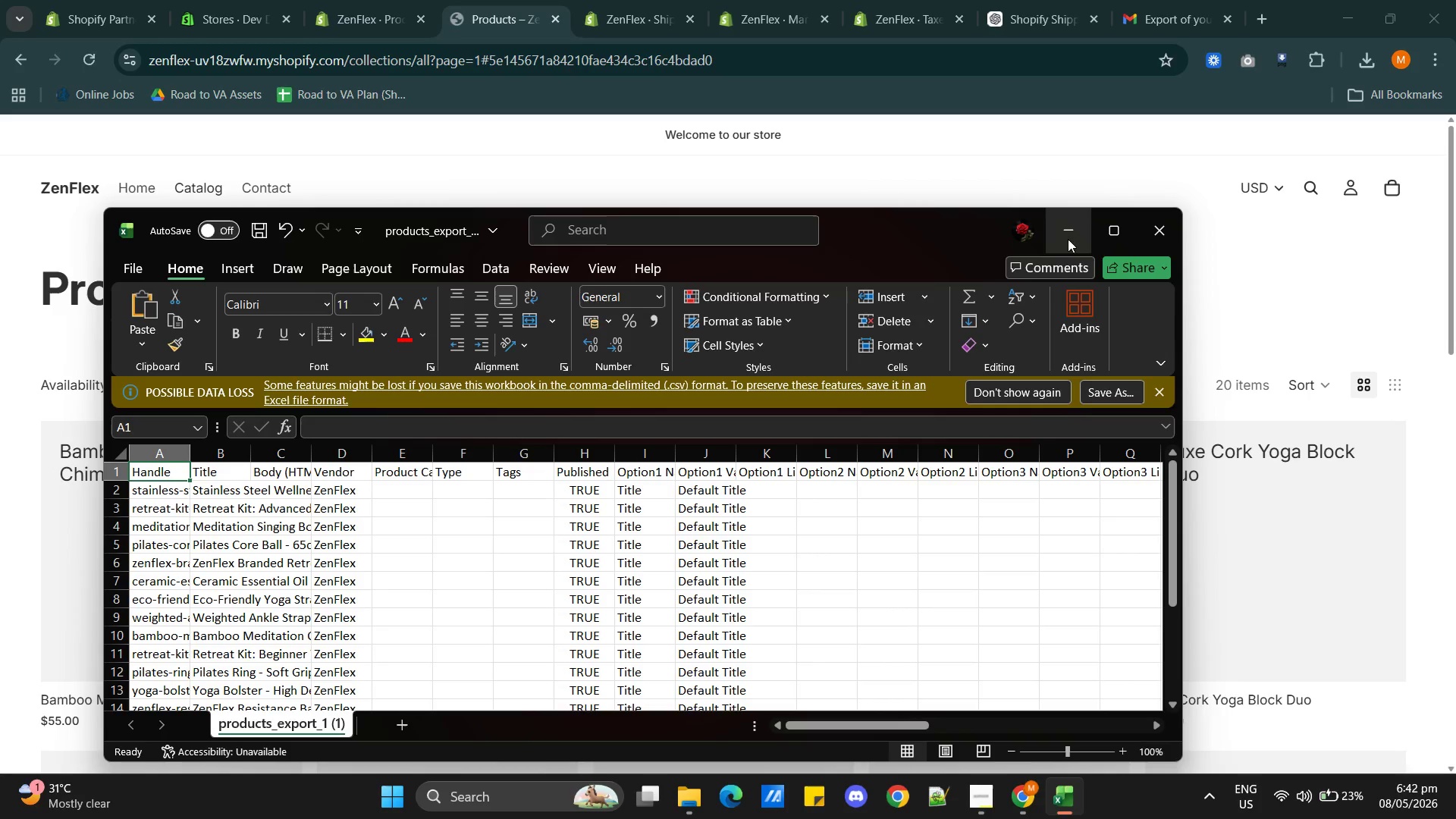 
left_click([1068, 235])
 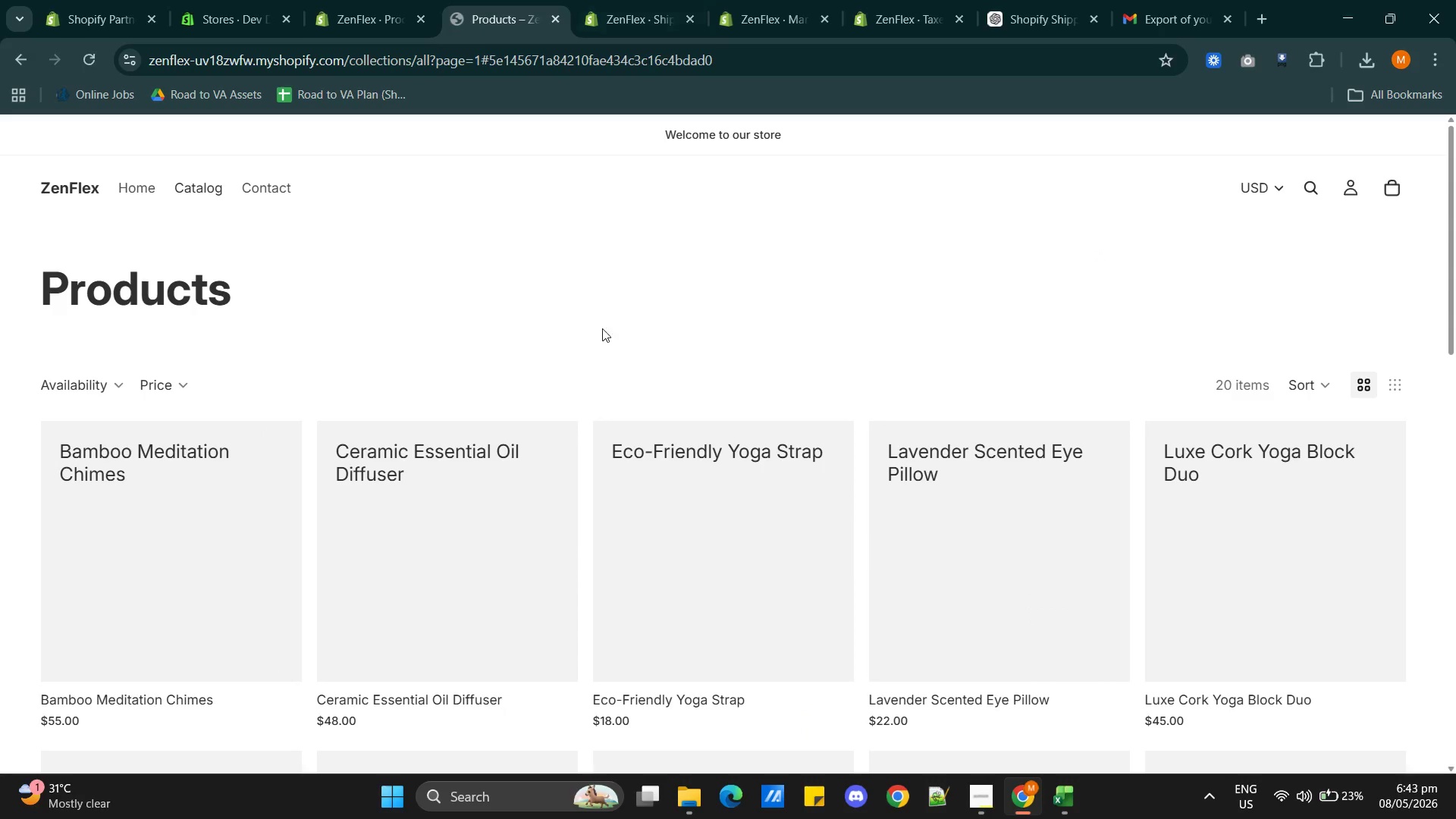 
scroll: coordinate [934, 566], scroll_direction: down, amount: 10.0
 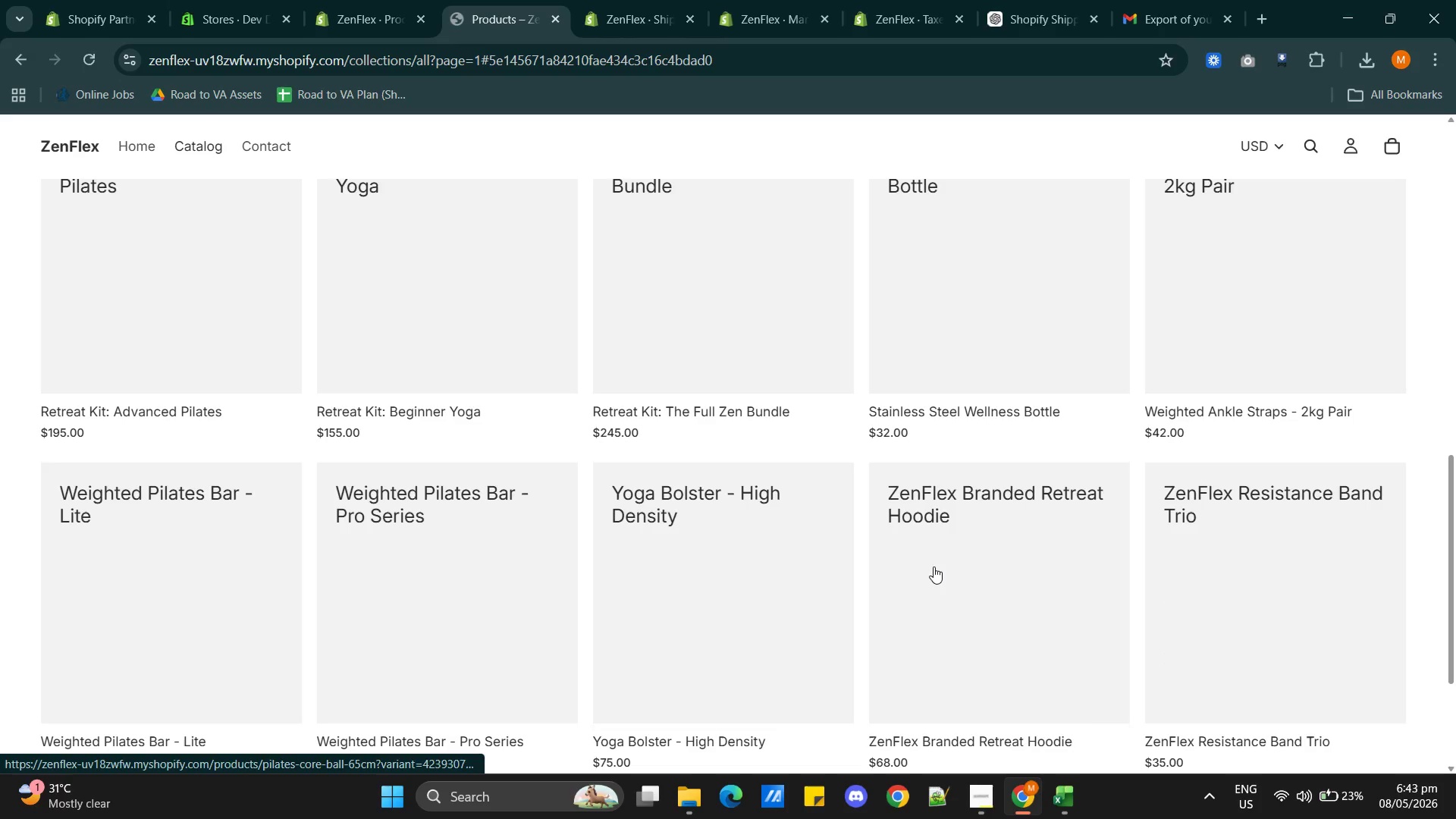 
scroll: coordinate [934, 566], scroll_direction: up, amount: 3.0
 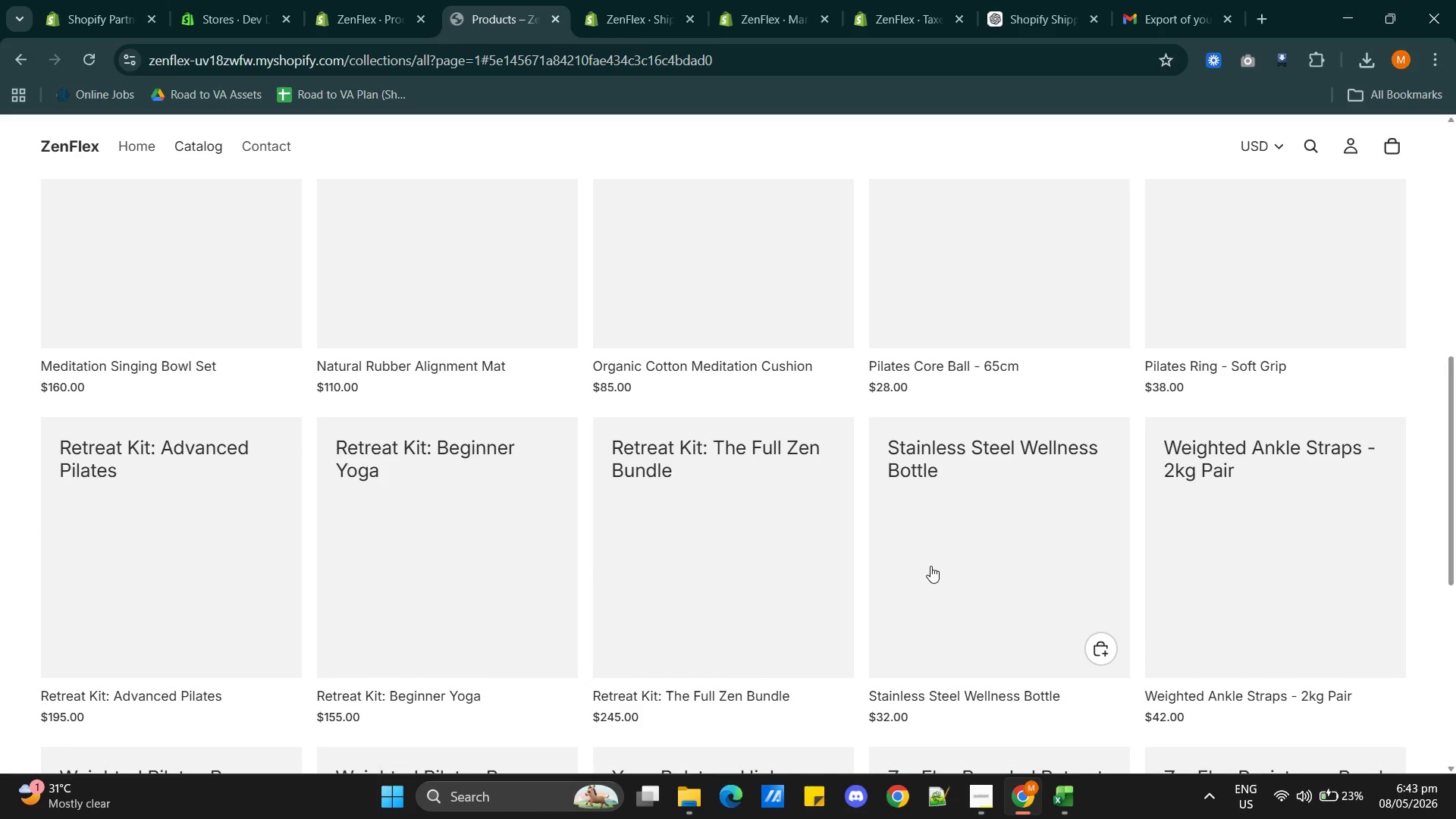 
scroll: coordinate [930, 566], scroll_direction: down, amount: 7.0
 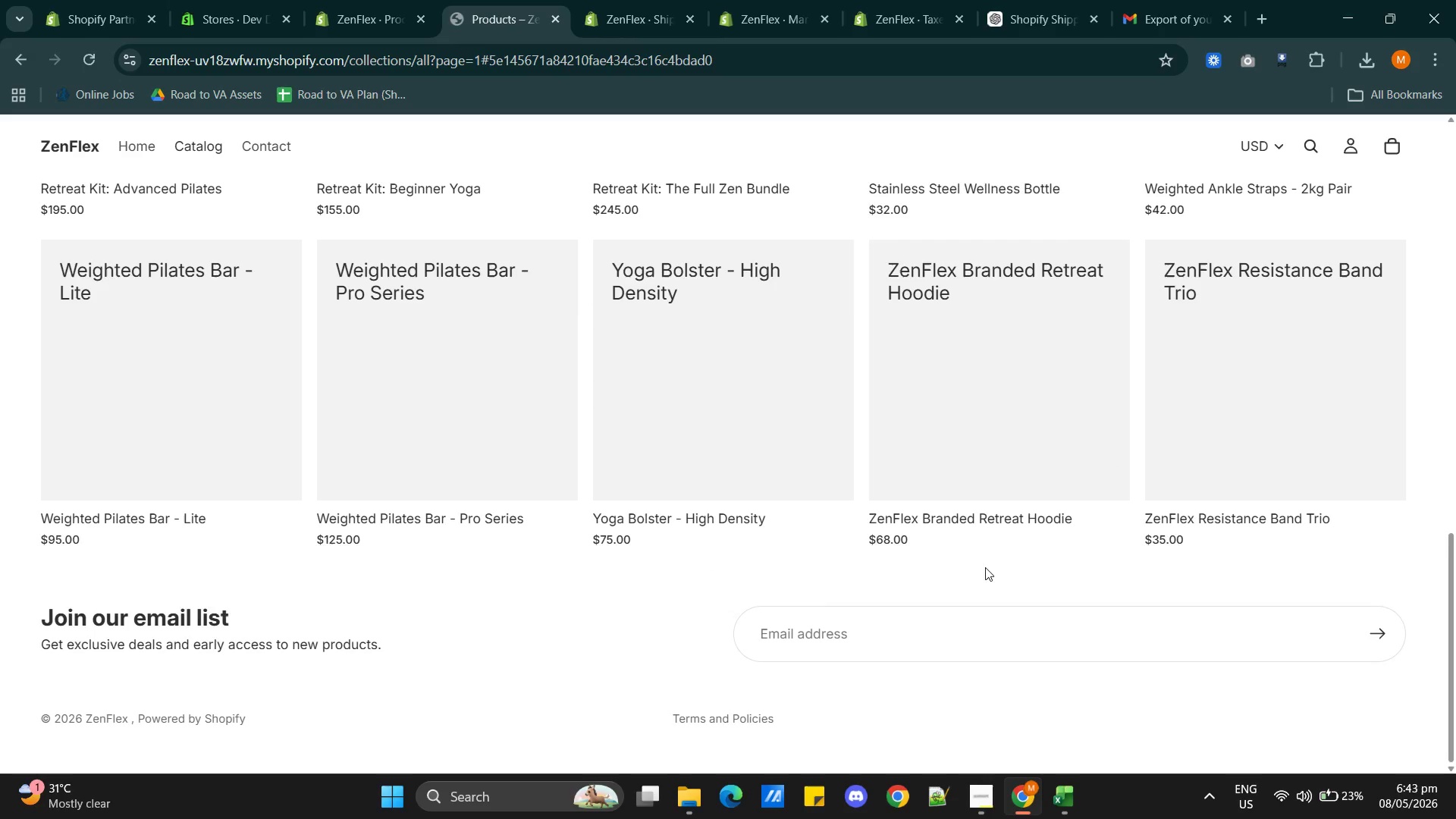 
scroll: coordinate [990, 567], scroll_direction: up, amount: 6.0
 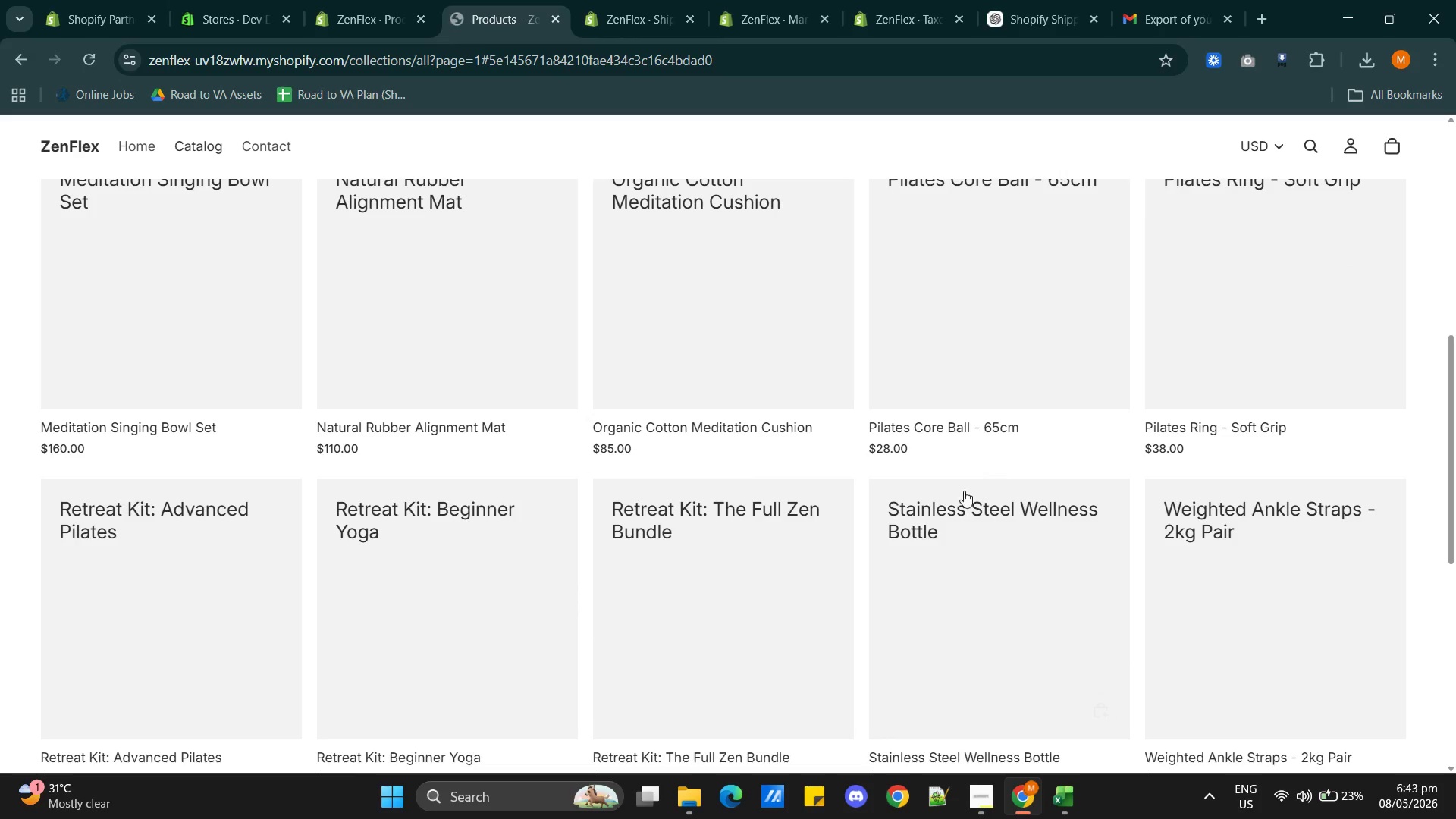 
hold_key(key=ControlLeft, duration=0.94)
left_click([964, 526])
 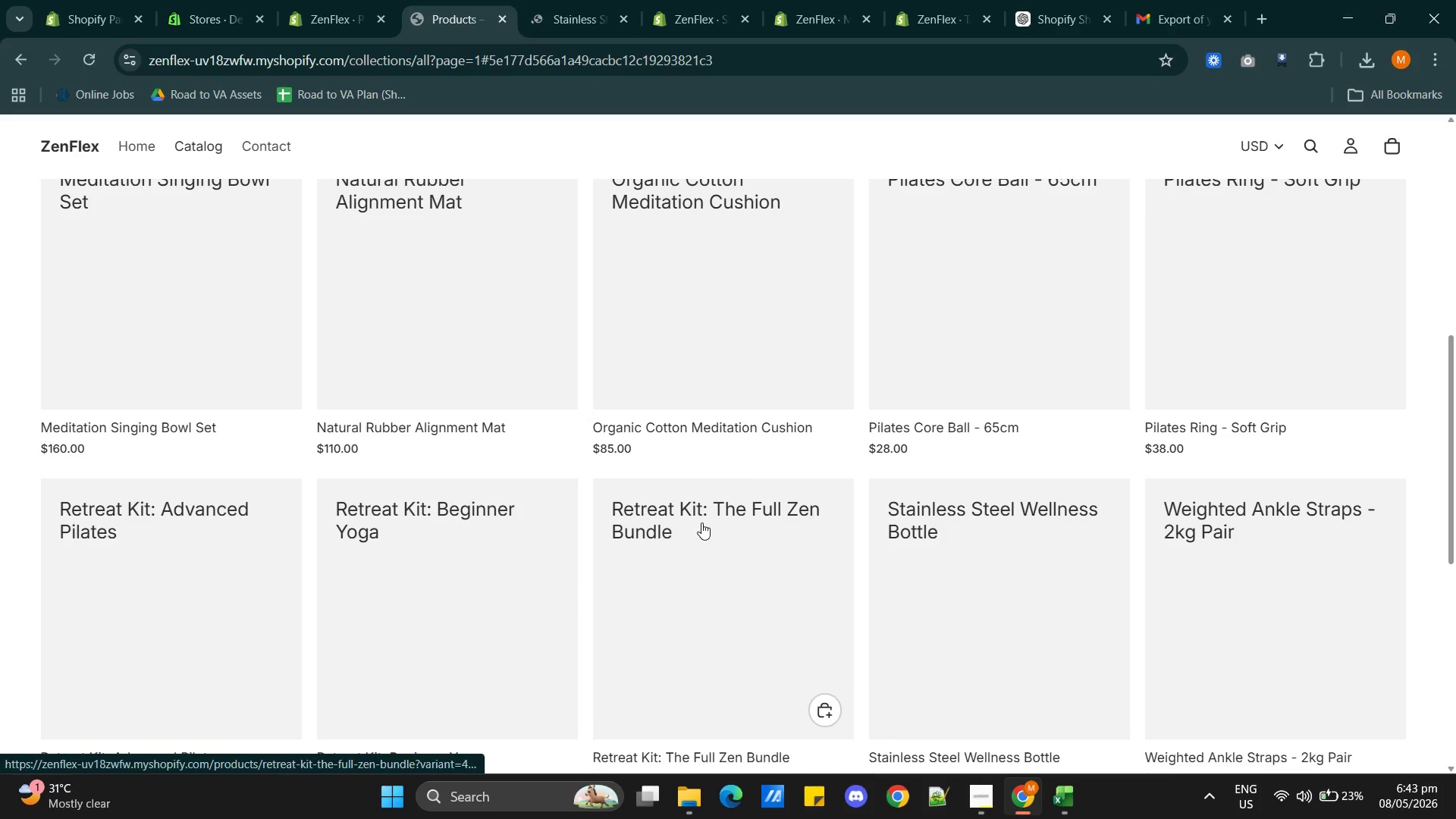 
hold_key(key=ControlLeft, duration=0.62)
left_click([702, 519])
 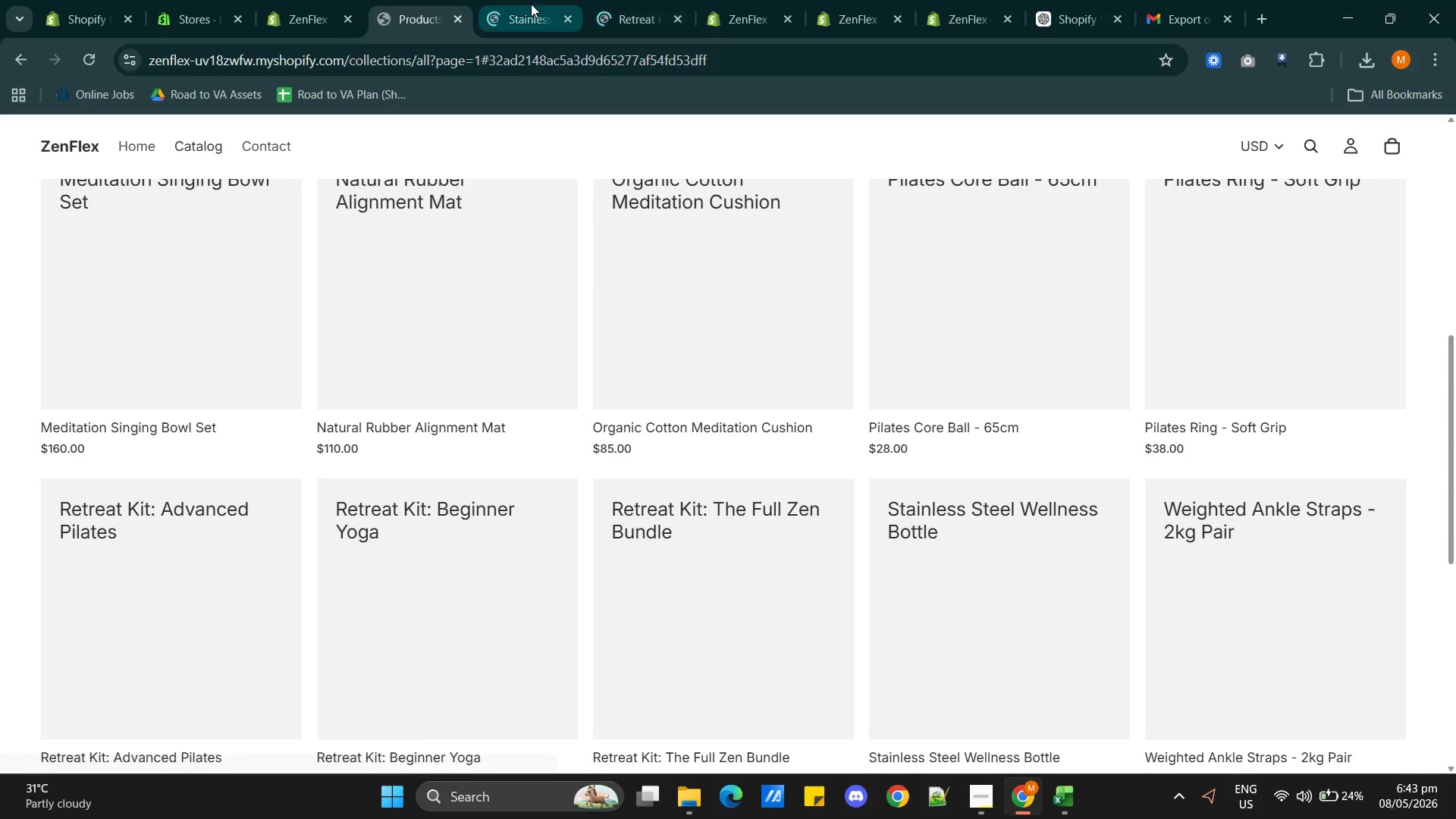 
left_click([523, 20])
 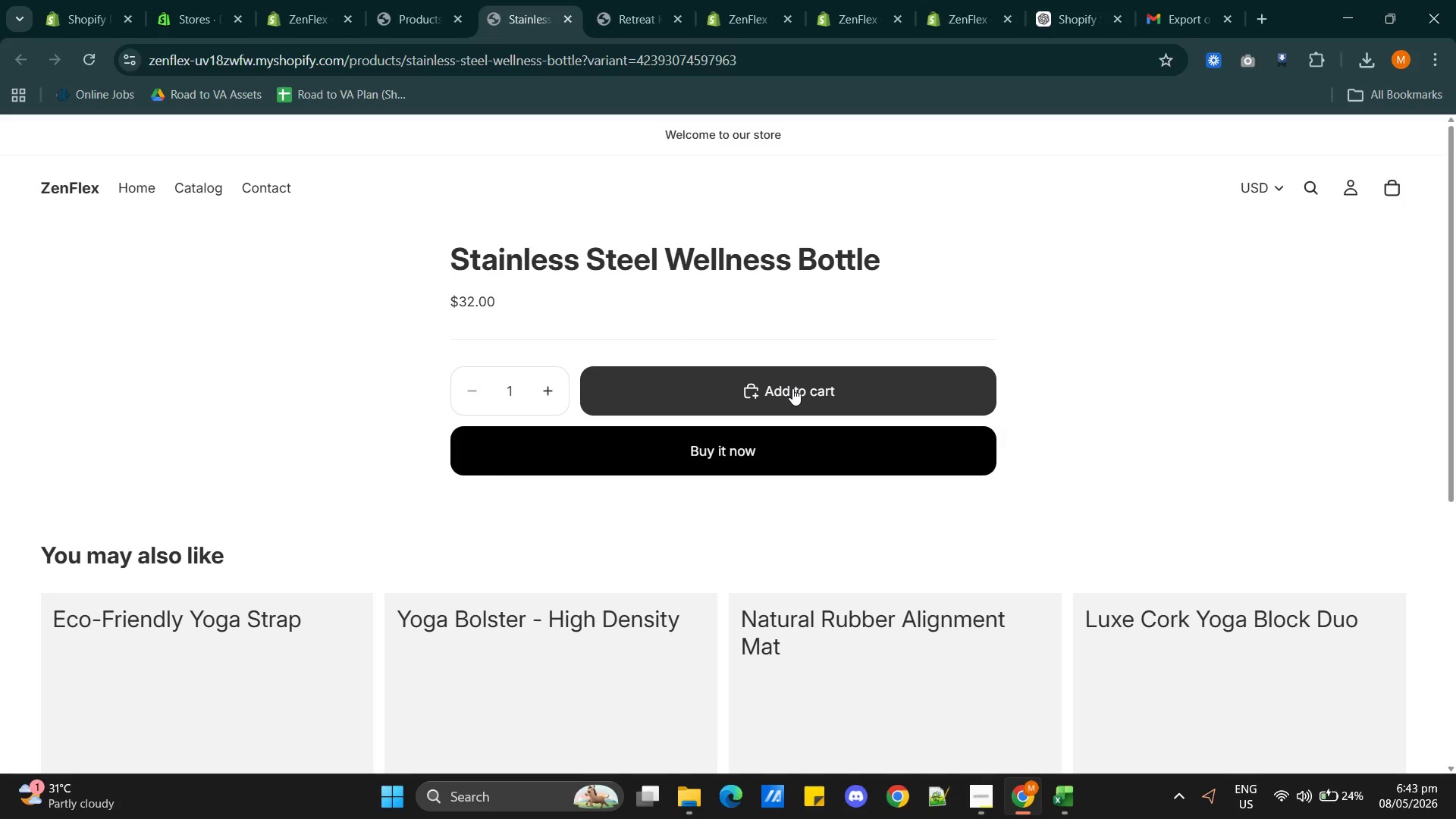 
wait(6.44)
 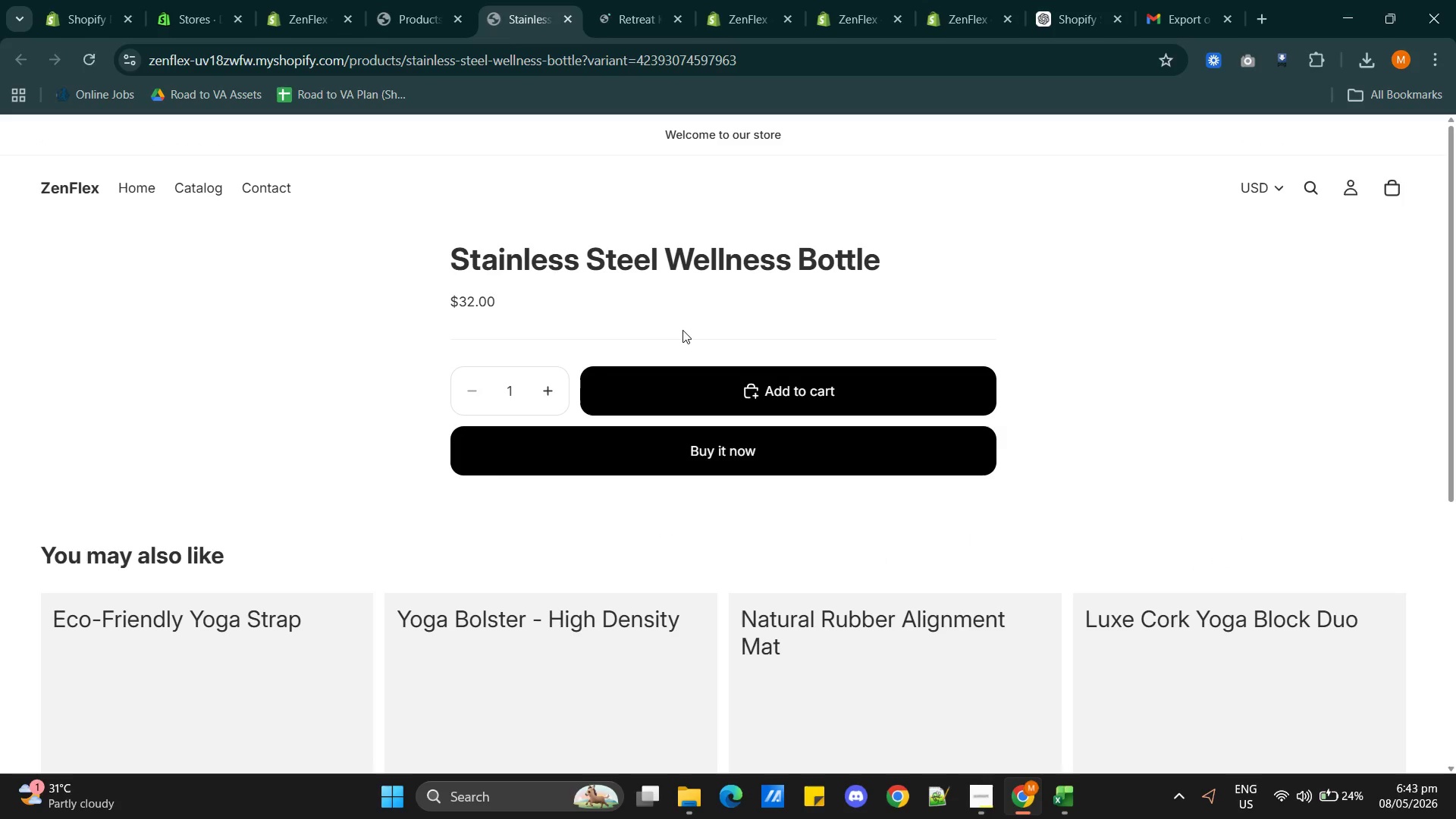 
left_click([752, 447])
 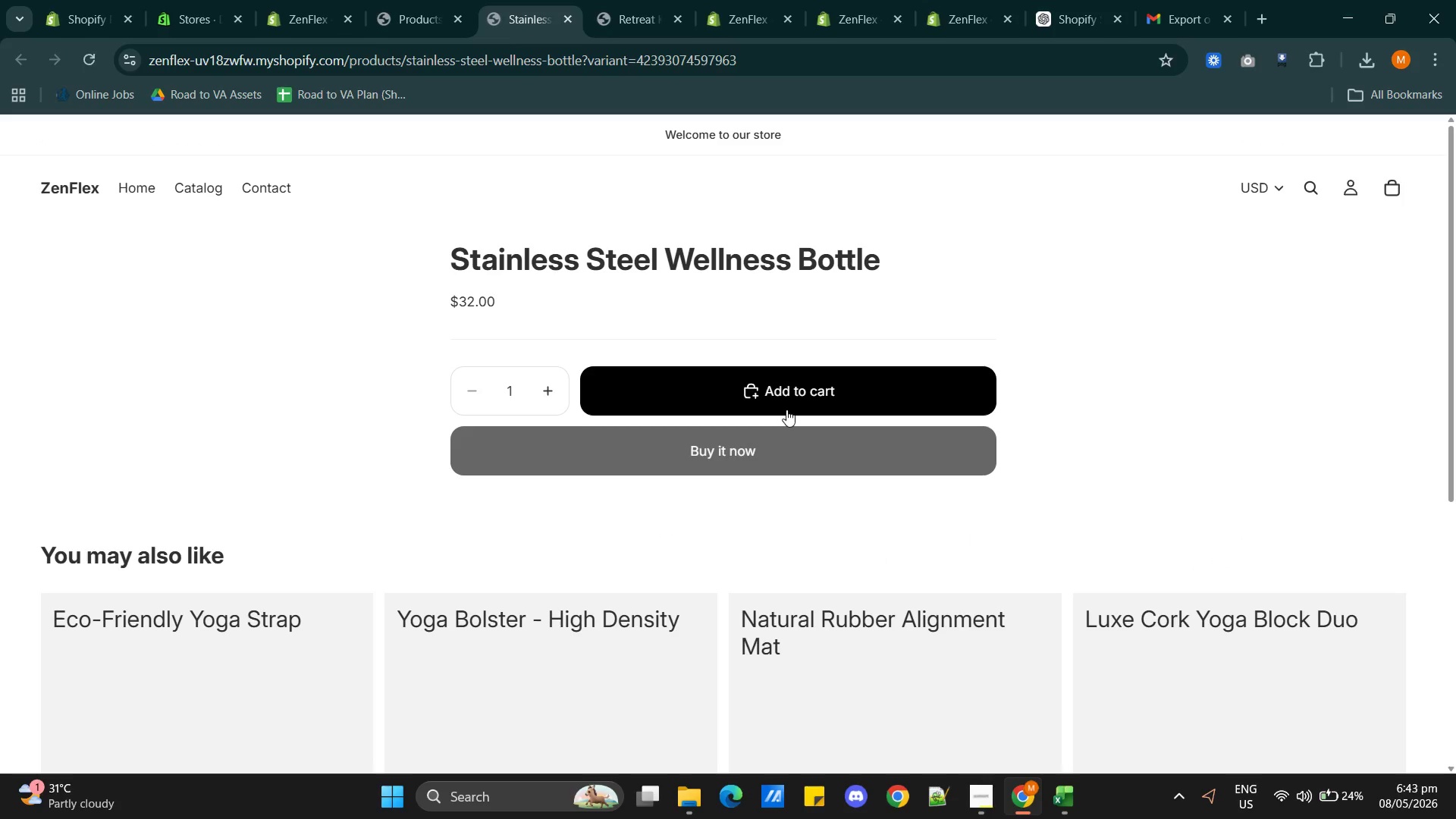 
mouse_move([832, 390])
 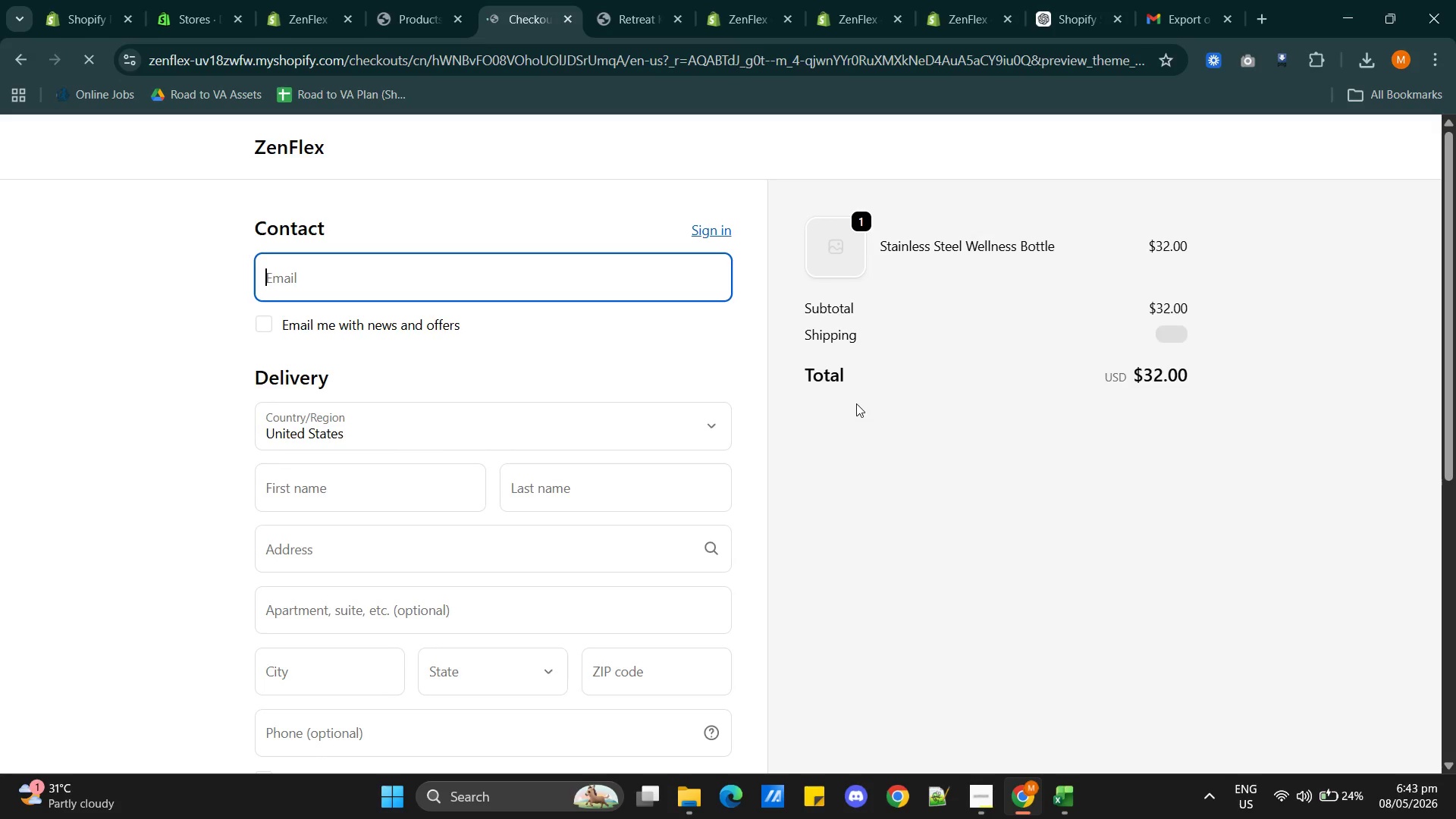 
wait(8.11)
 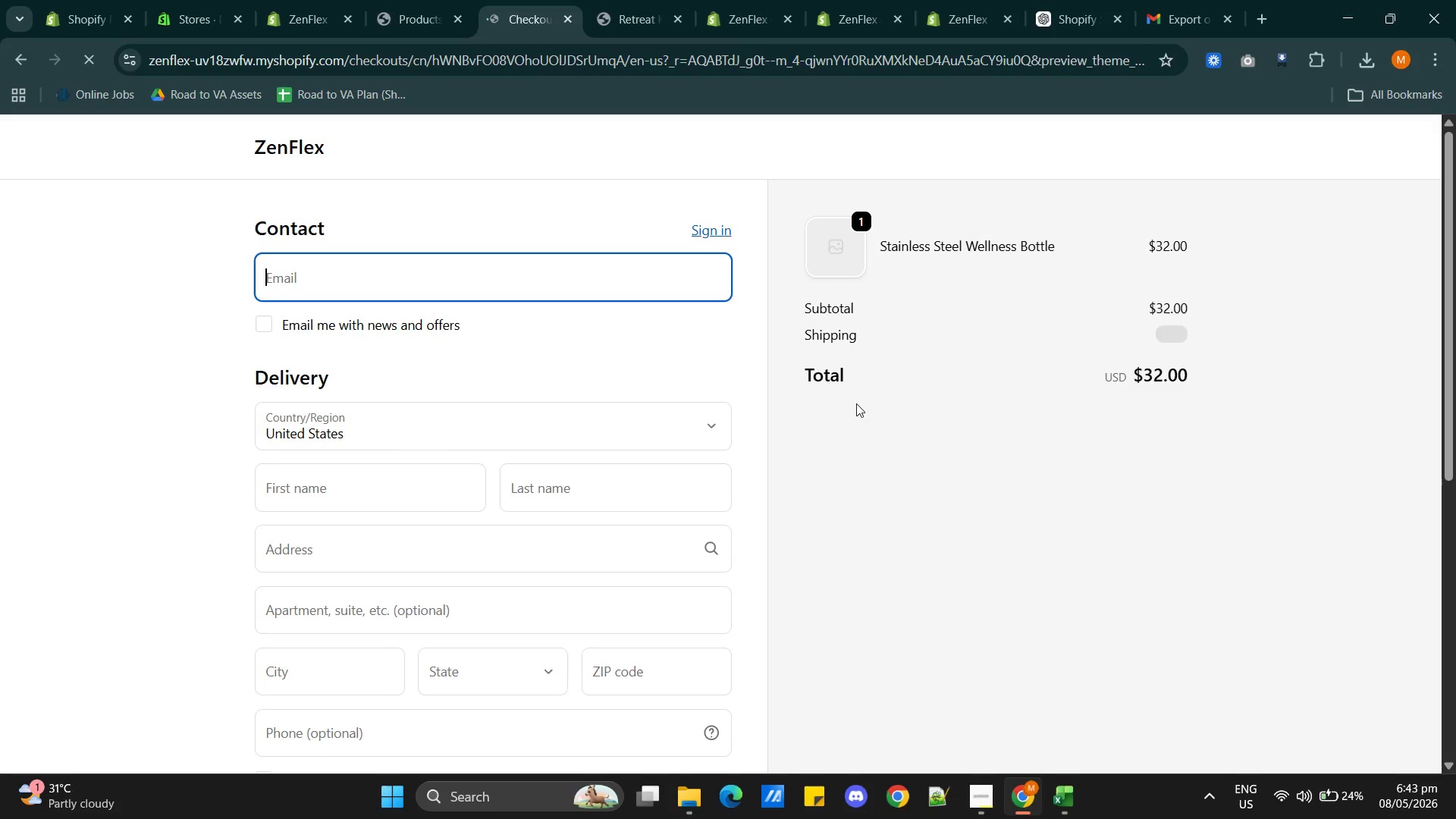 
scroll: coordinate [596, 426], scroll_direction: down, amount: 1.0
 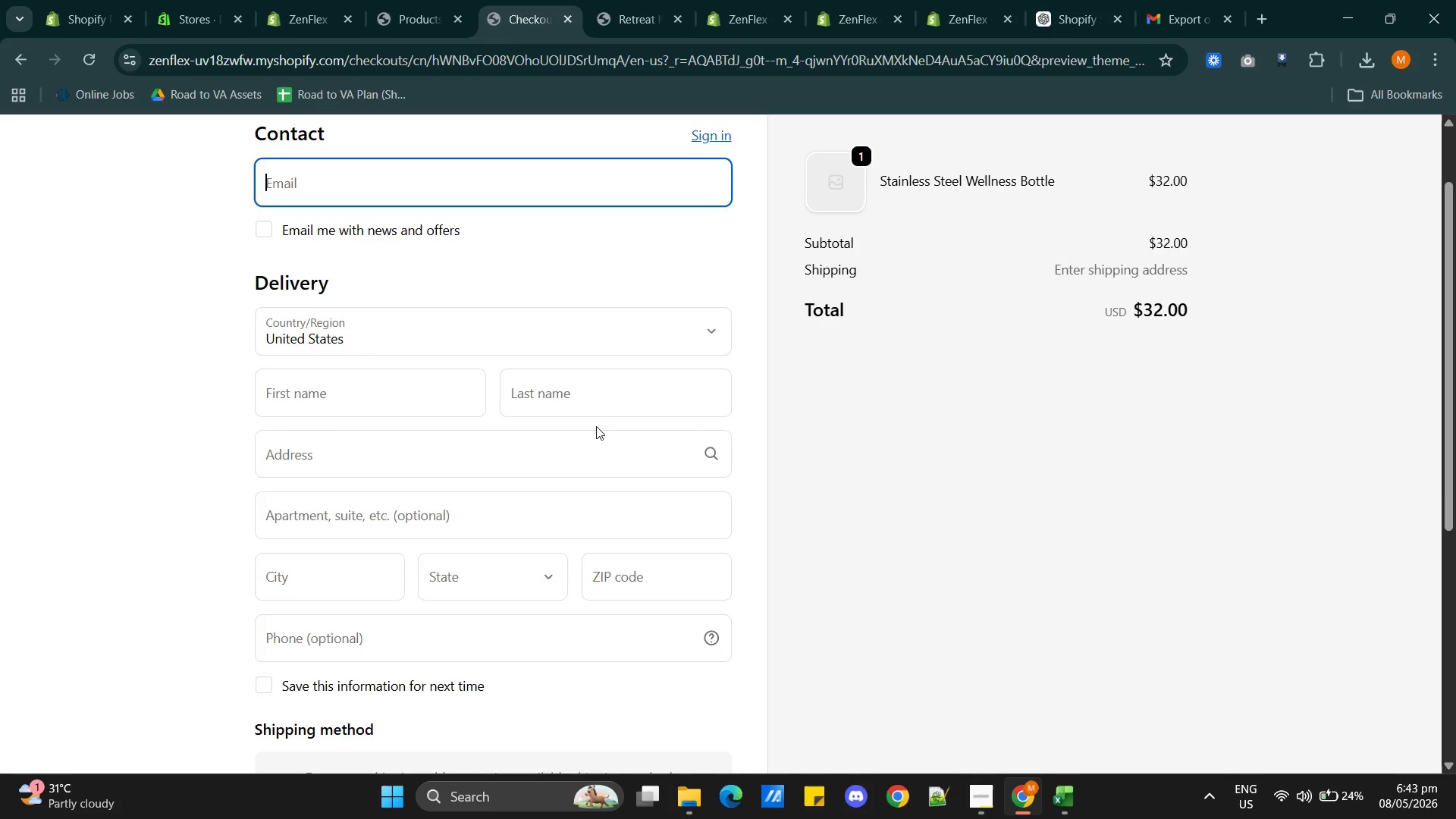 
scroll: coordinate [596, 426], scroll_direction: up, amount: 2.0
 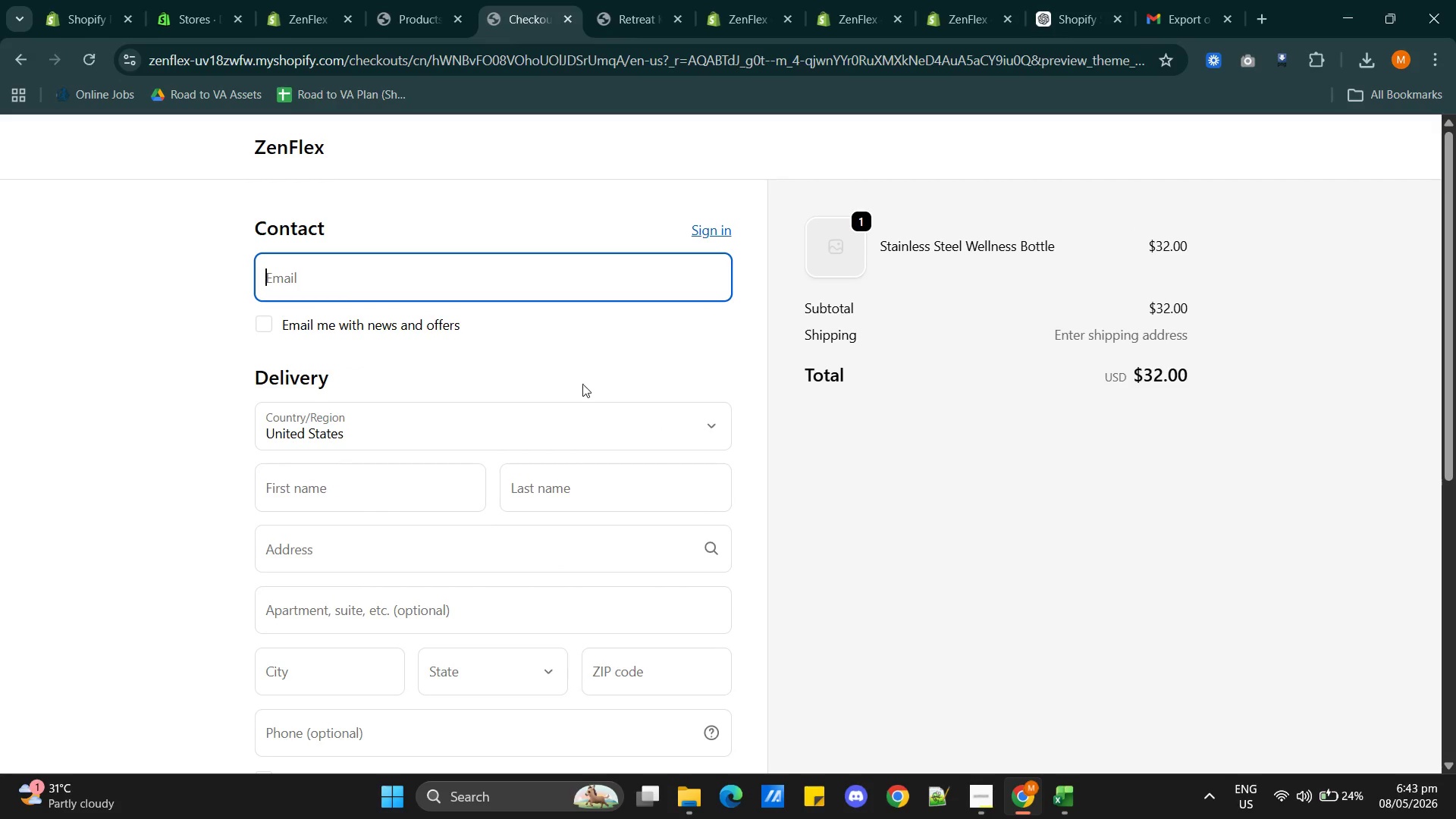 
scroll: coordinate [632, 422], scroll_direction: down, amount: 3.0
 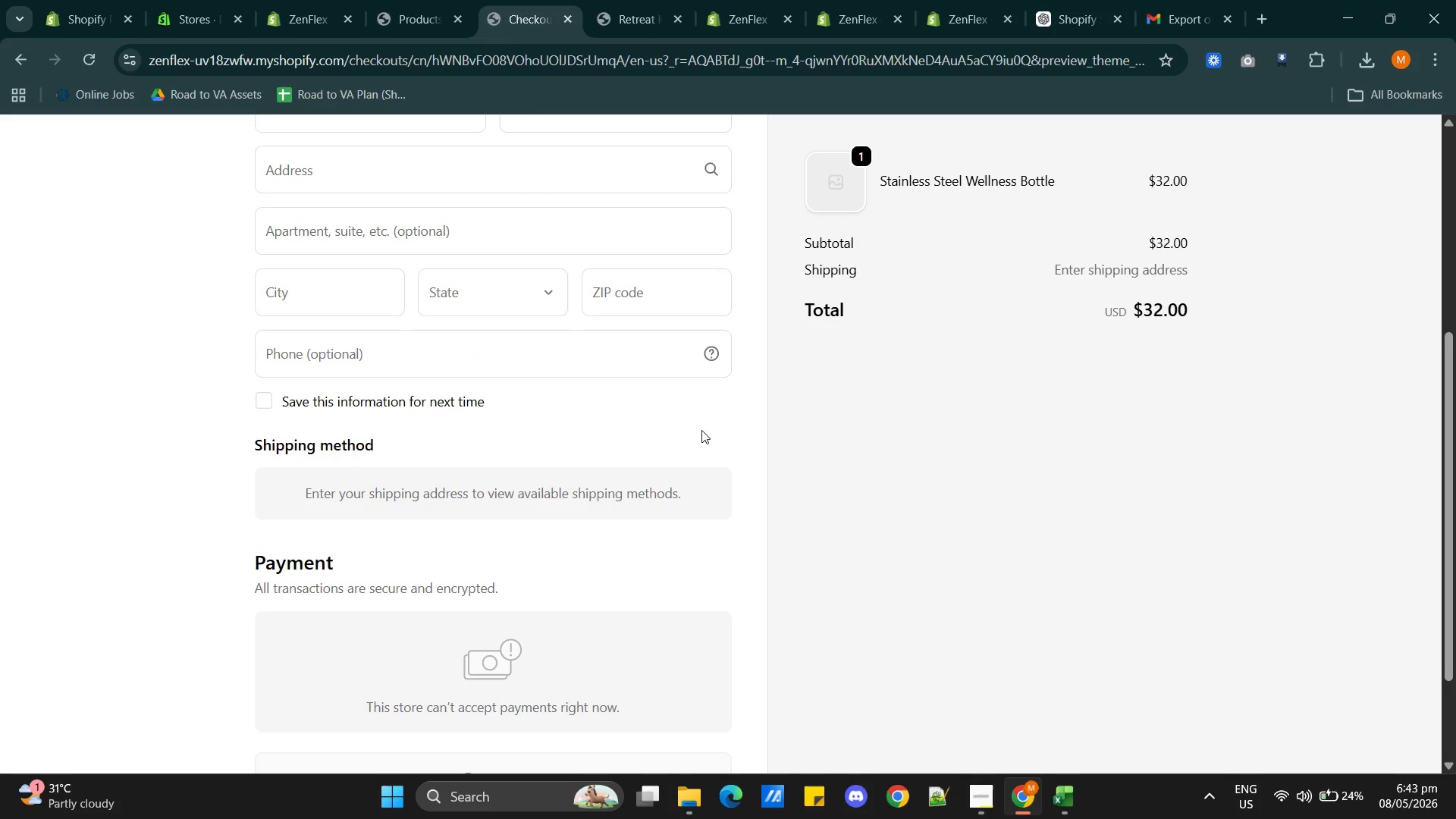 
scroll: coordinate [573, 431], scroll_direction: up, amount: 3.0
 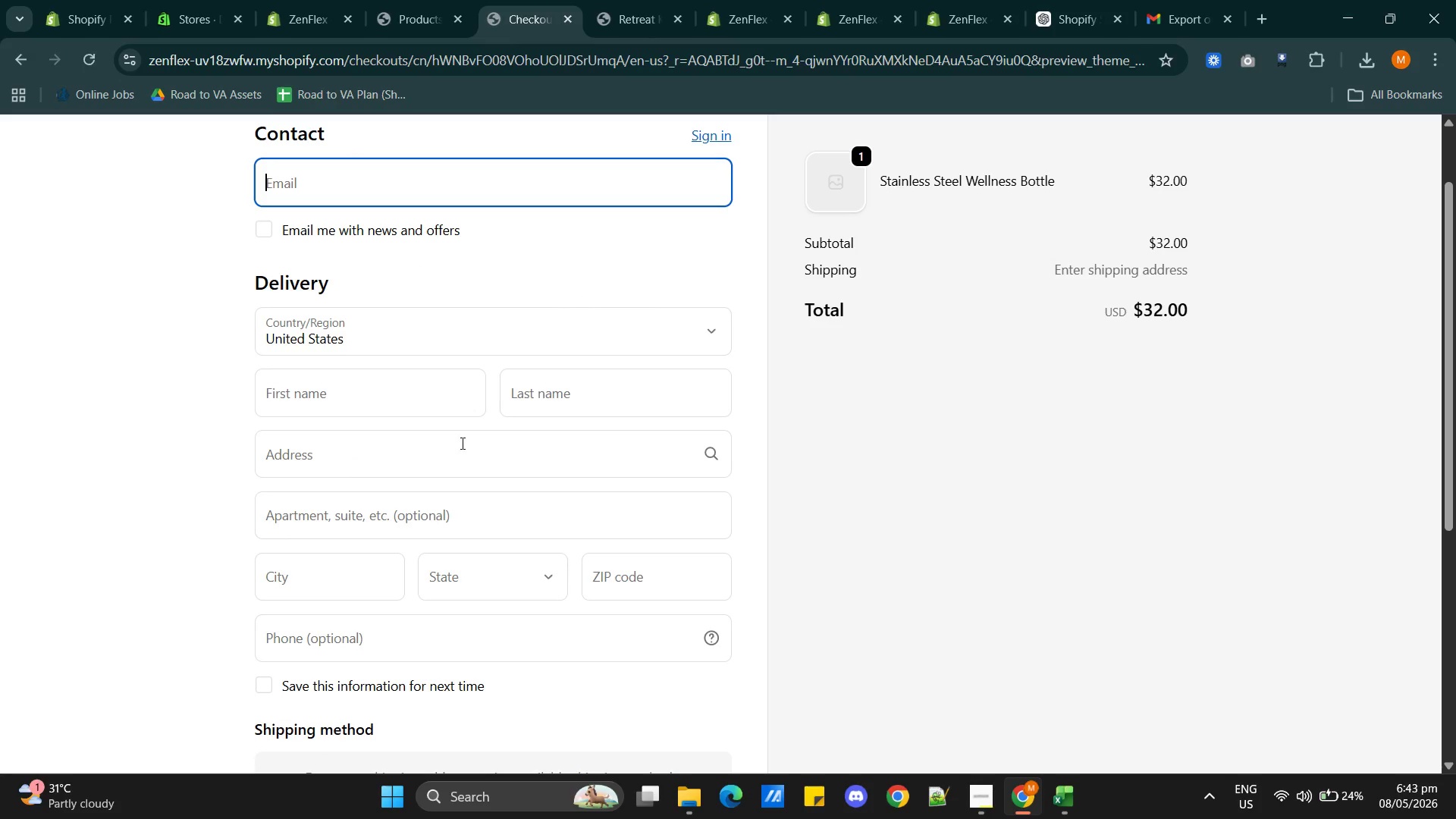 
left_click([392, 403])
 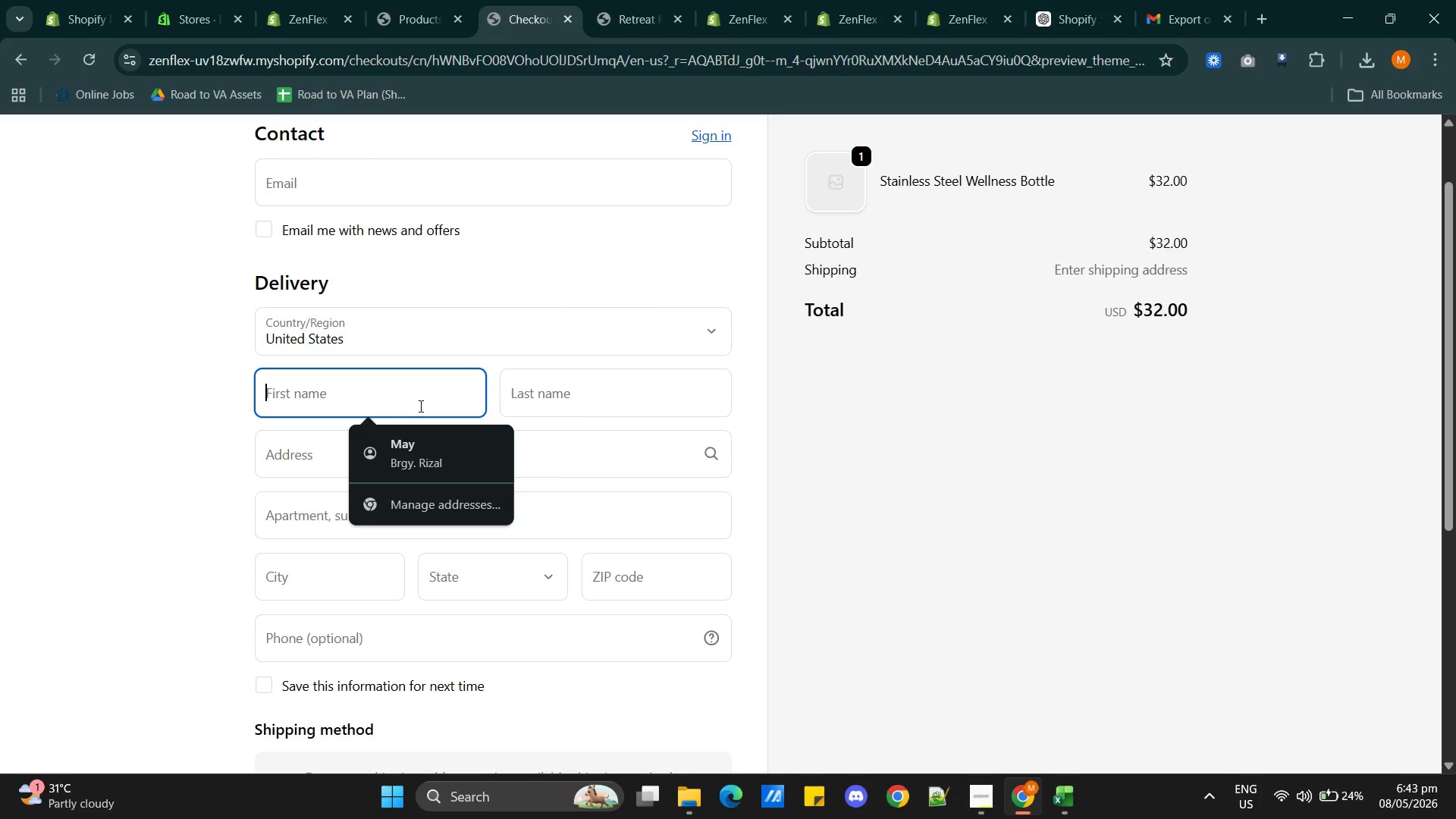 
type(John)
 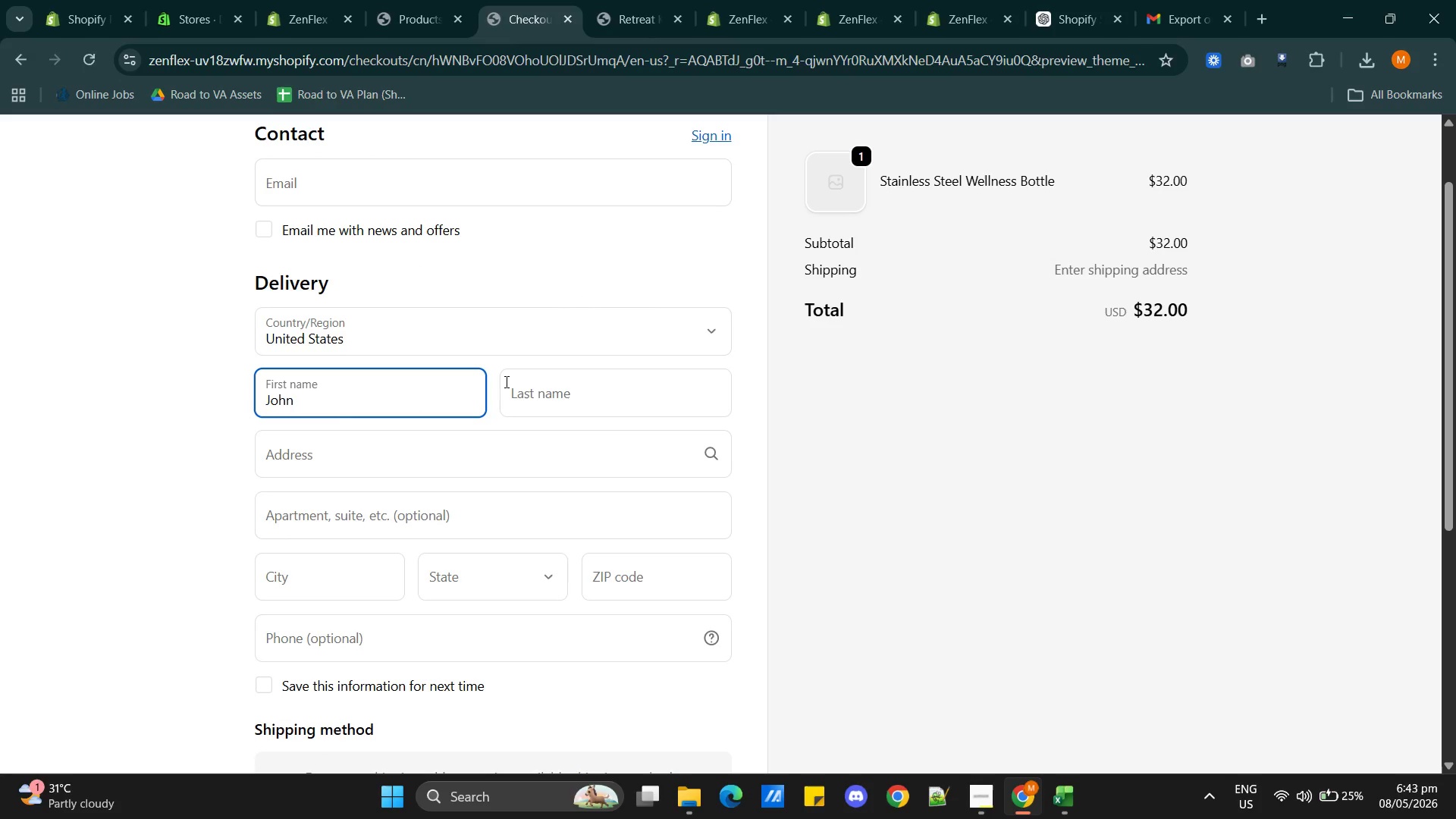 
left_click([543, 392])
 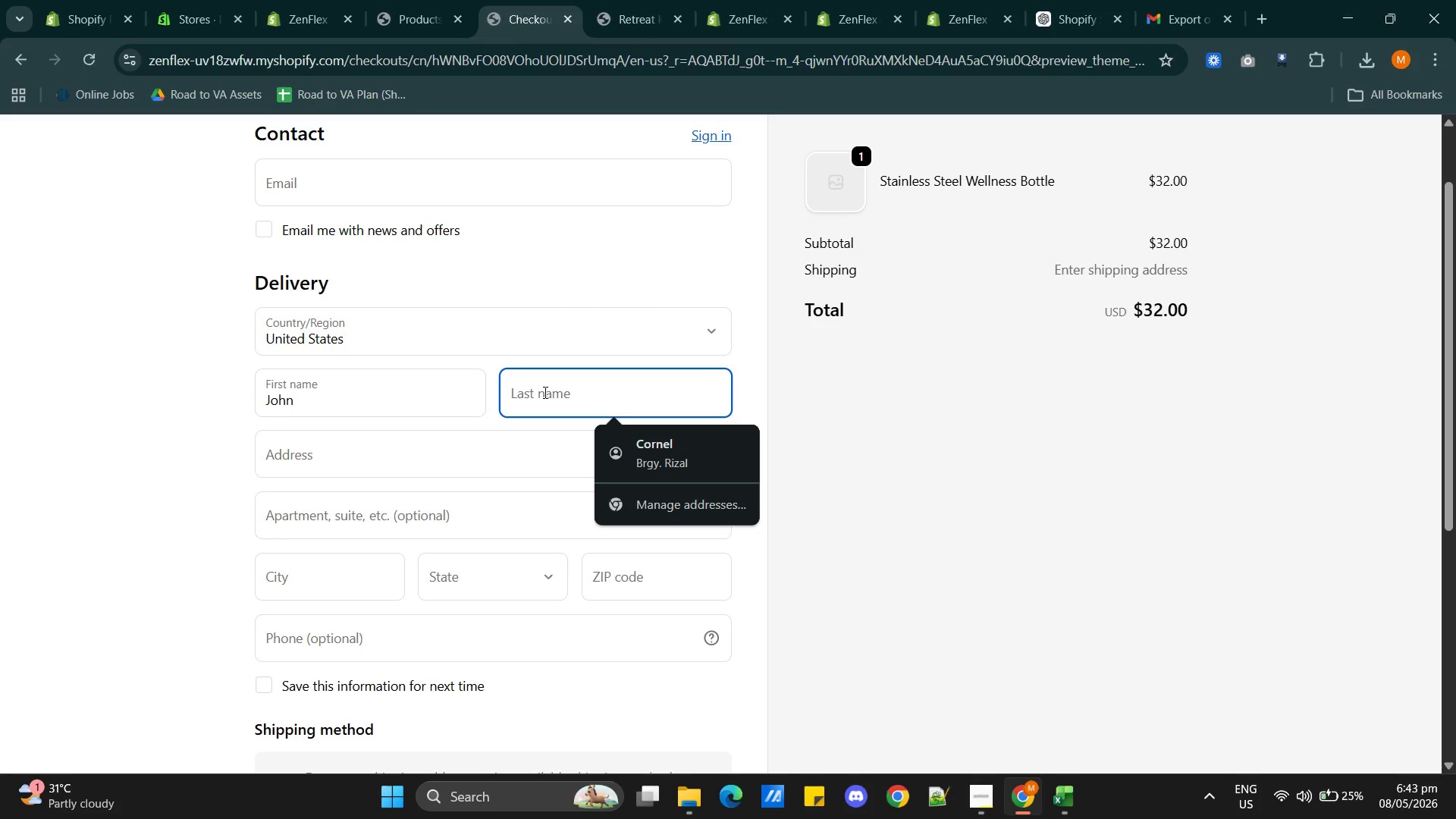 
type(Doe)
 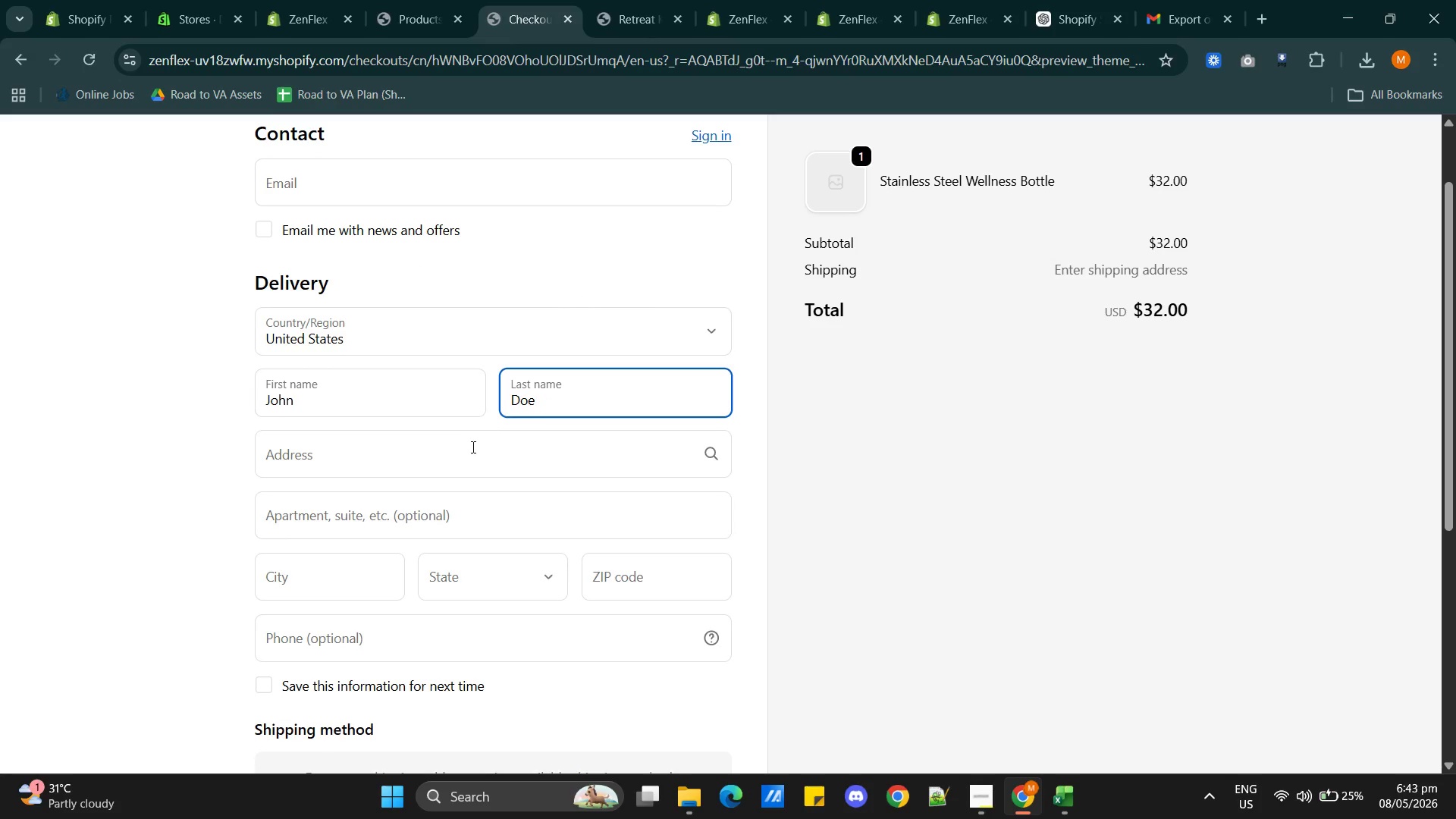 
left_click([468, 450])
 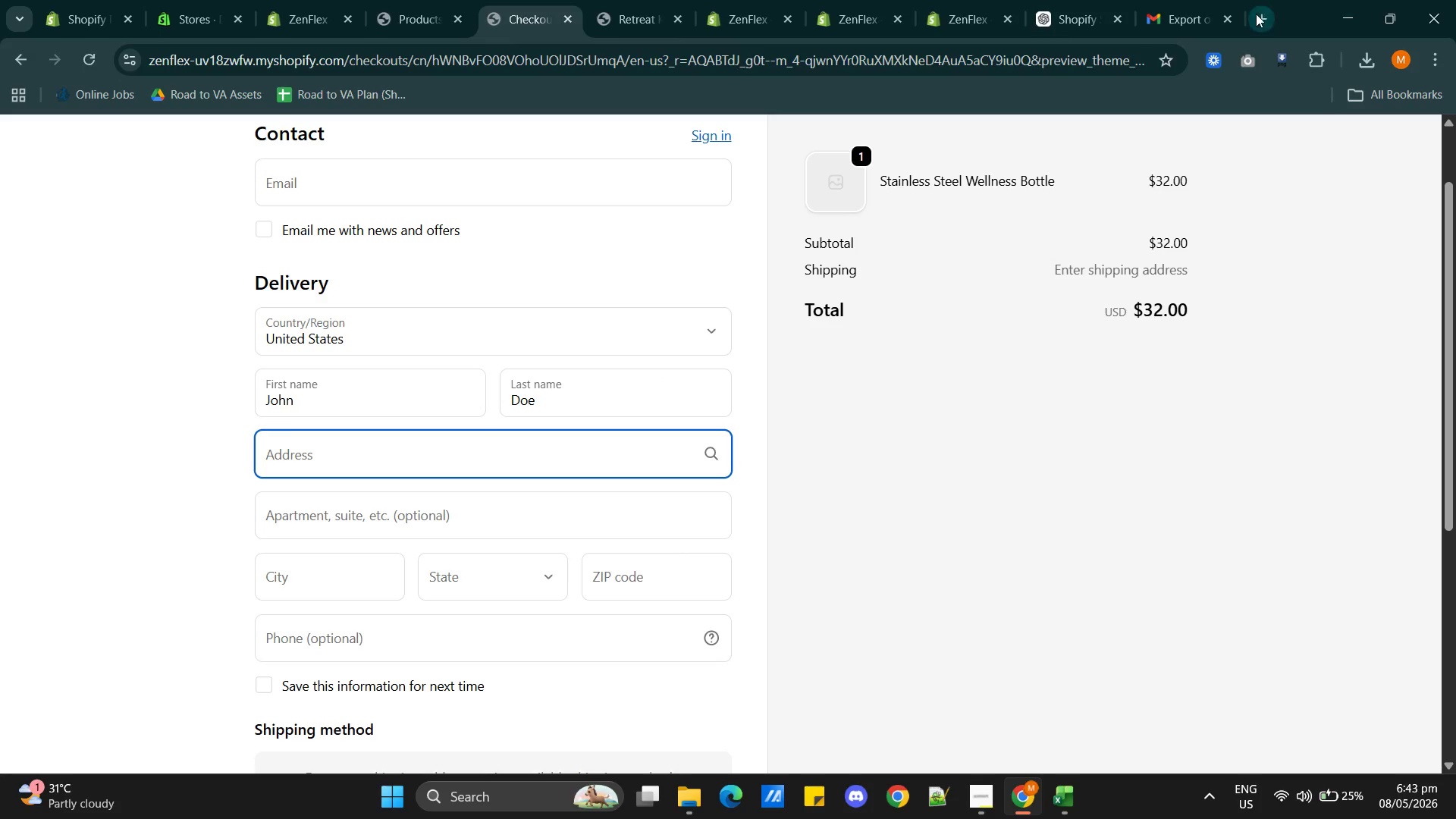 
left_click([1259, 15])
 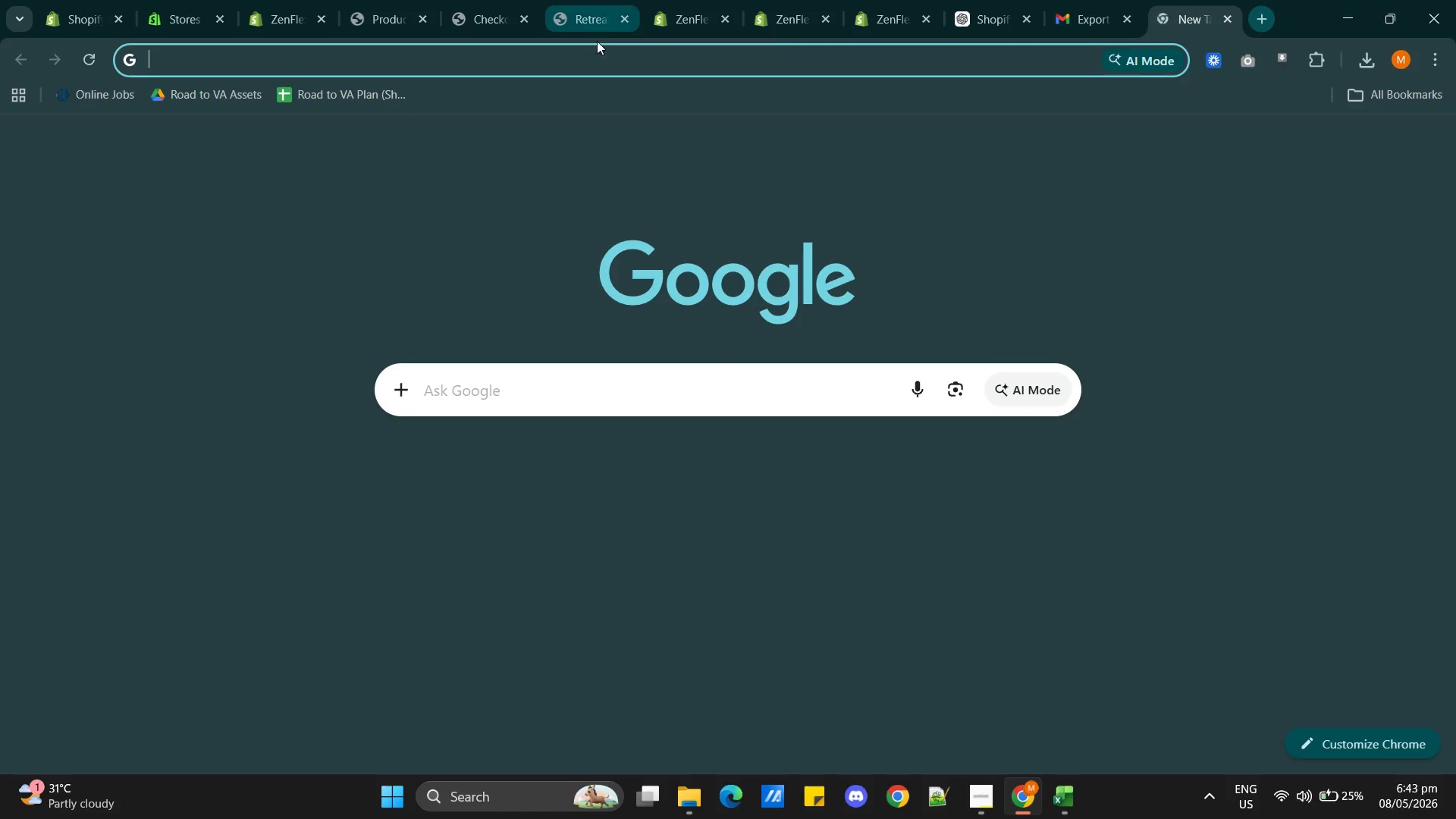 
left_click([595, 53])
 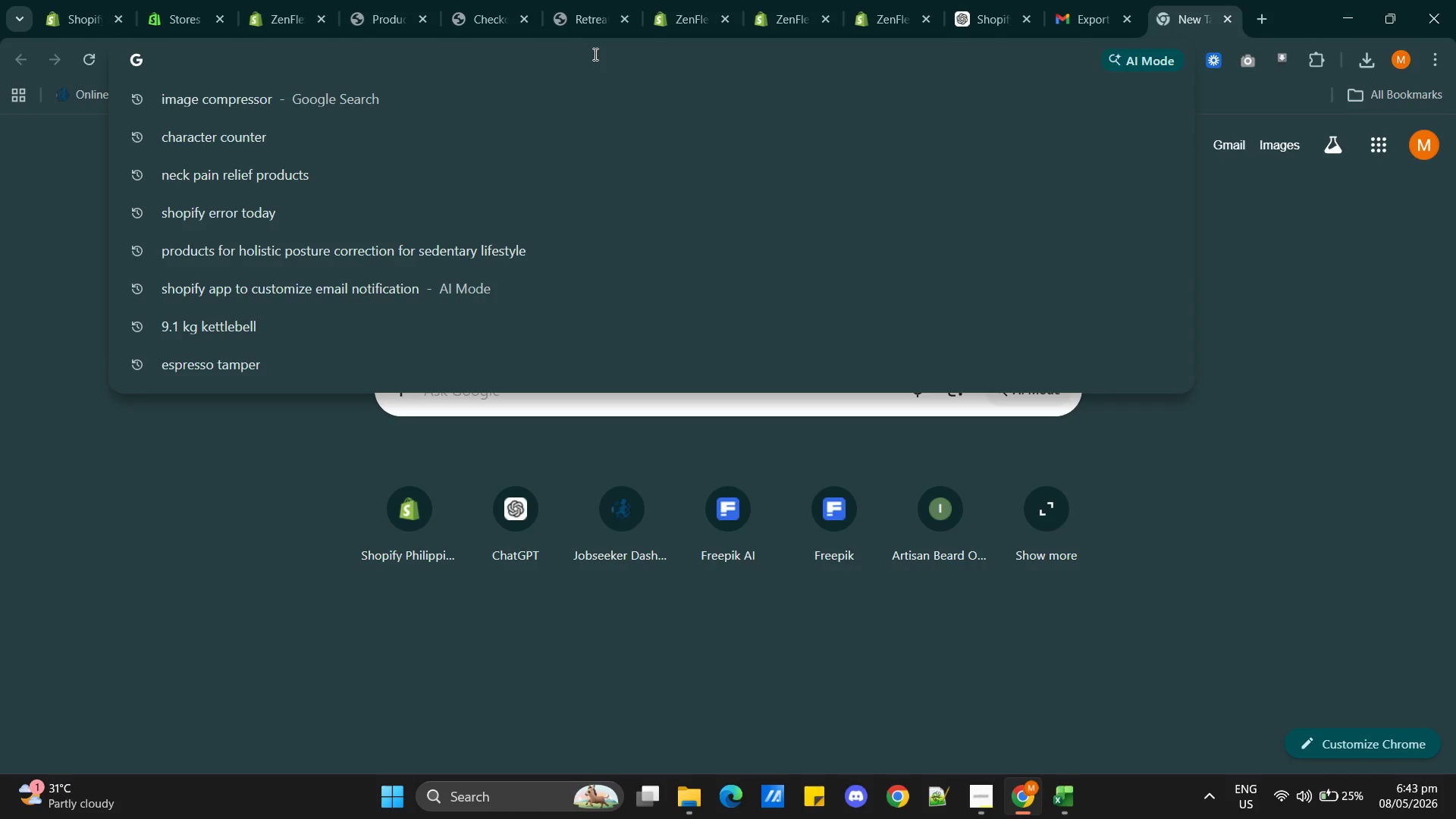 
type(us address)
 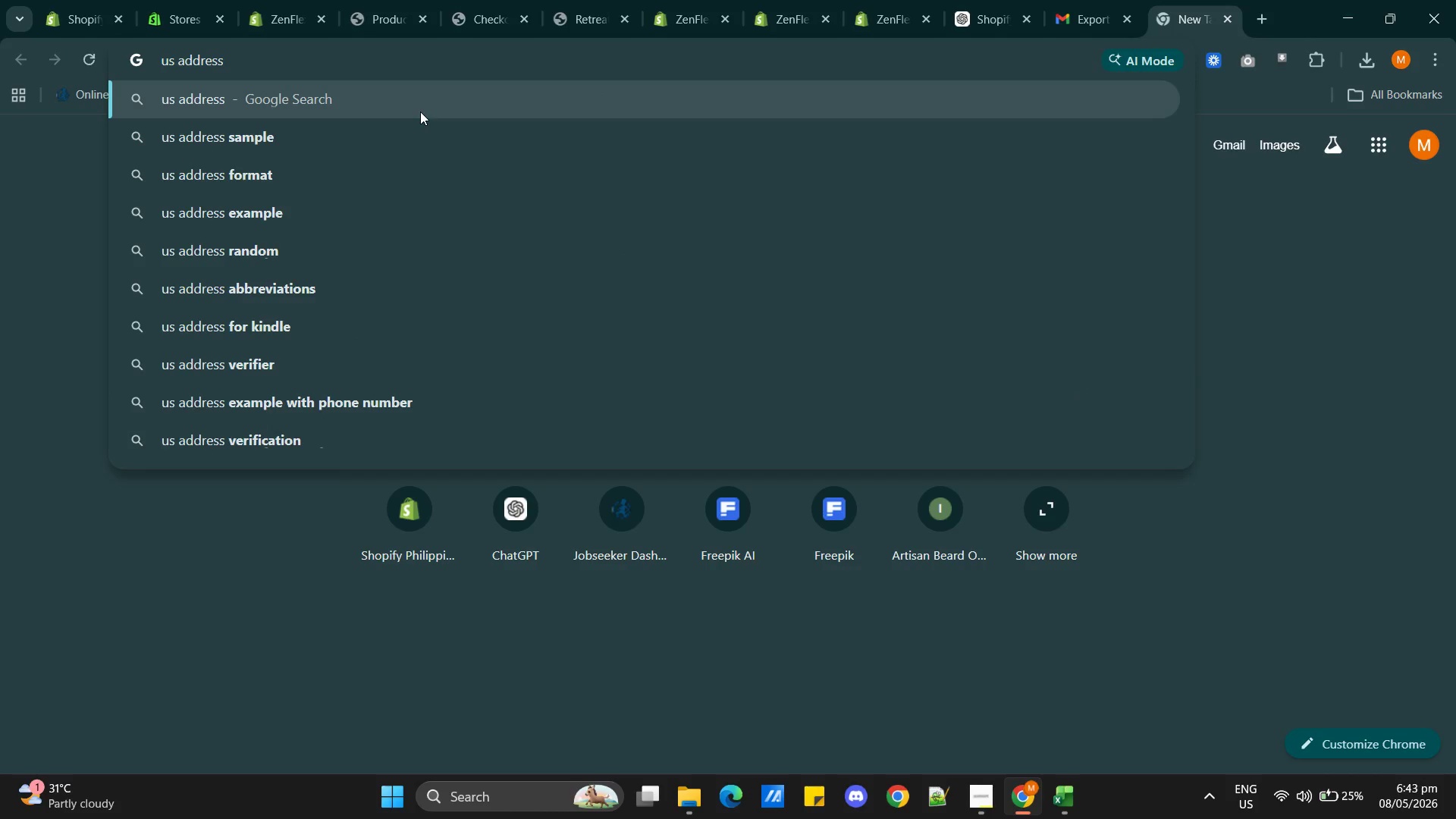 
left_click([248, 134])
 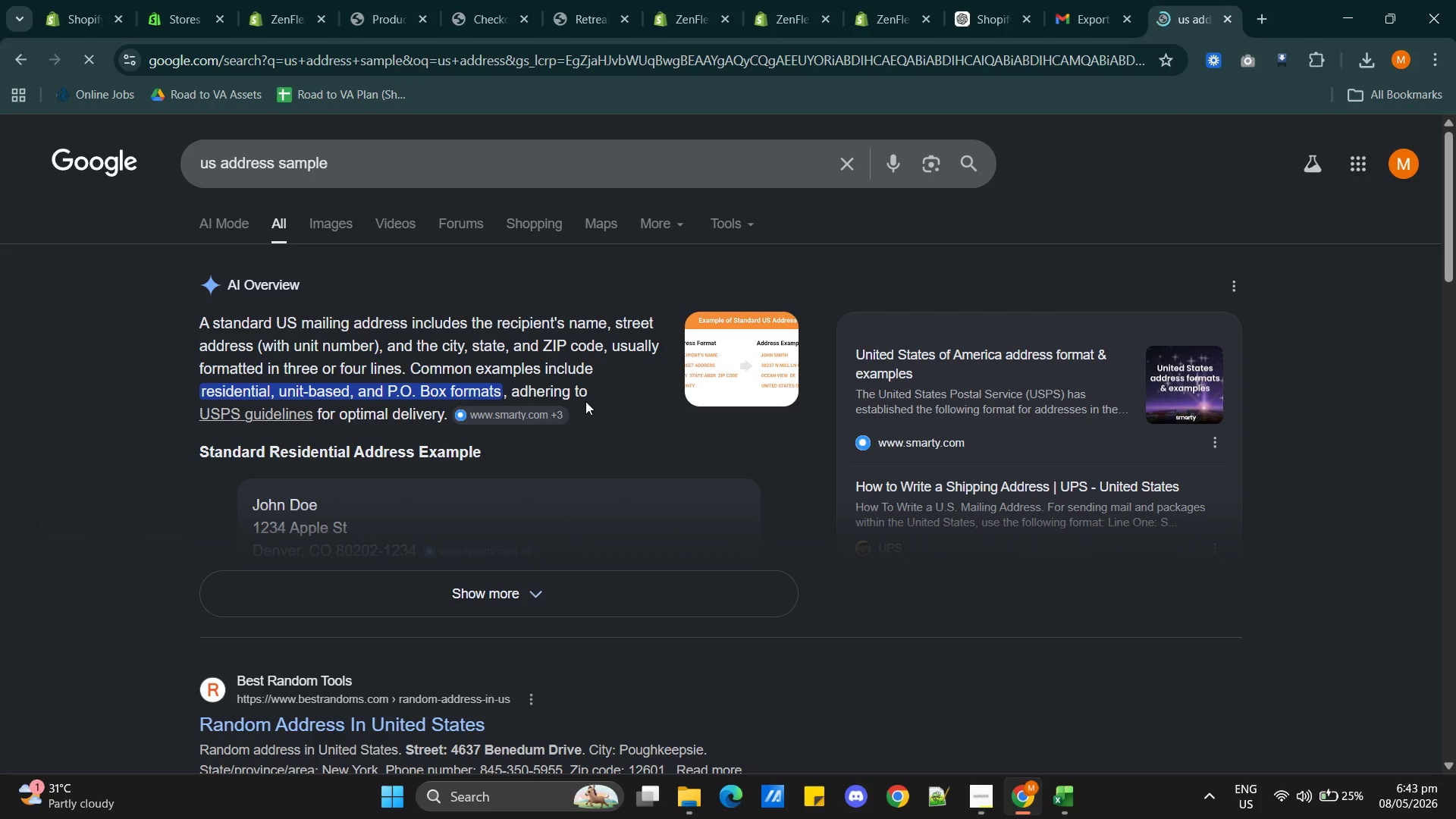 
scroll: coordinate [610, 472], scroll_direction: down, amount: 3.0
 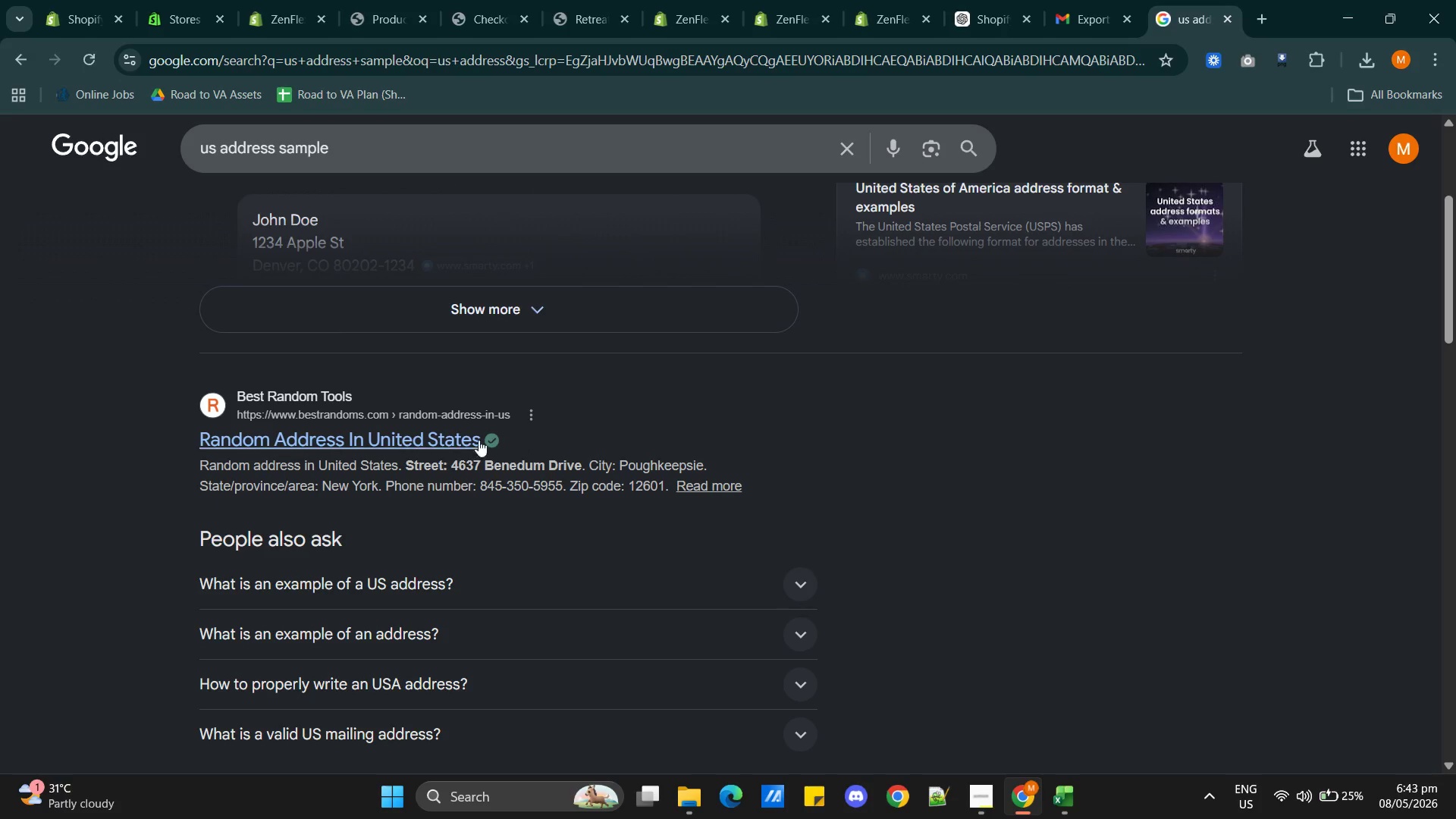 
left_click([452, 443])
 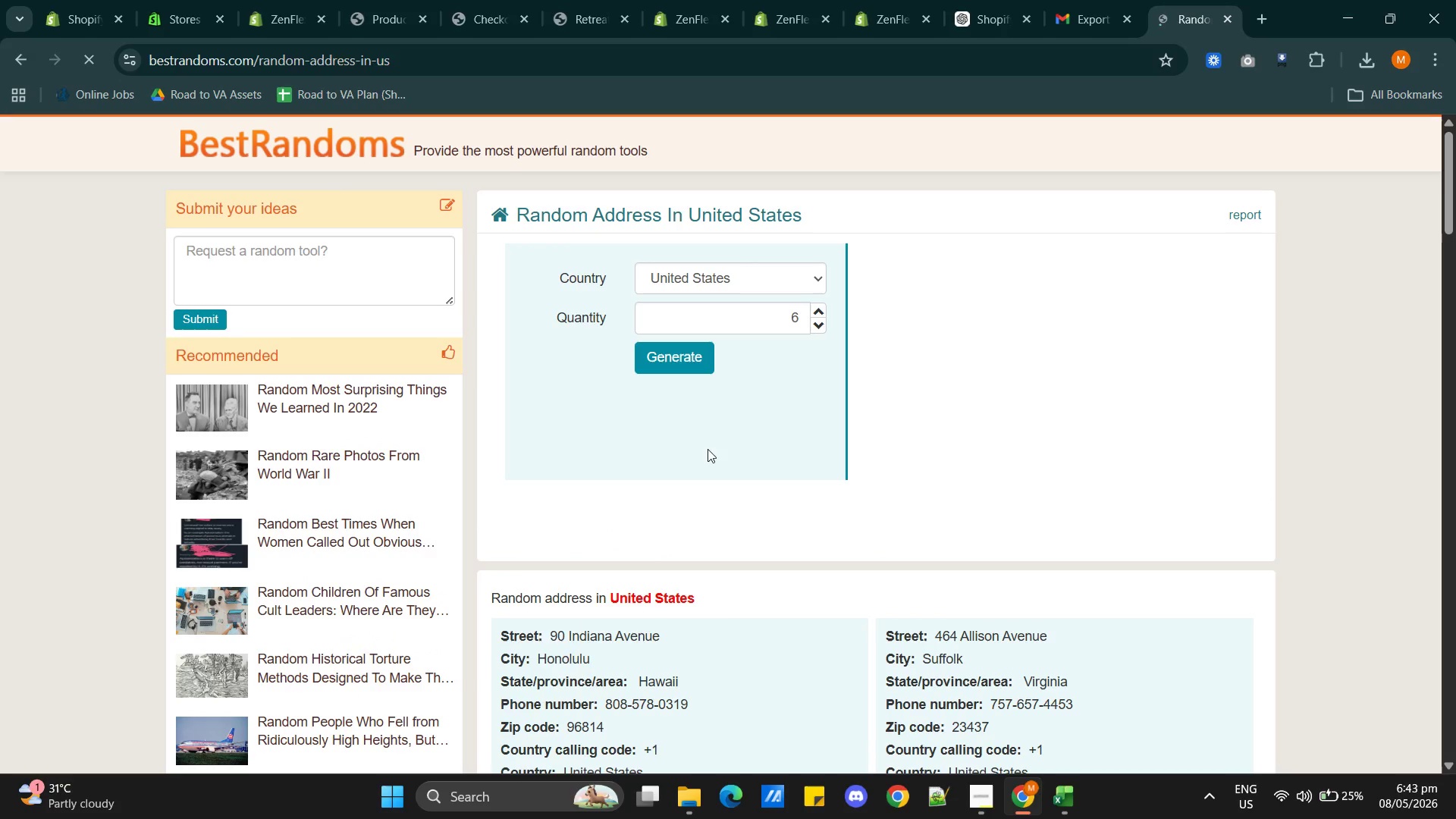 
scroll: coordinate [692, 508], scroll_direction: down, amount: 2.0
 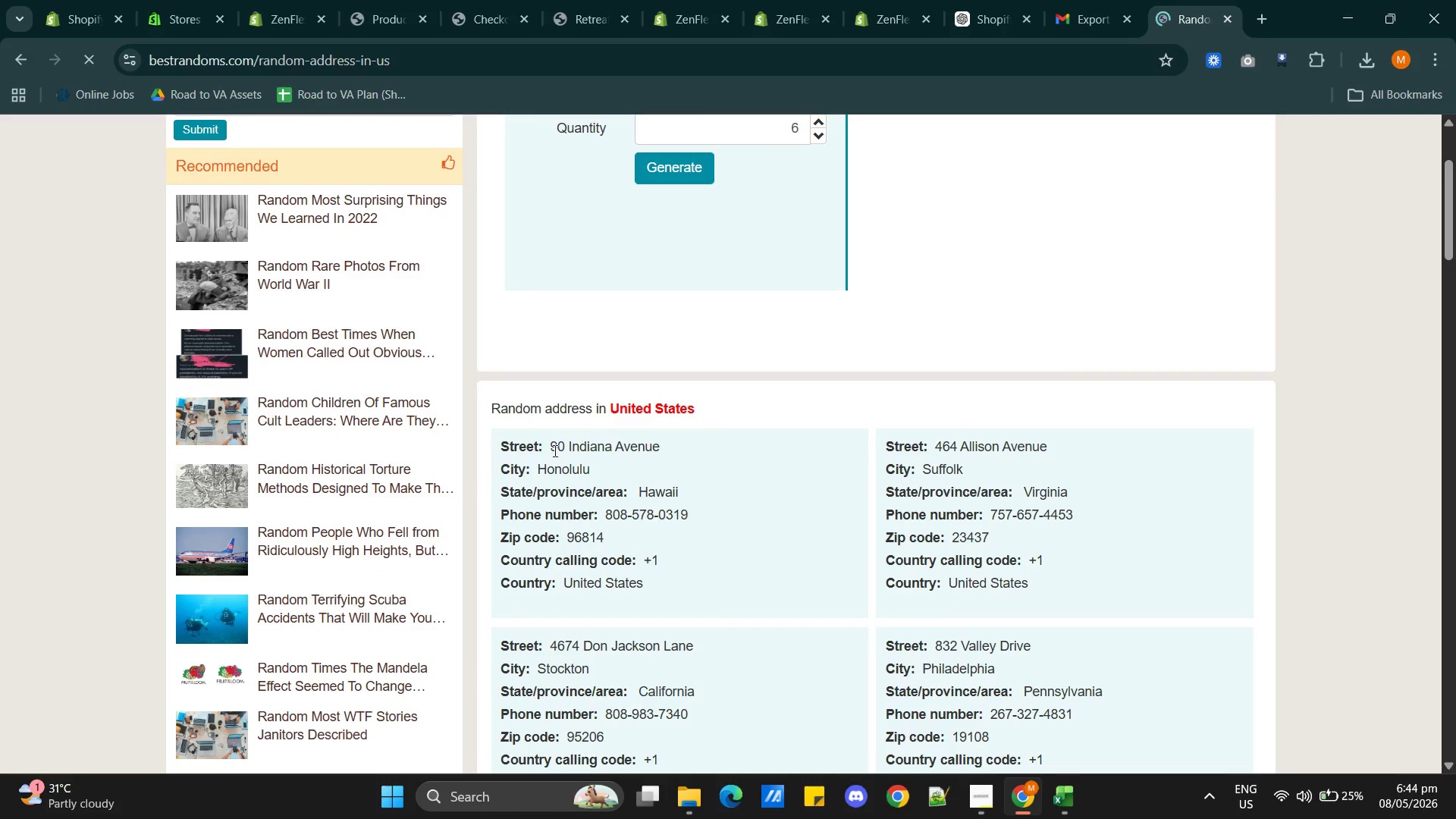 
left_click_drag(start_coordinate=[554, 446], to_coordinate=[709, 455])
 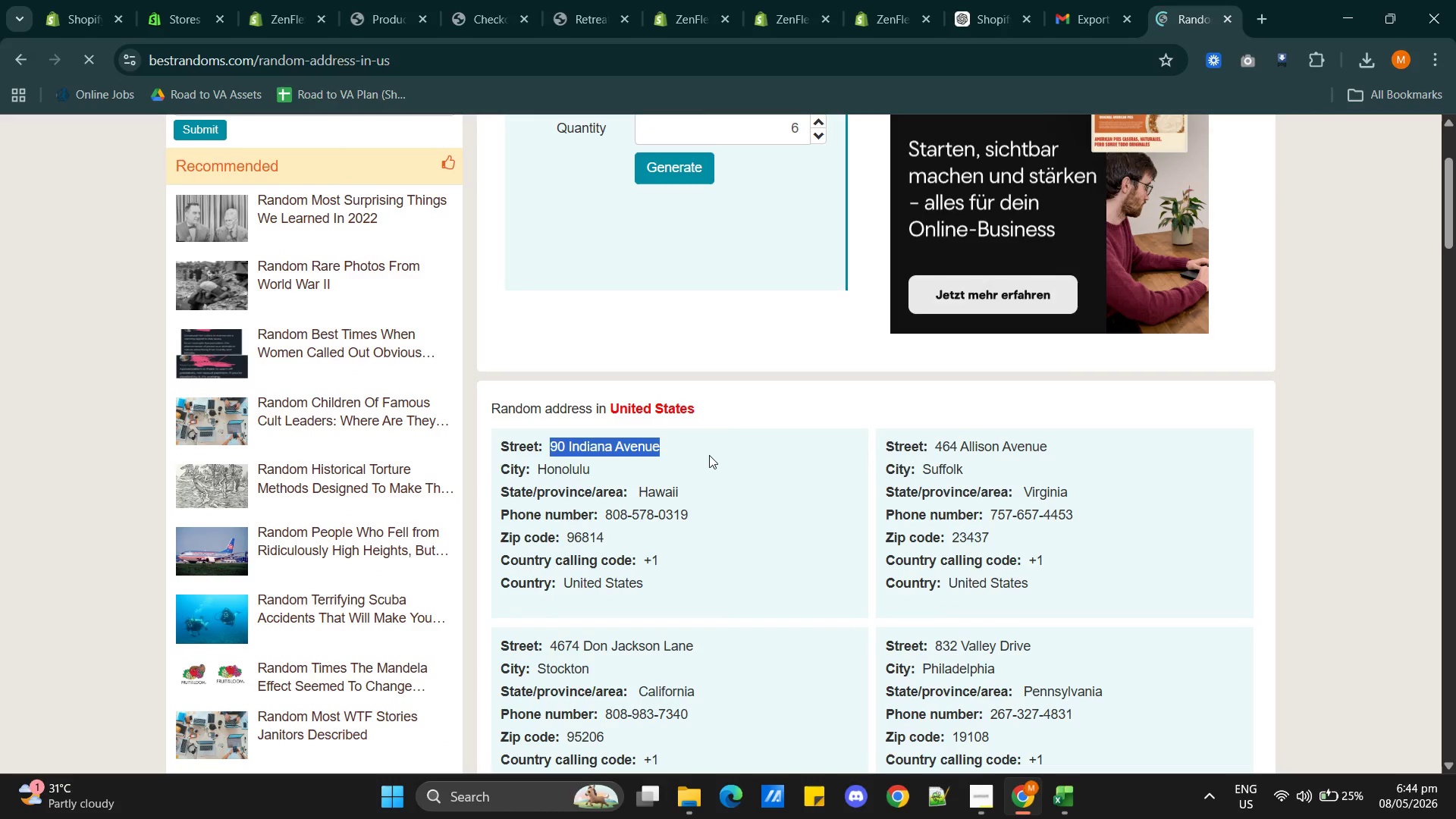 
key(Control+C)
 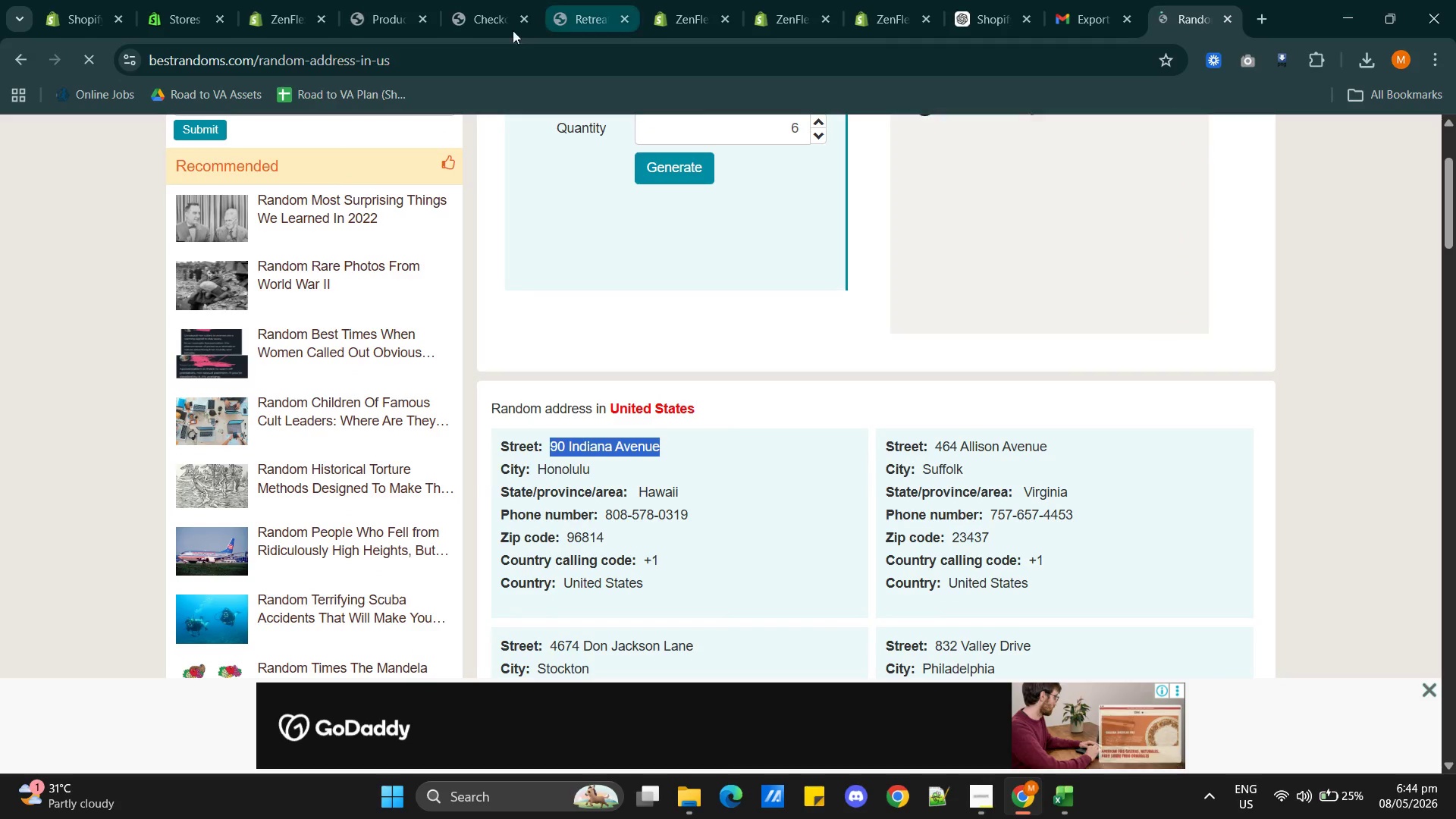 
left_click([479, 27])
 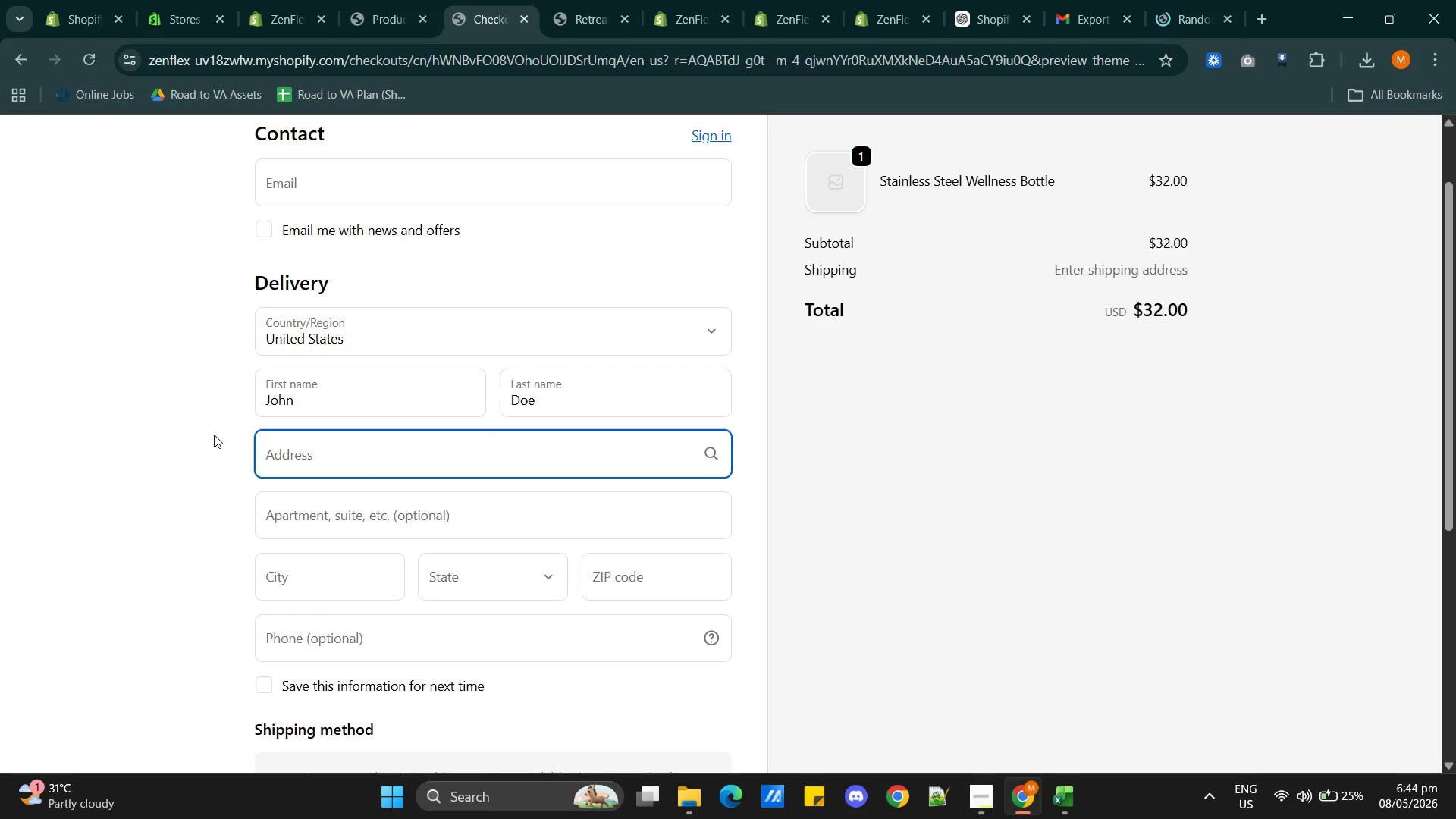 
left_click([325, 458])
 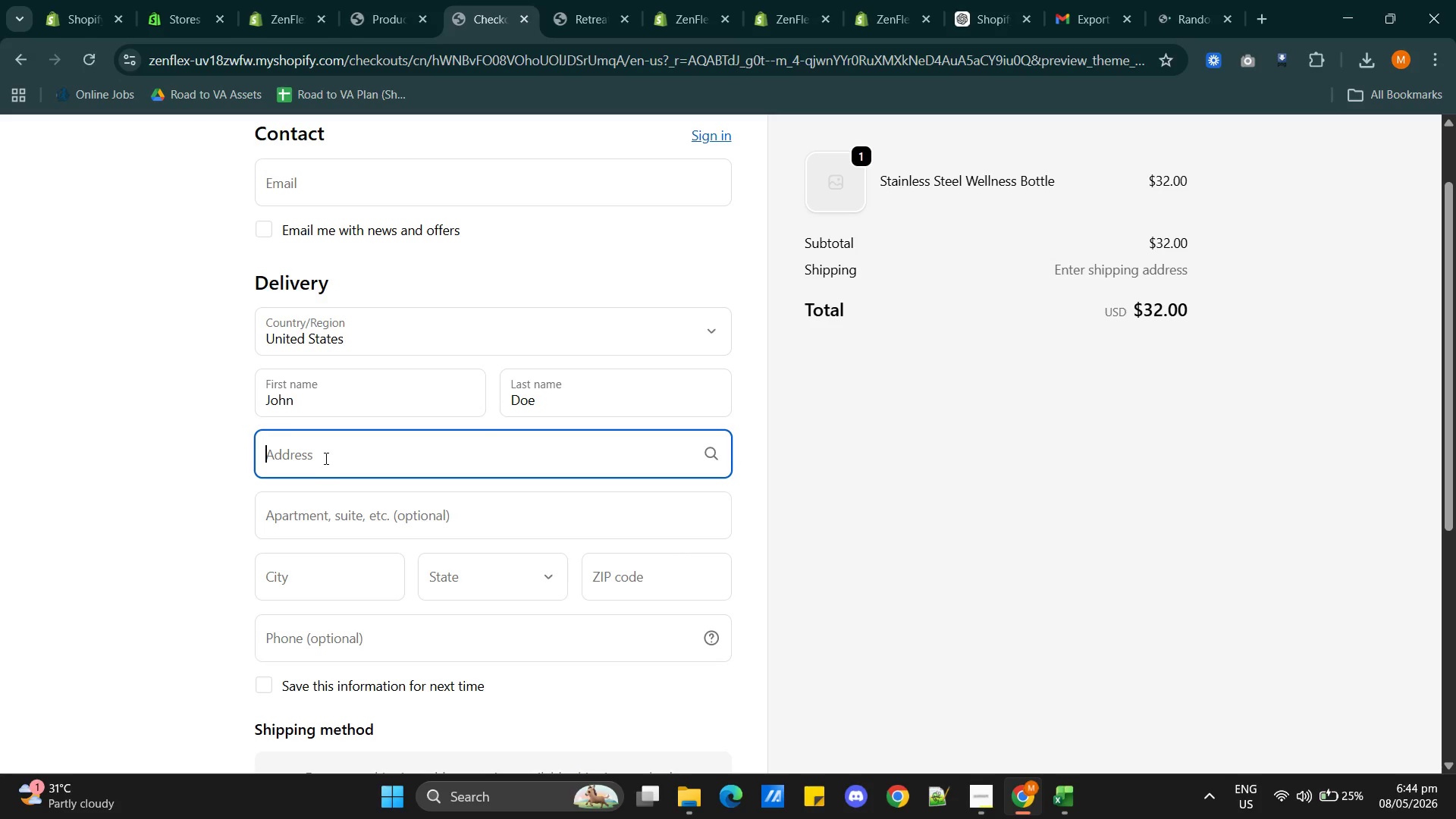 
key(Control+V)
 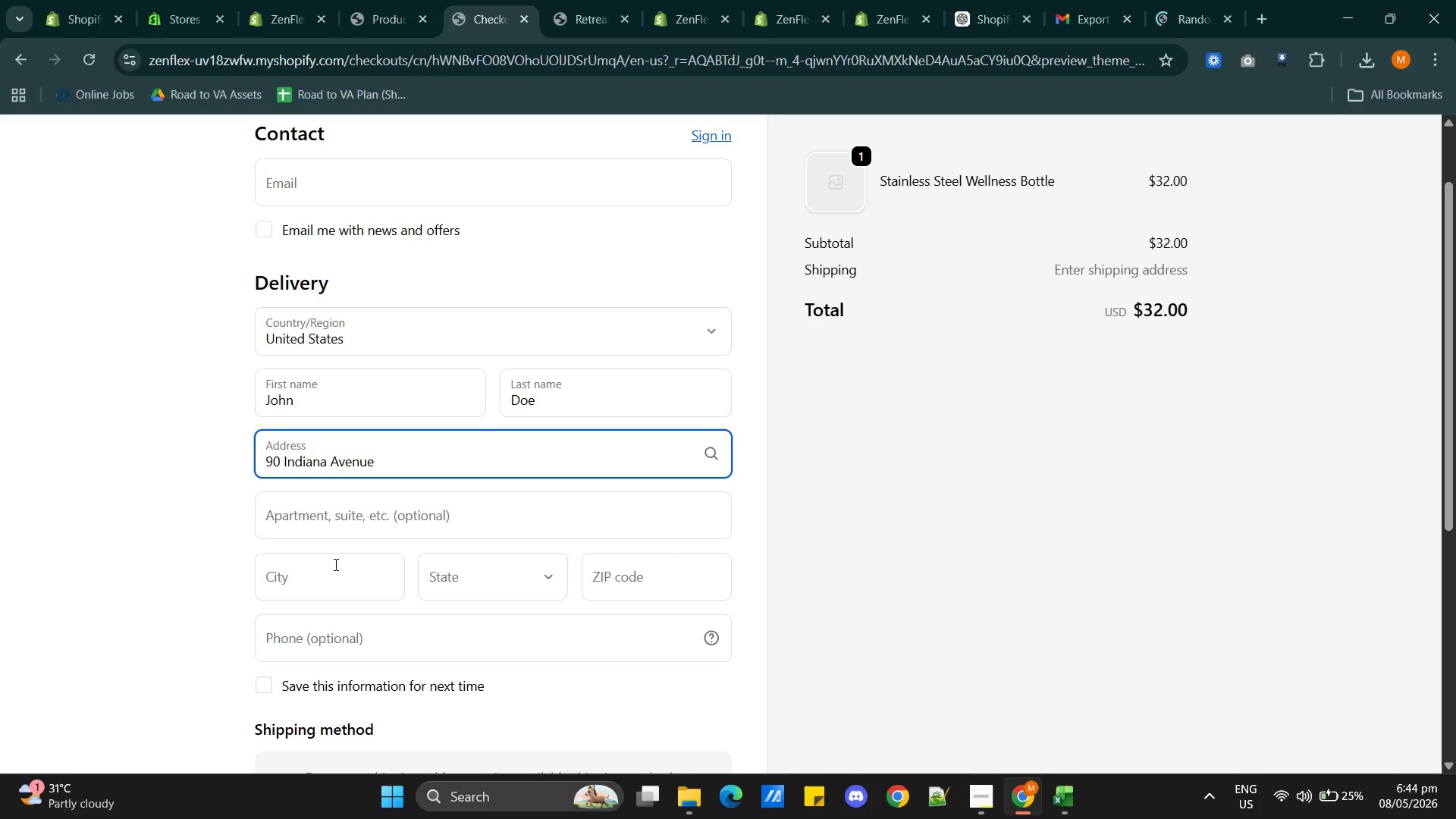 
left_click([322, 569])
 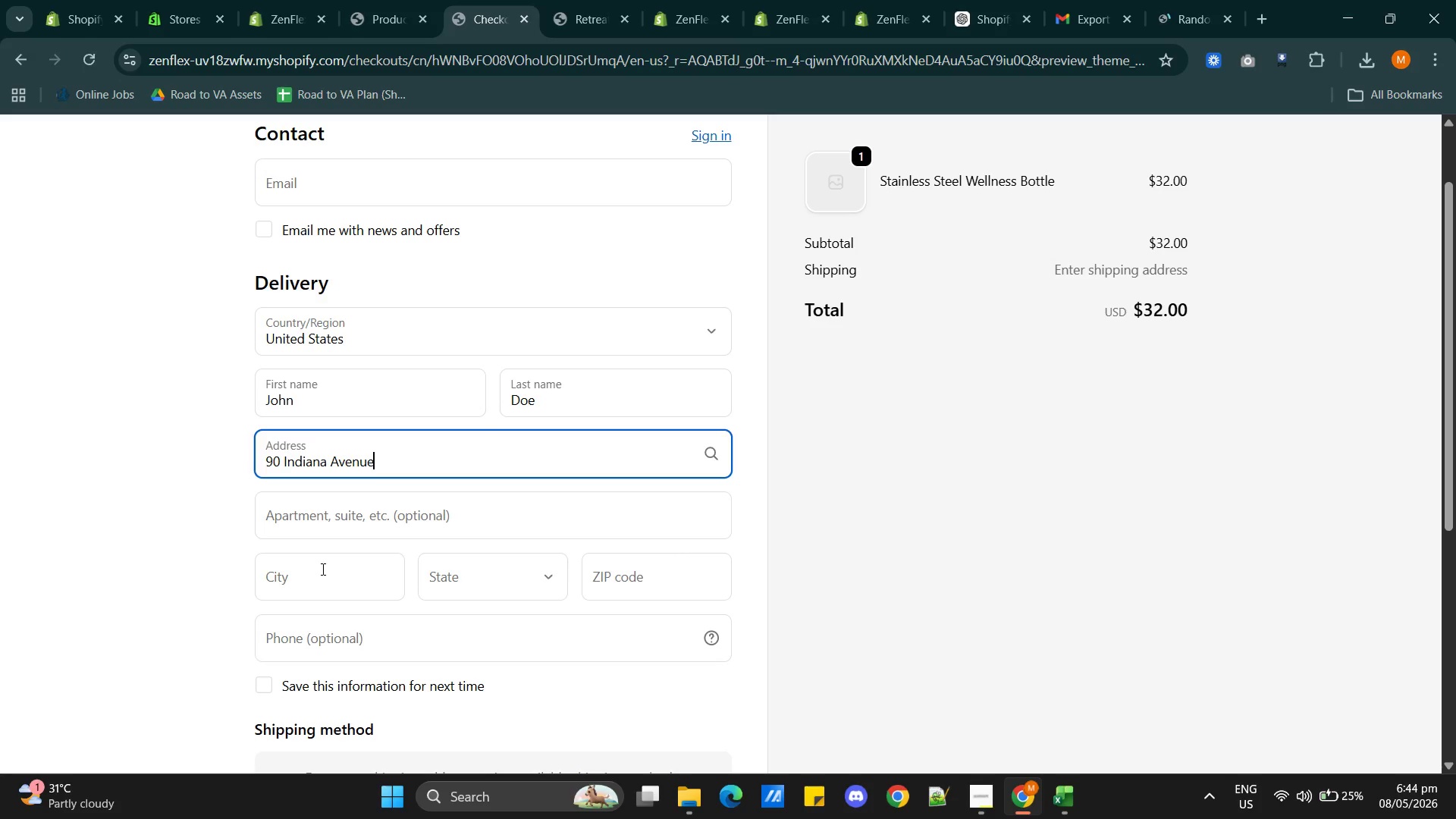 
mouse_move([339, 549])
 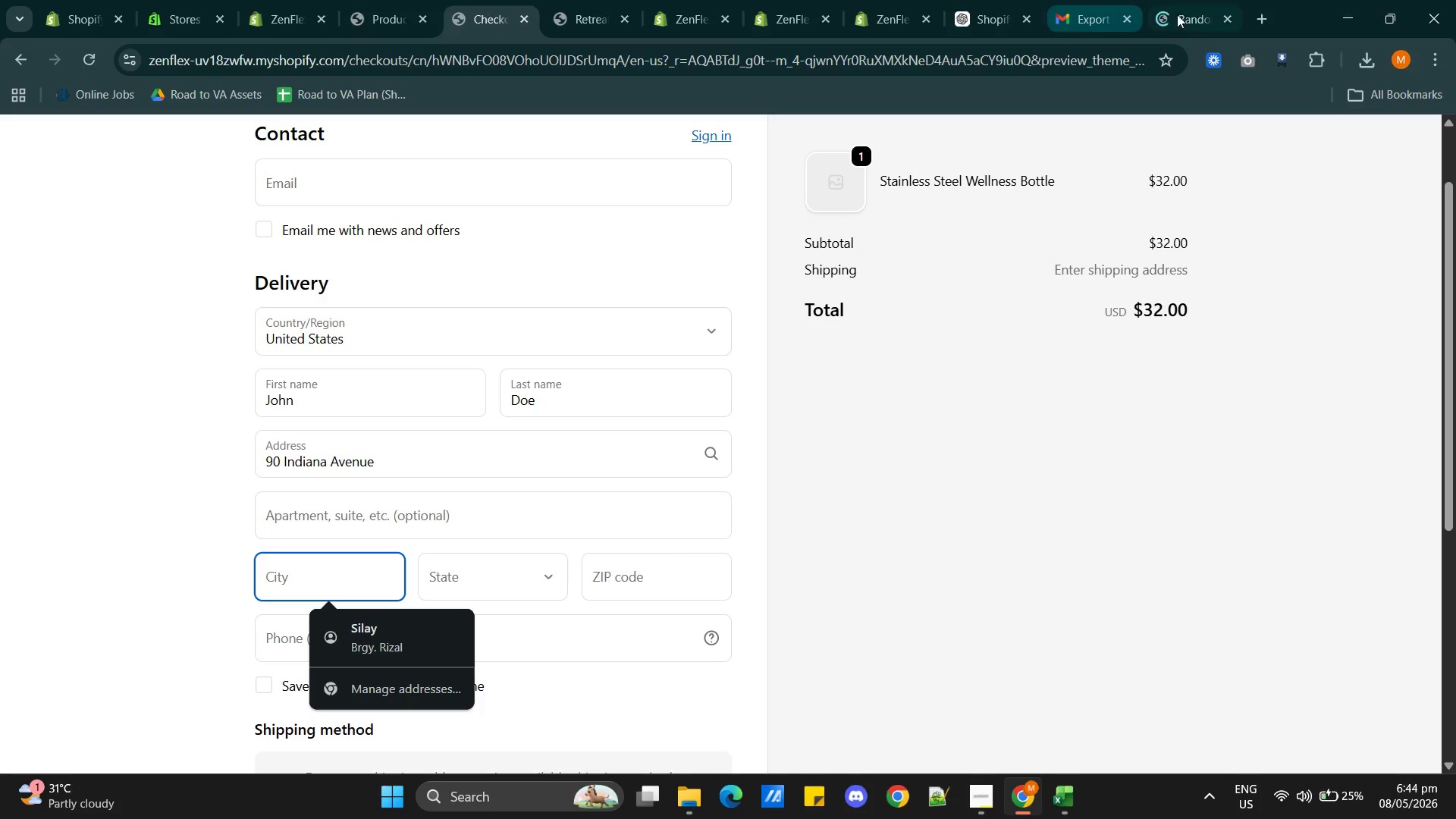 
left_click([1185, 14])
 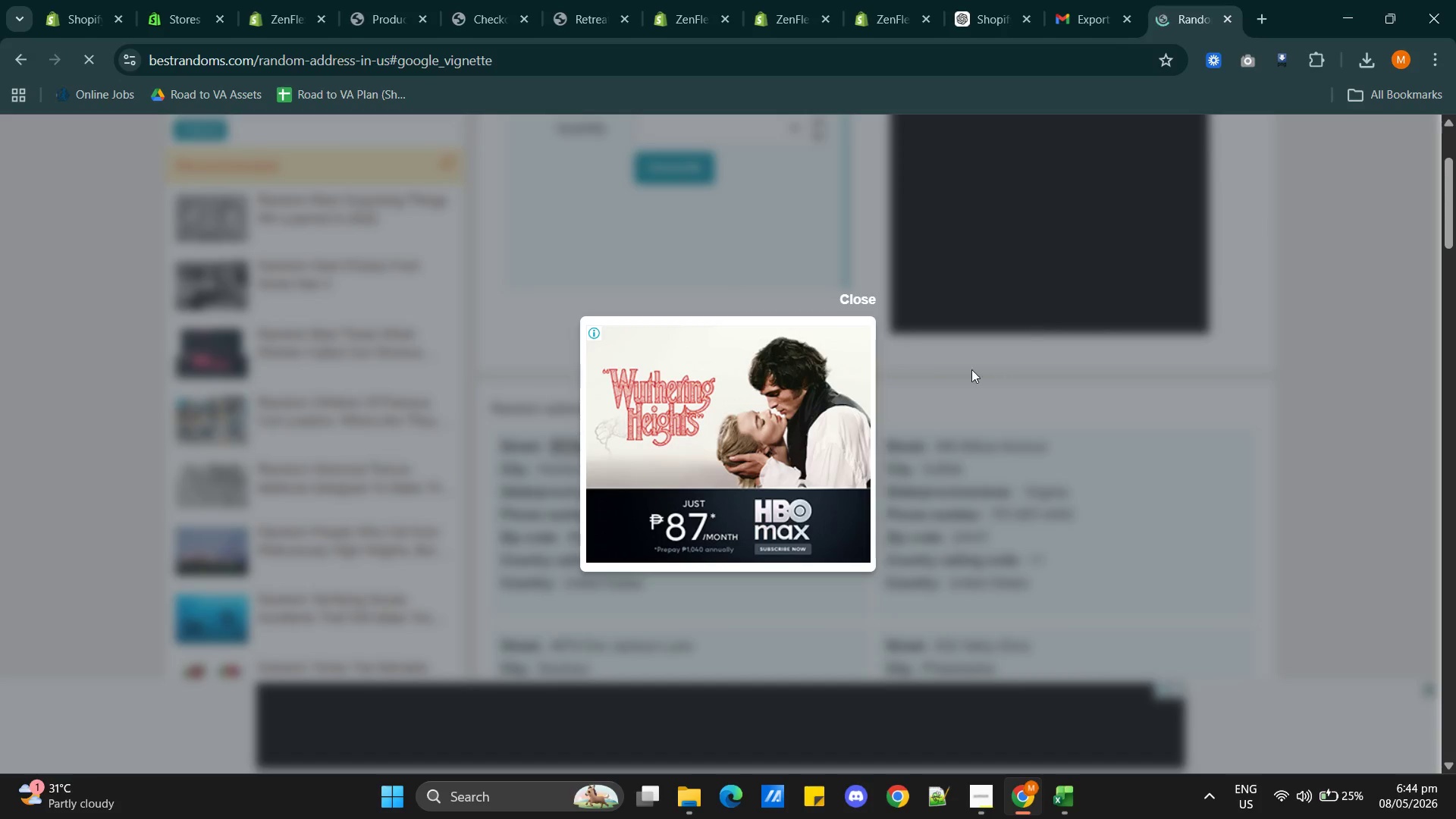 
left_click([867, 300])
 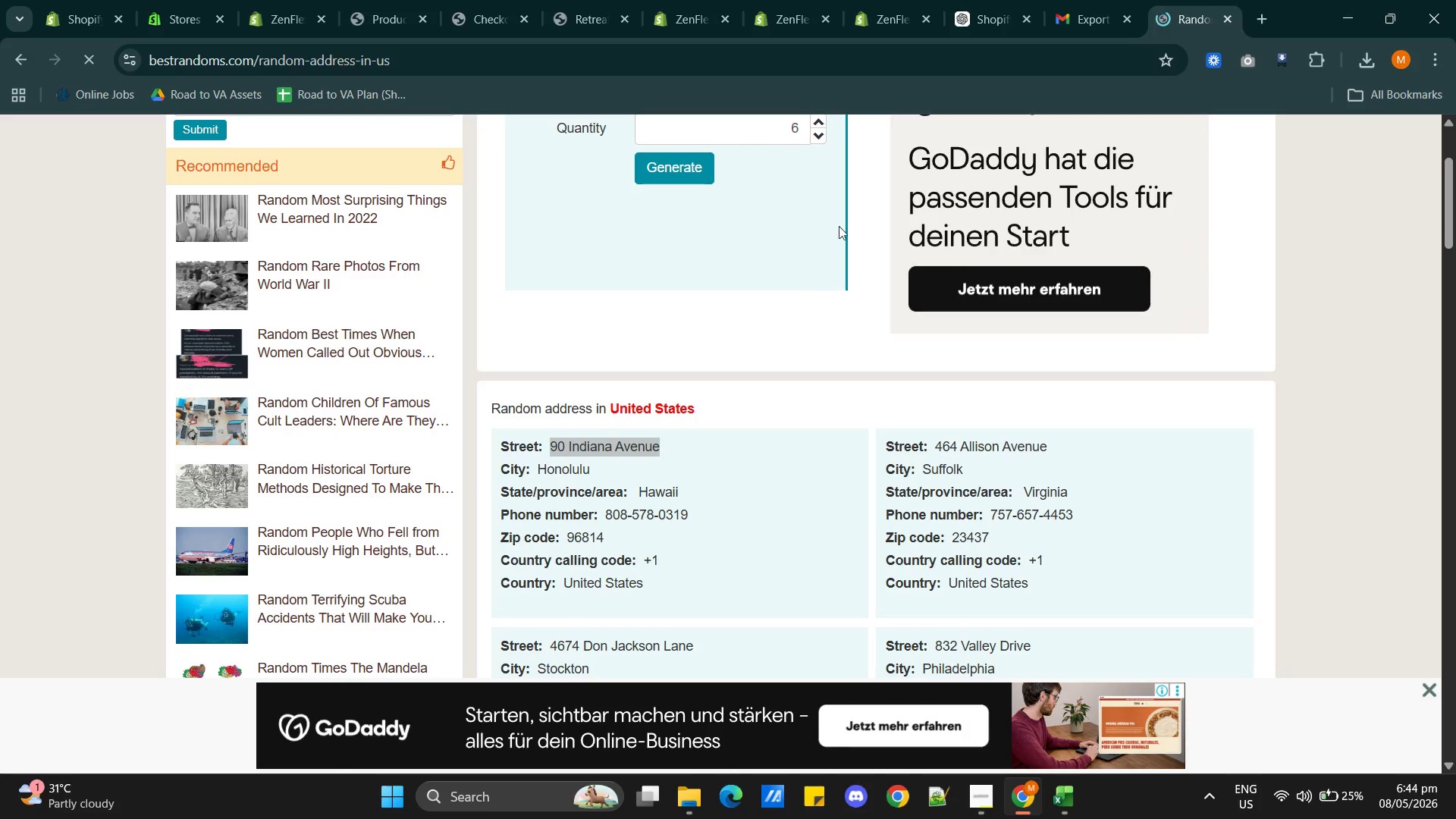 
wait(6.7)
 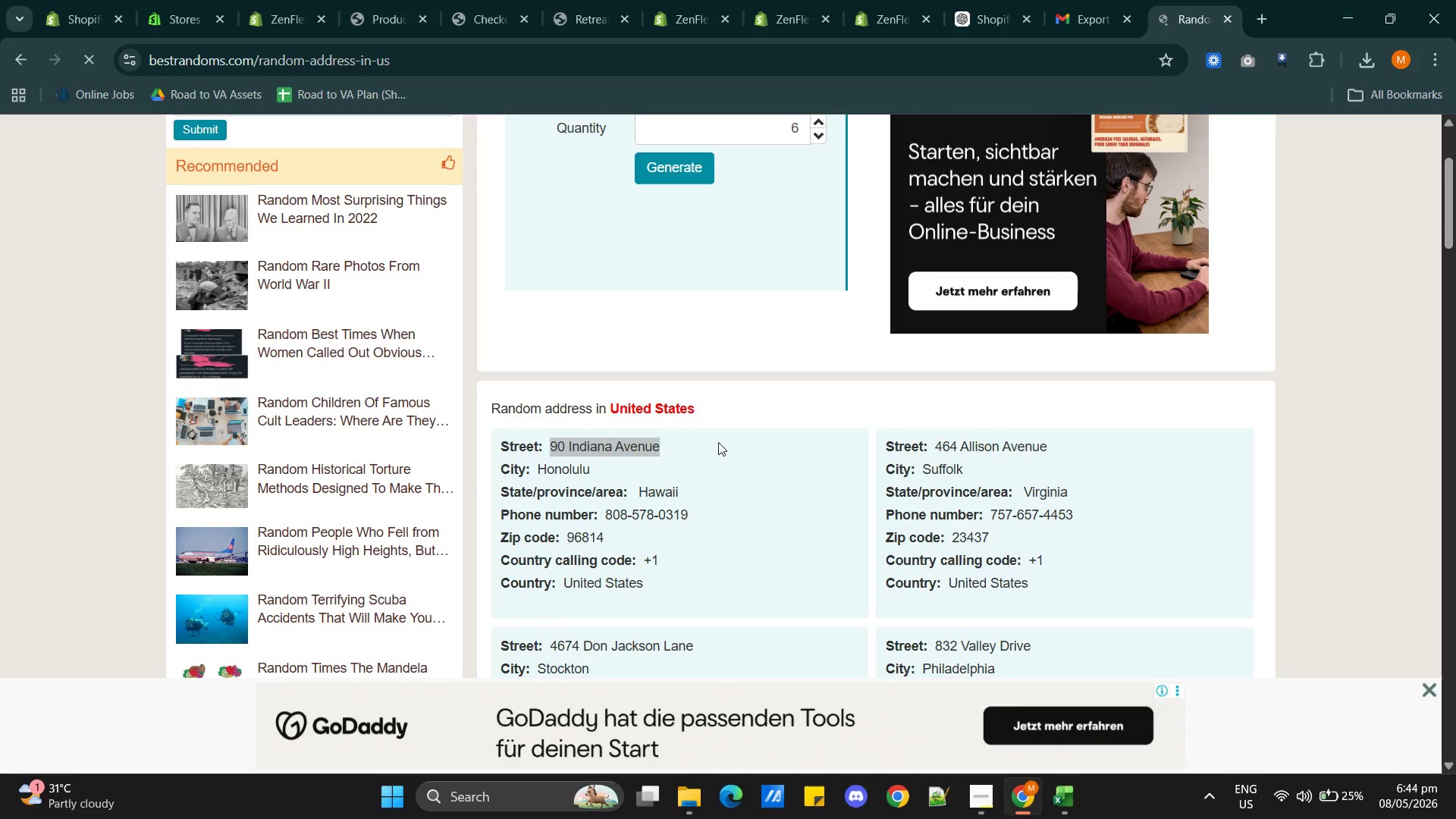 
left_click_drag(start_coordinate=[541, 466], to_coordinate=[602, 477])
 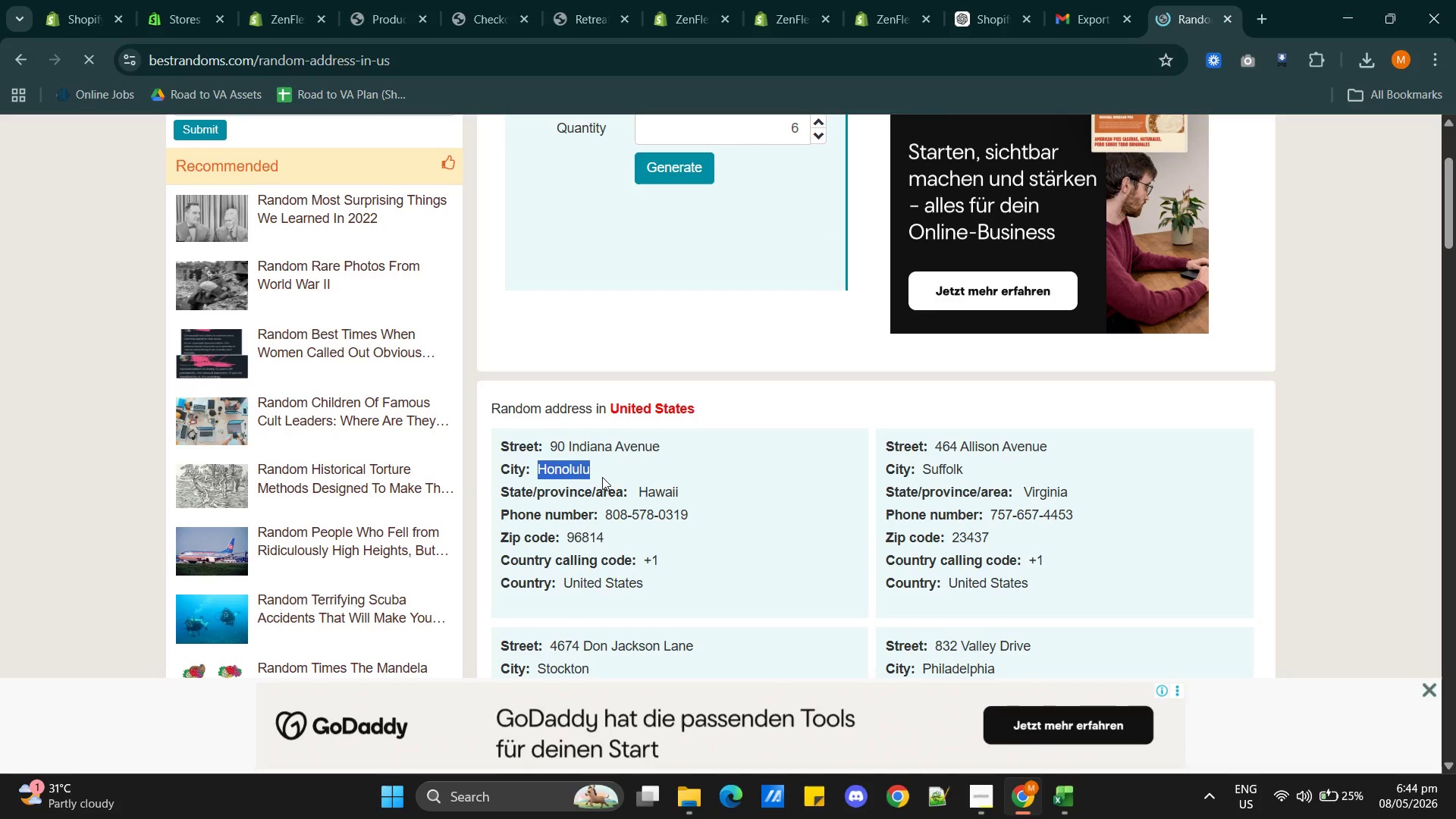 
key(Control+C)
 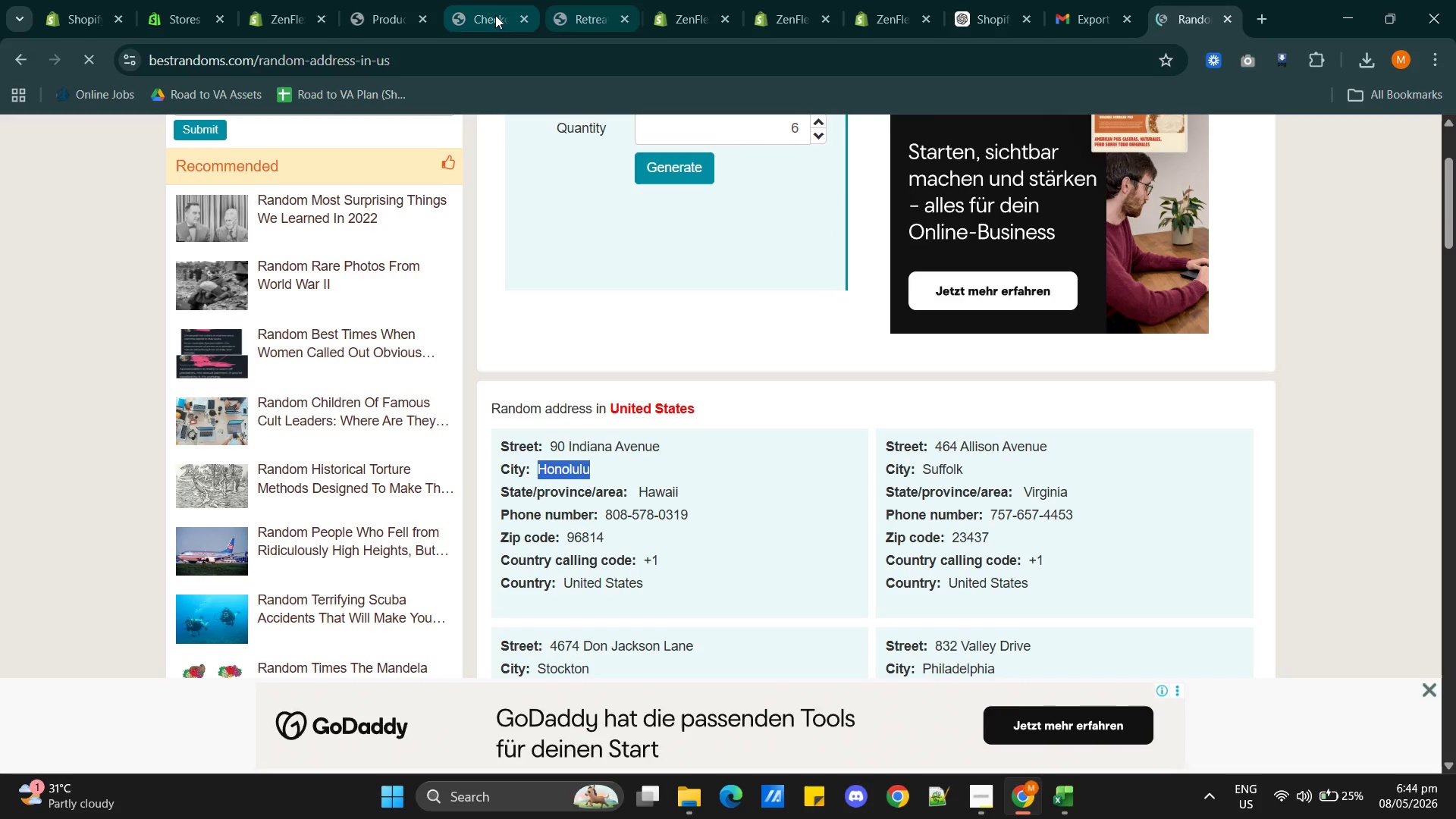 
left_click([493, 15])
 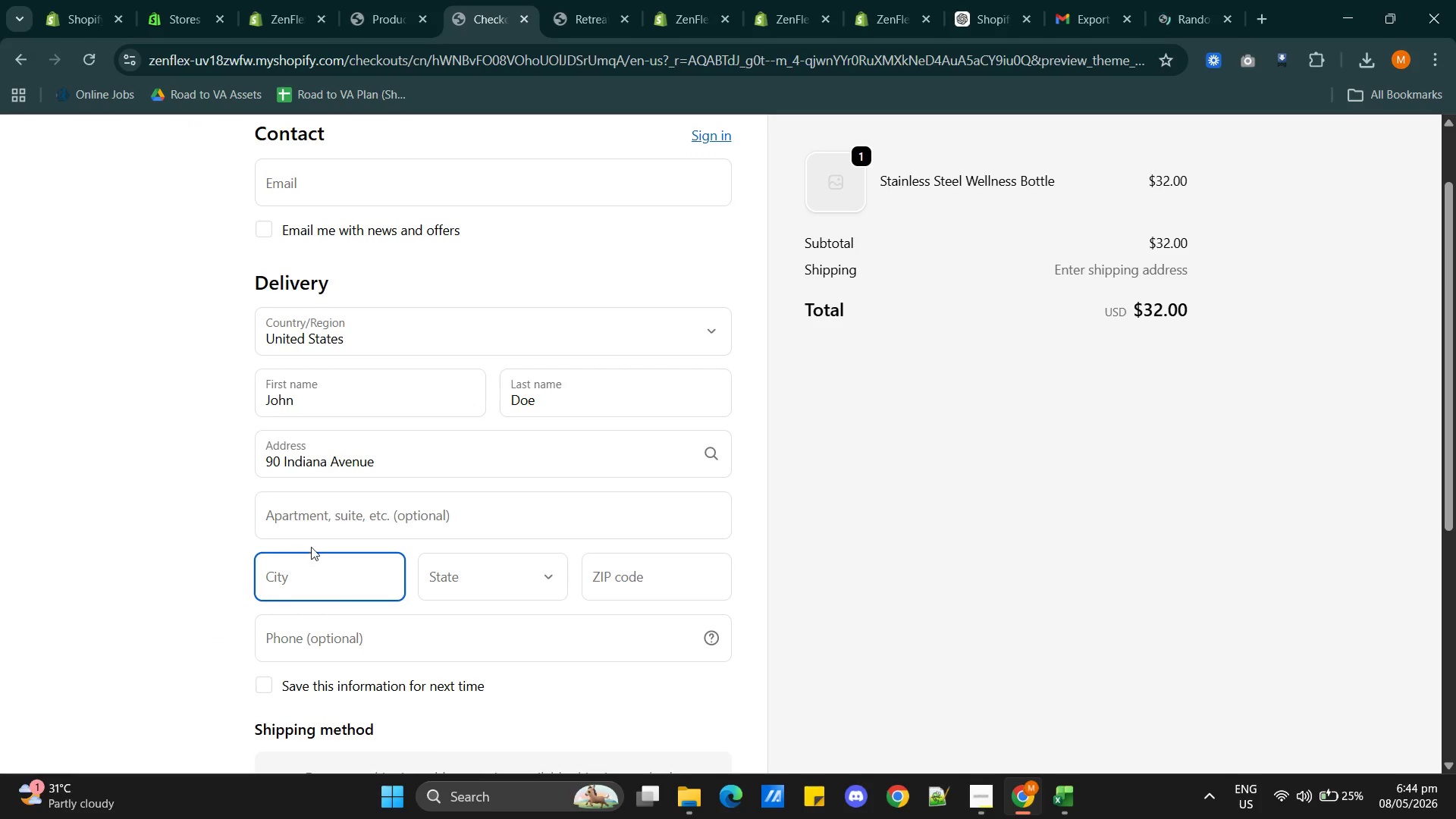 
left_click([316, 579])
 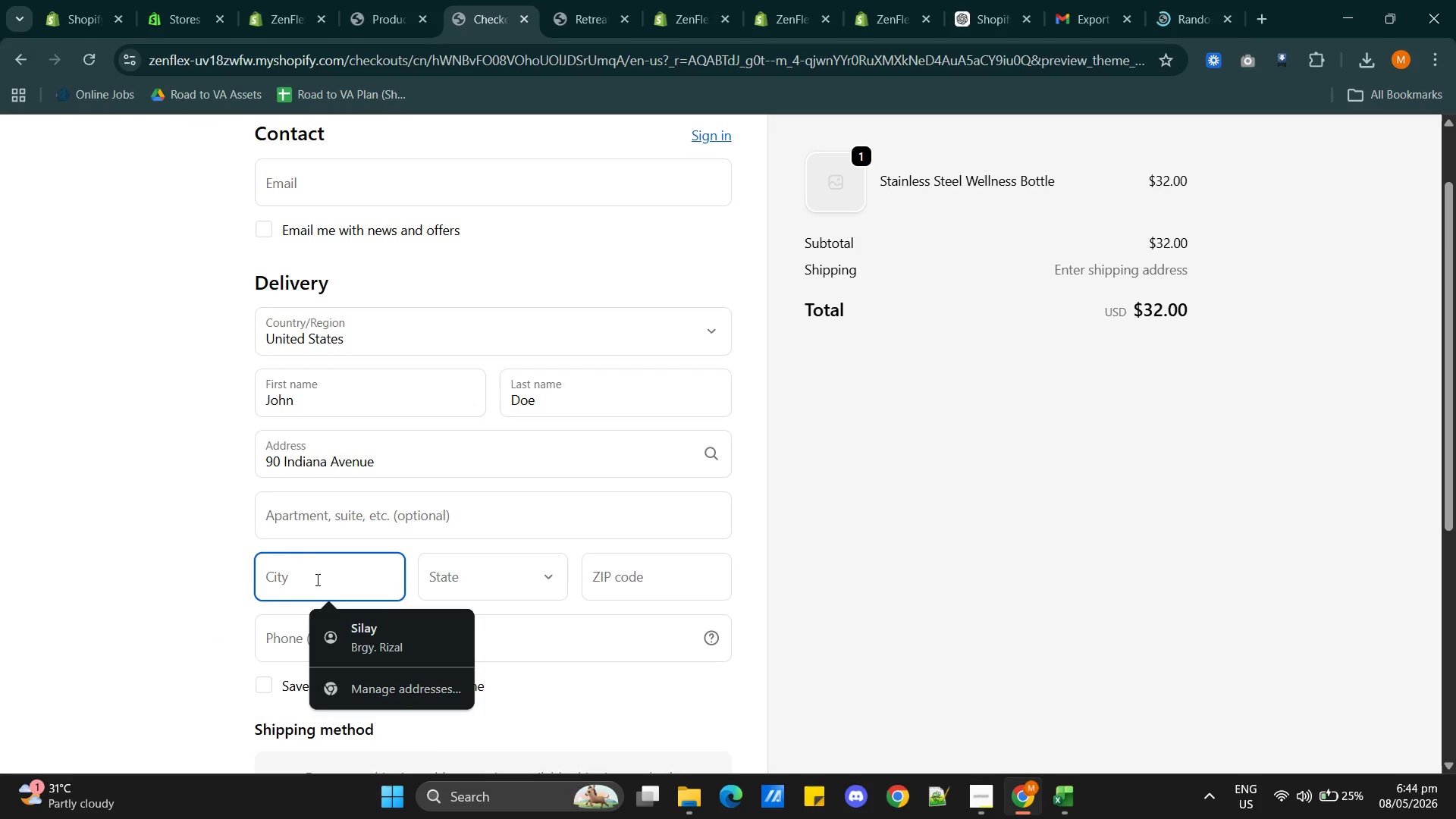 
key(Control+V)
 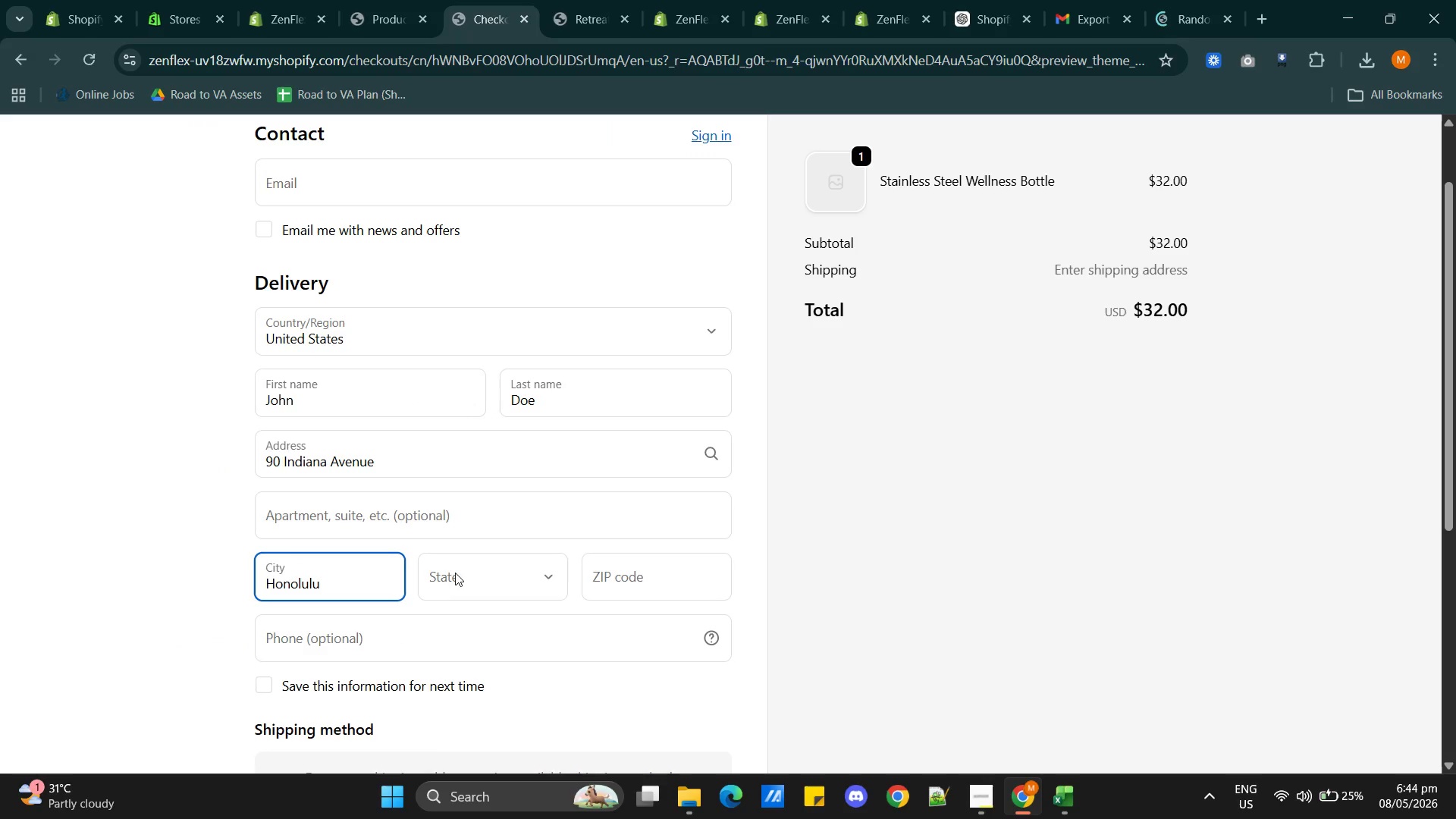 
left_click([485, 579])
 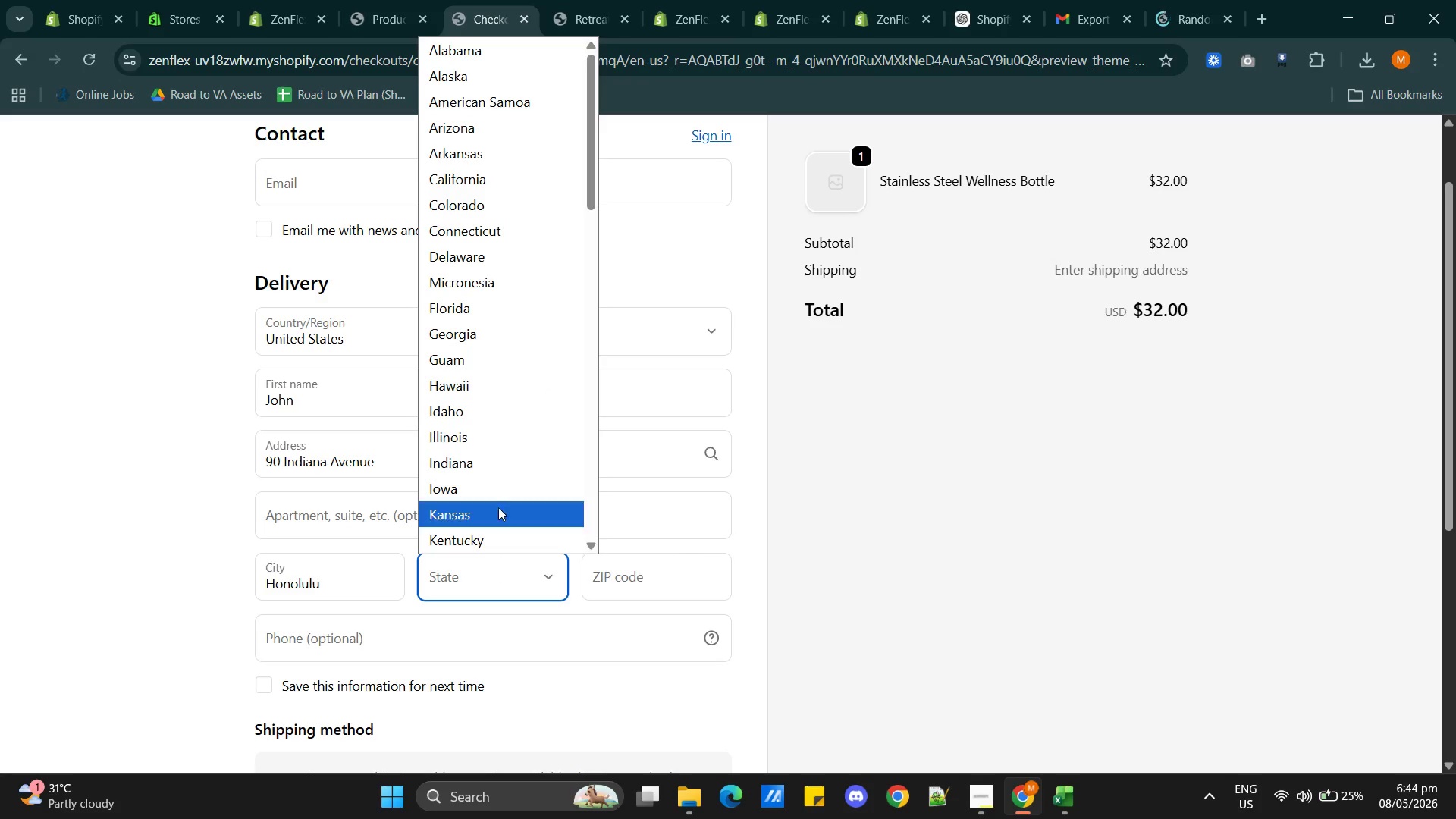 
left_click([465, 391])
 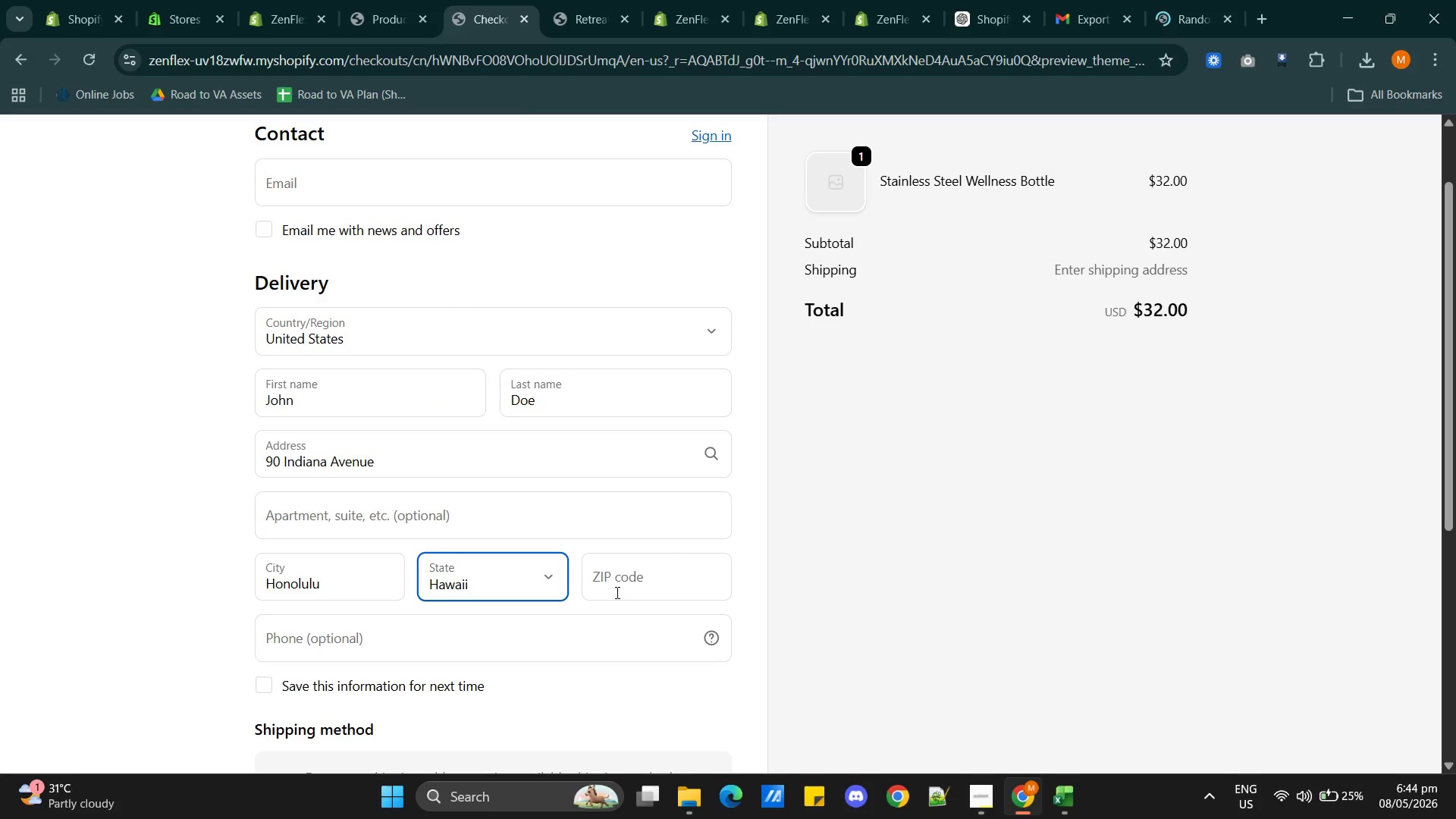 
left_click([624, 574])
 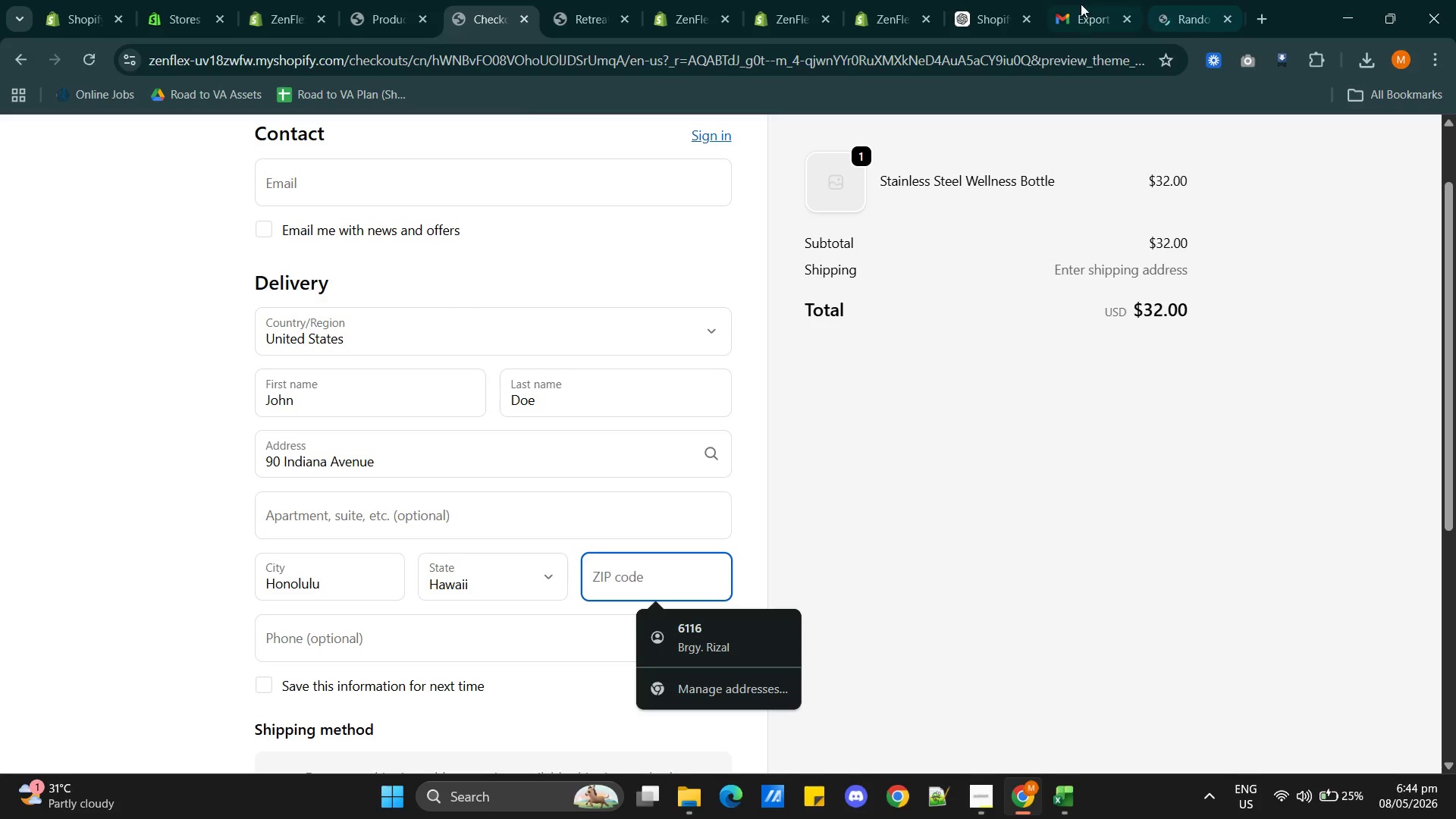 
left_click([1186, 16])
 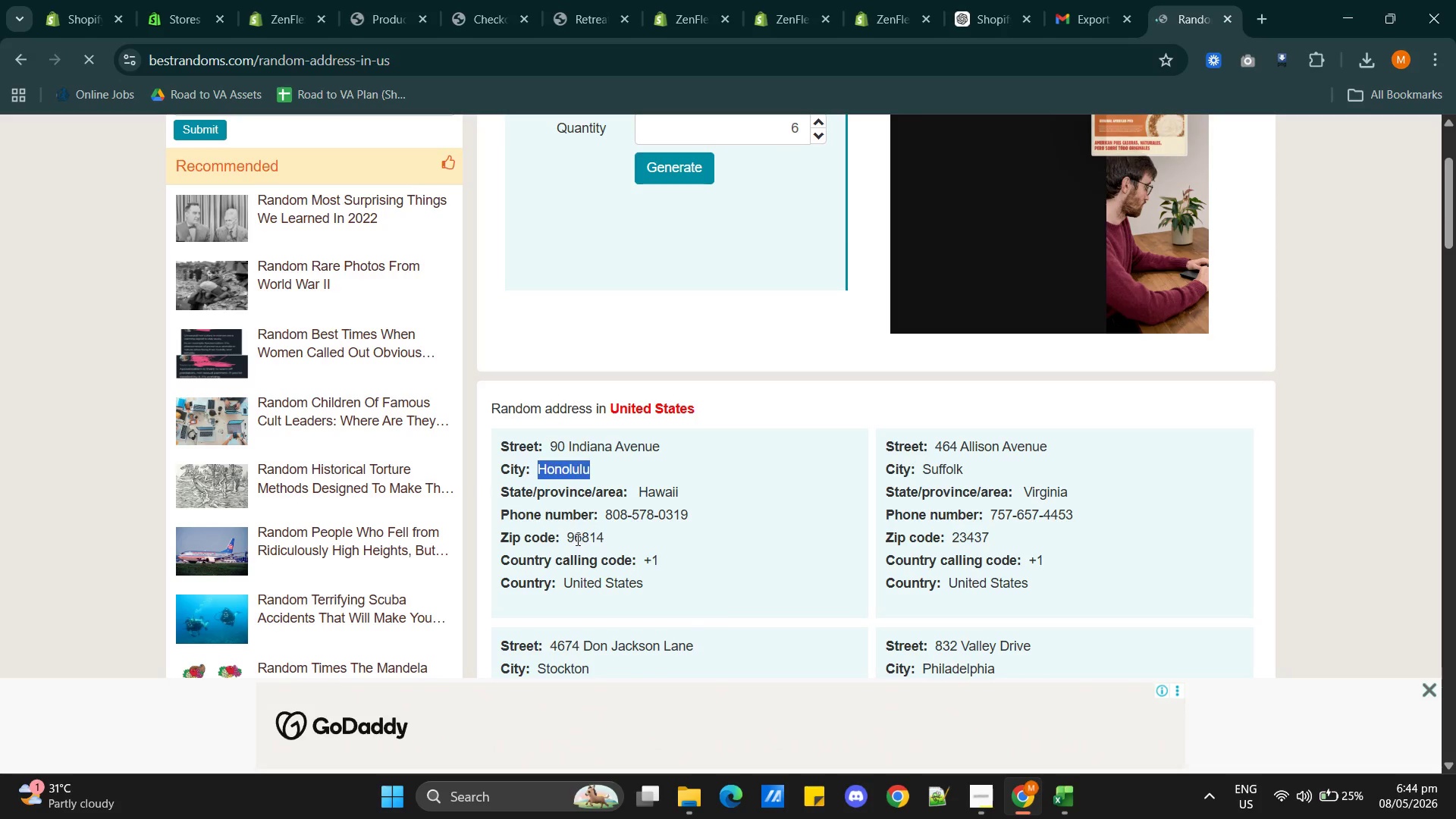 
left_click_drag(start_coordinate=[568, 535], to_coordinate=[613, 535])
 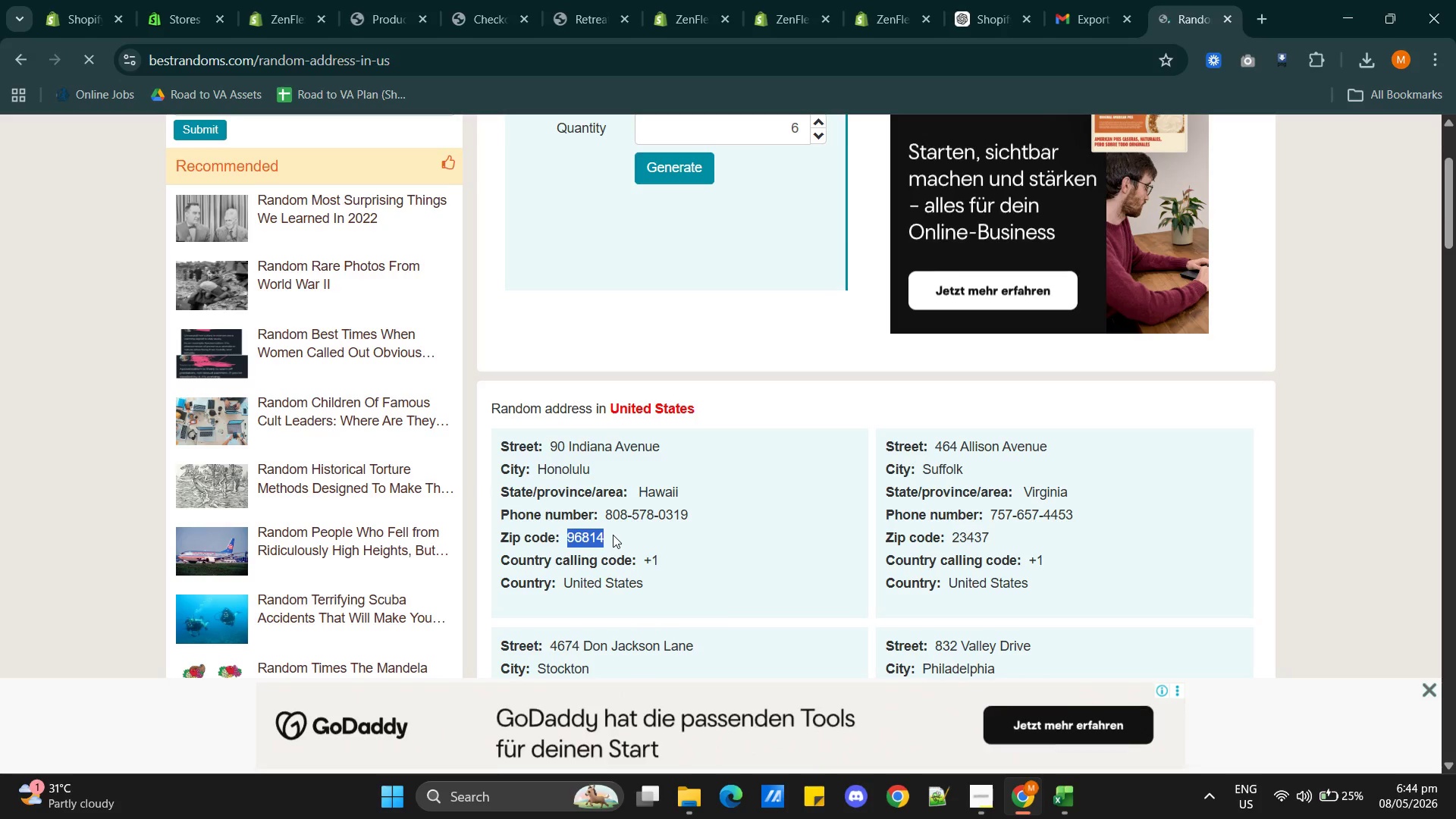 
key(Control+C)
 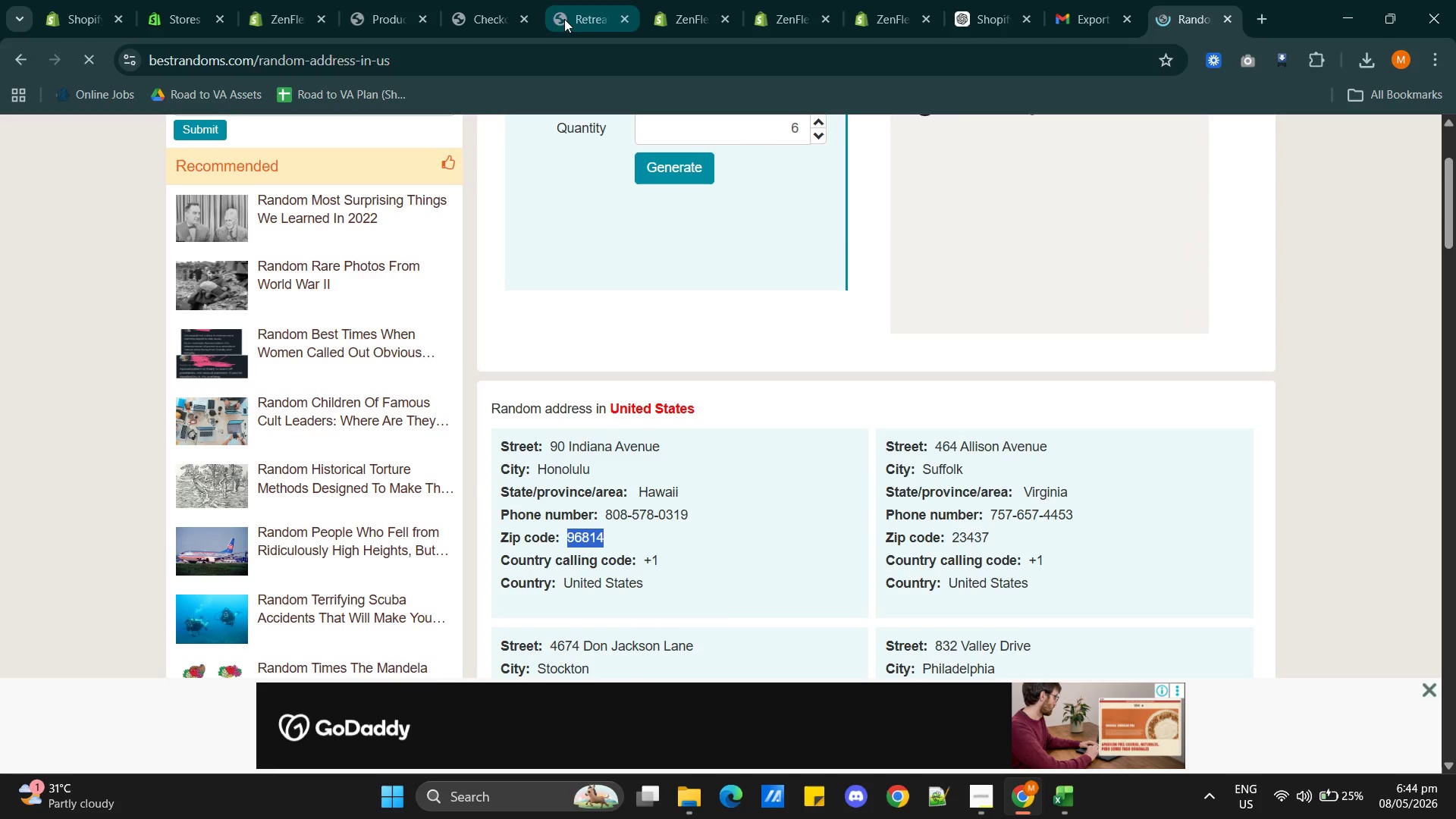 
left_click([483, 18])
 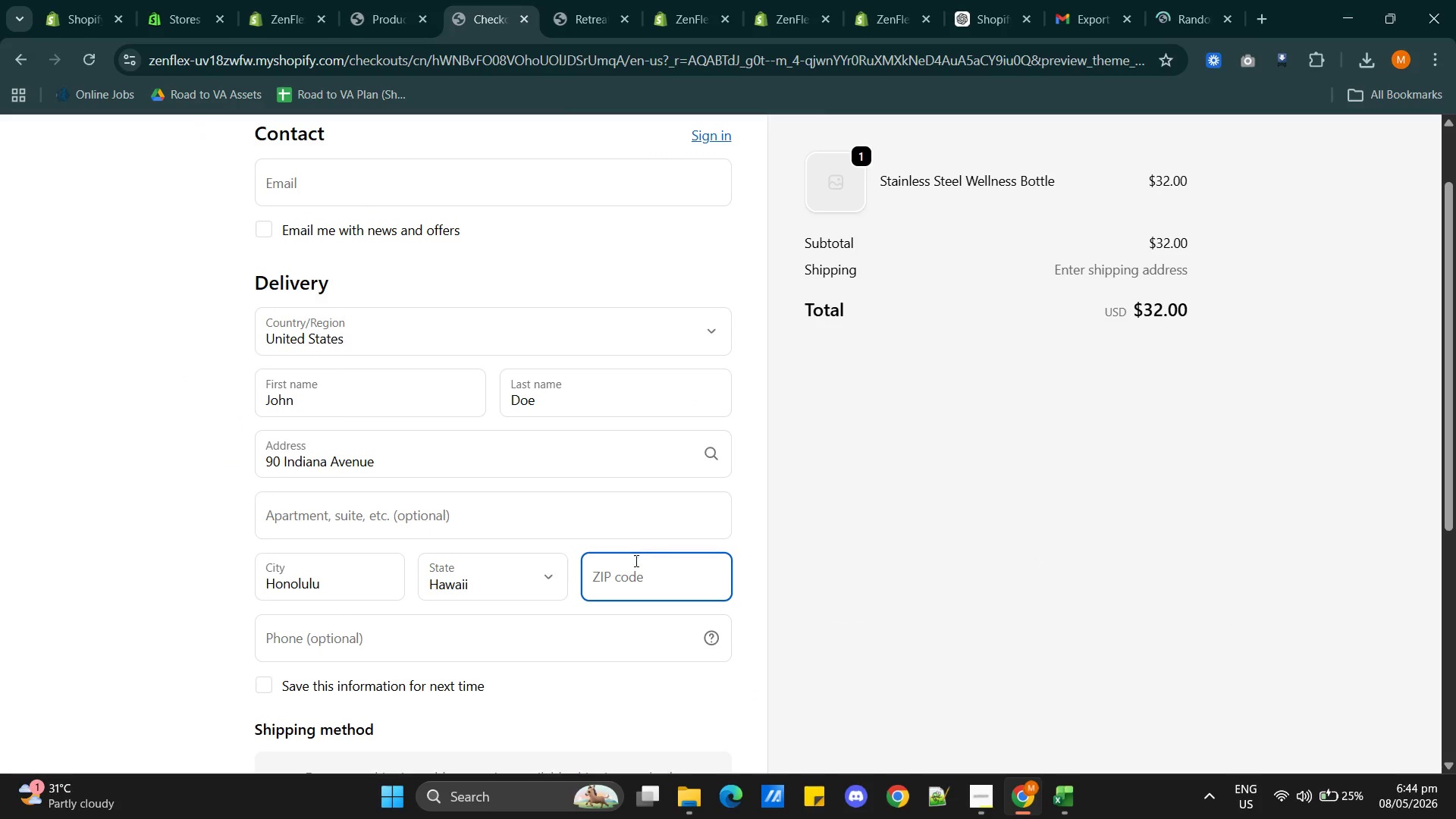 
left_click([628, 579])
 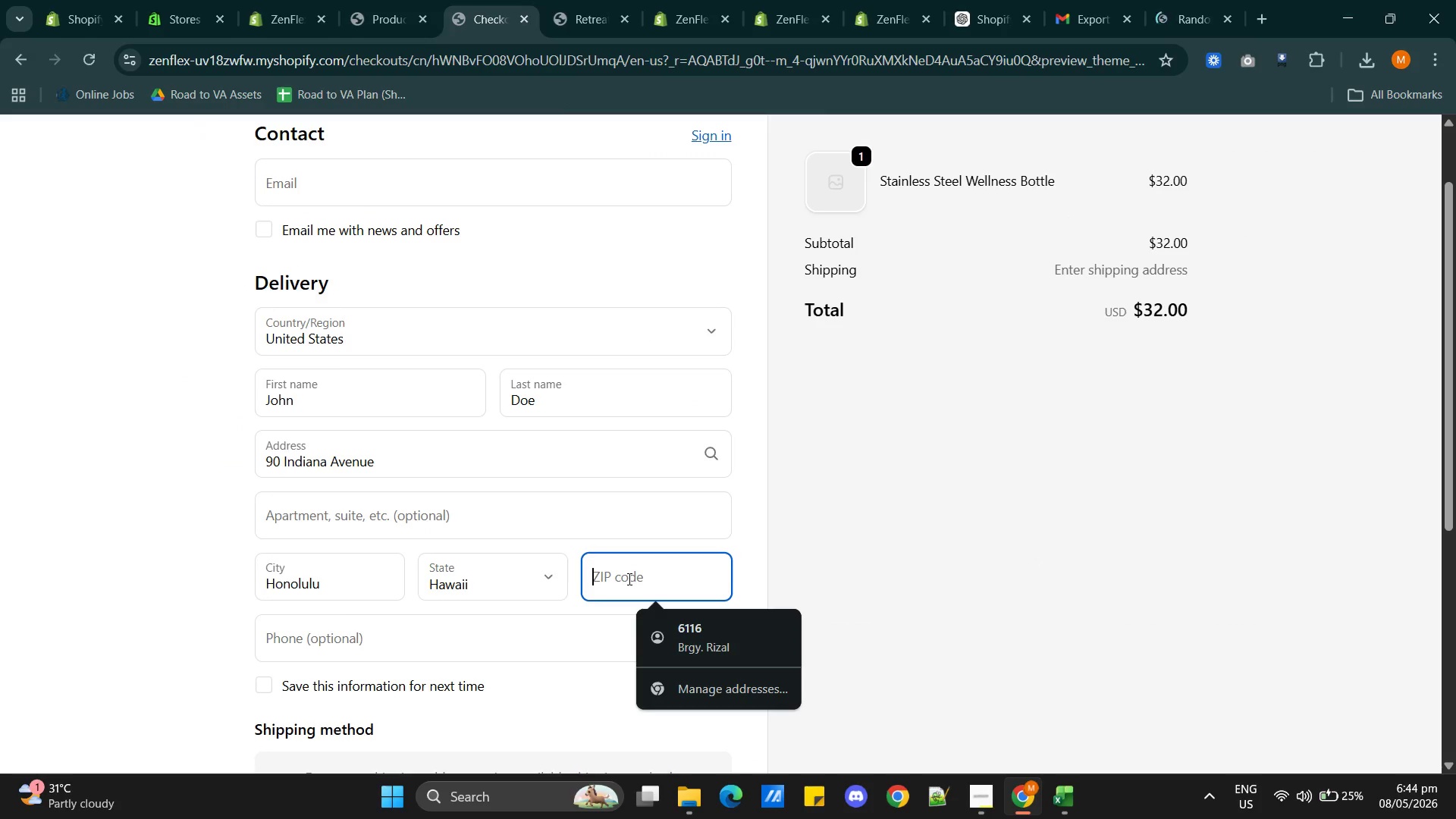 
key(Control+V)
 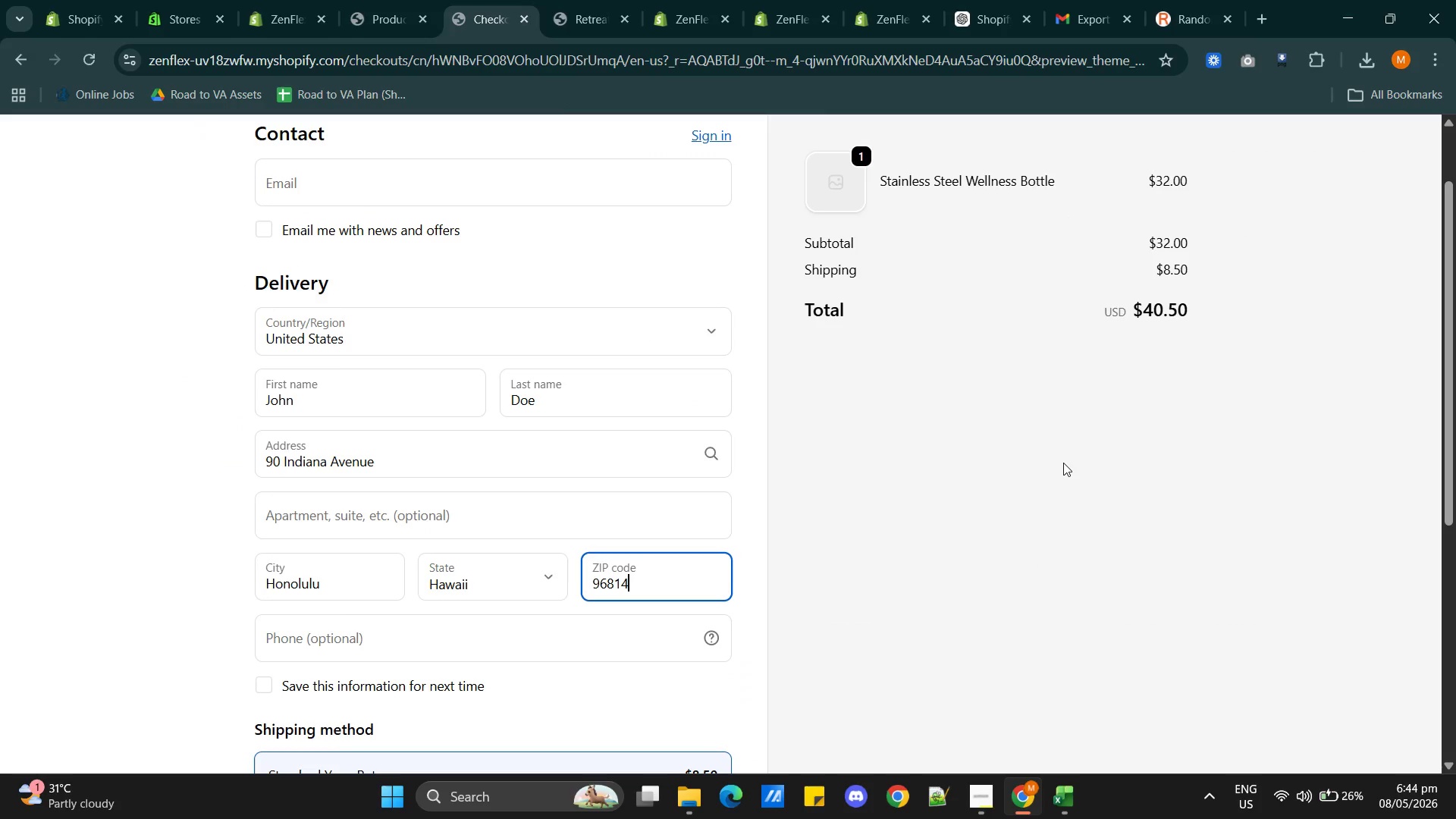 
left_click([1079, 556])
 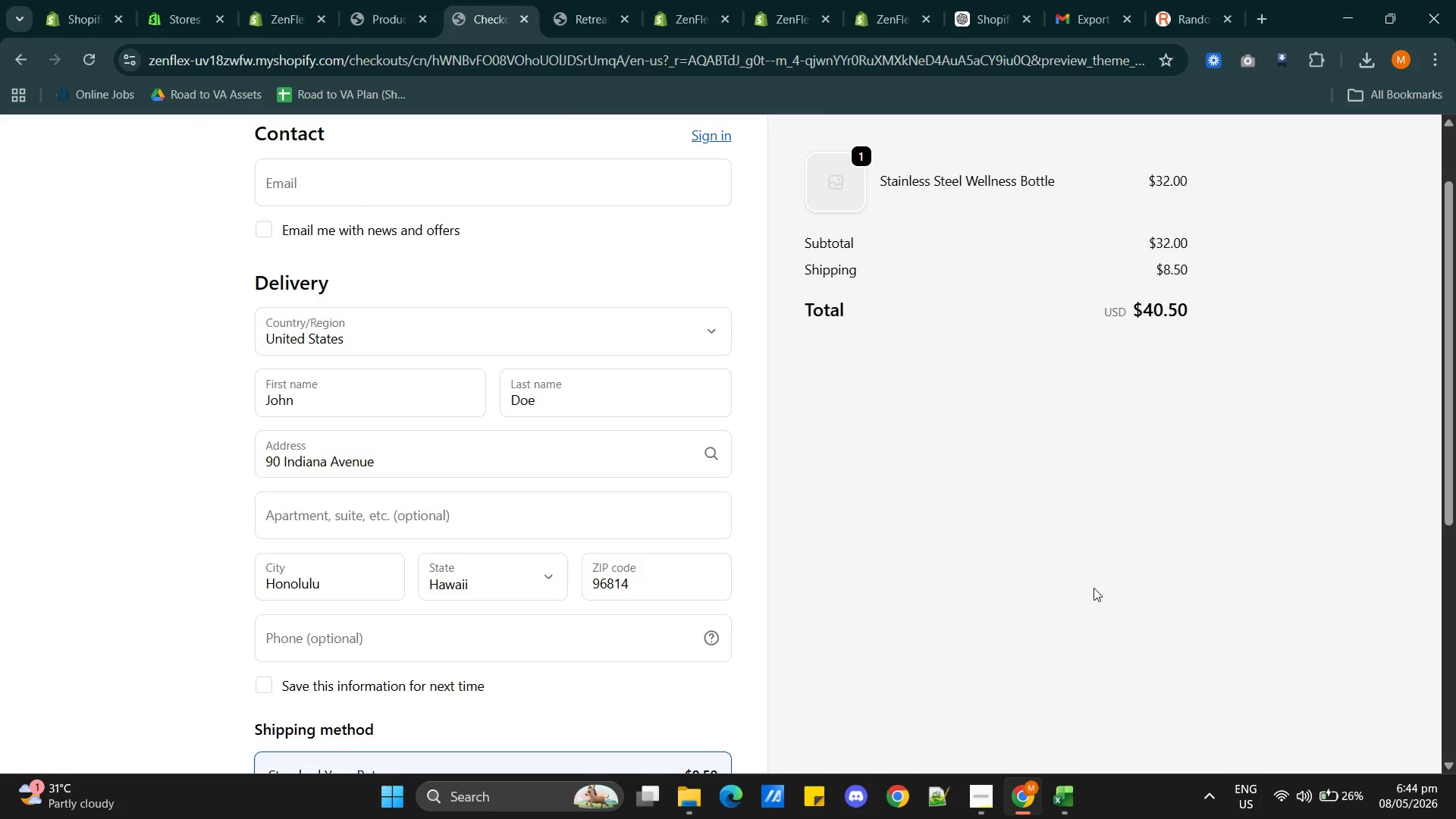 
scroll: coordinate [1094, 575], scroll_direction: up, amount: 4.0
 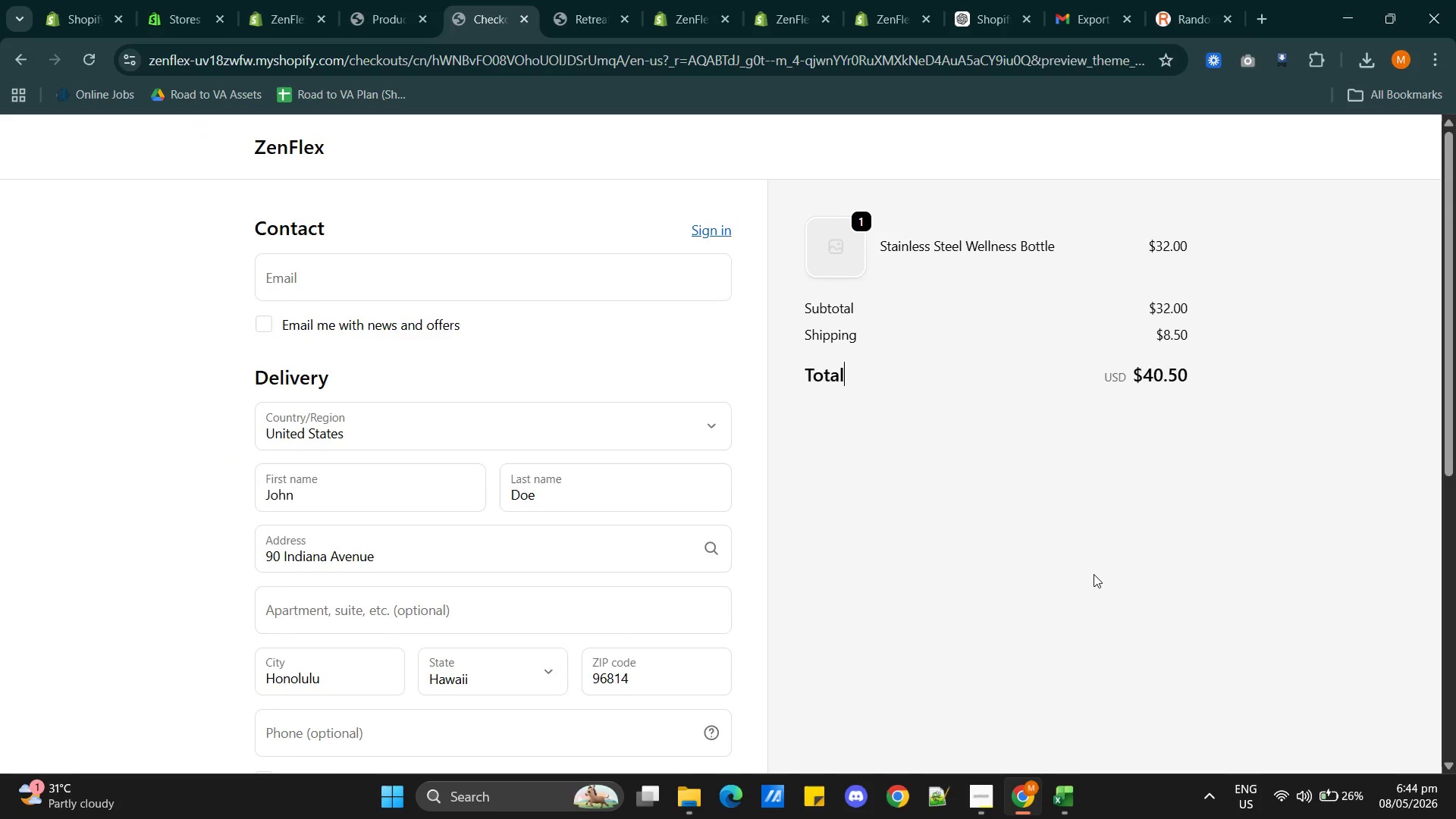 
scroll: coordinate [1099, 574], scroll_direction: down, amount: 6.0
 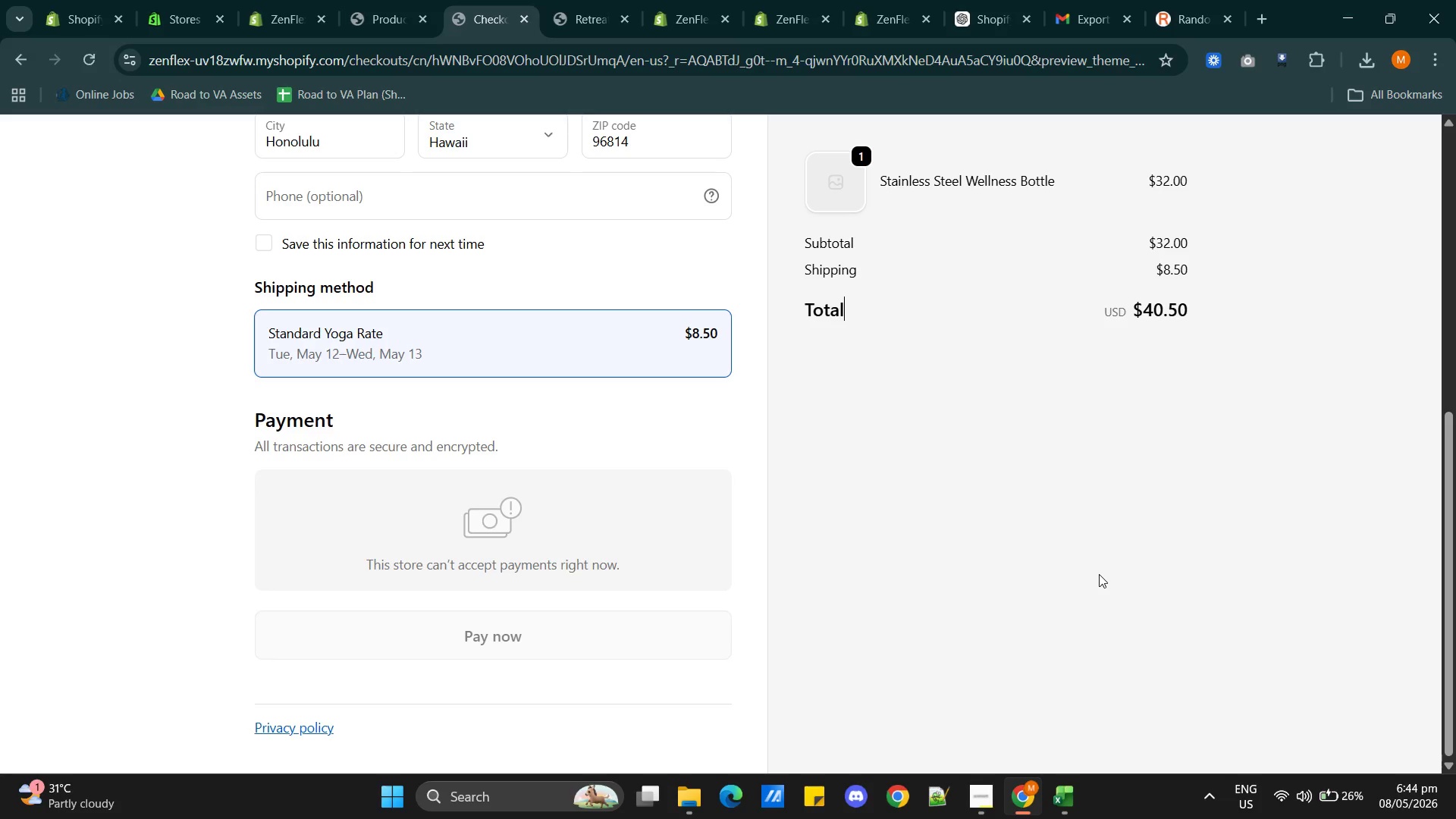 
scroll: coordinate [1099, 574], scroll_direction: up, amount: 6.0
 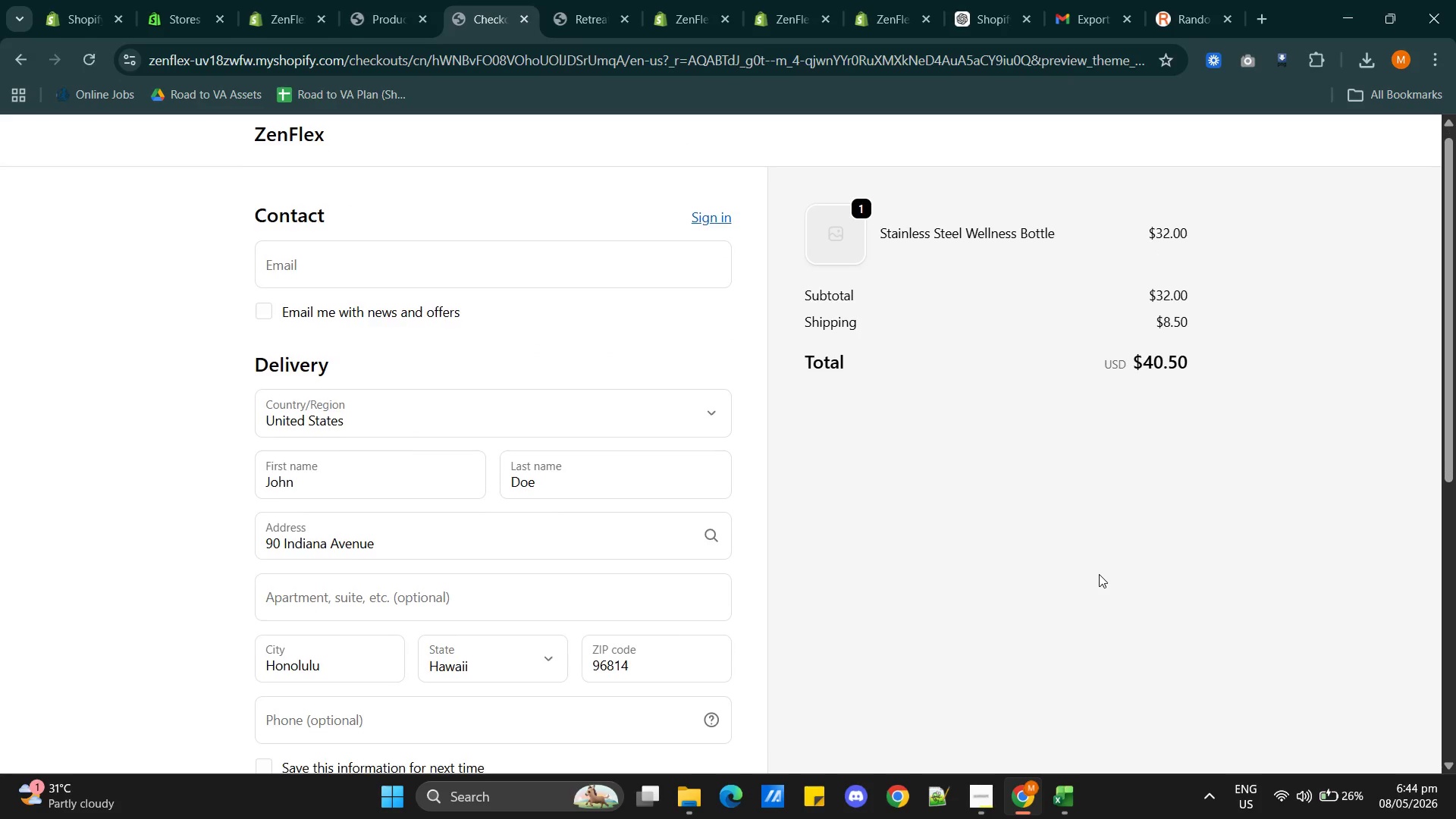 
scroll: coordinate [1099, 574], scroll_direction: down, amount: 1.0
 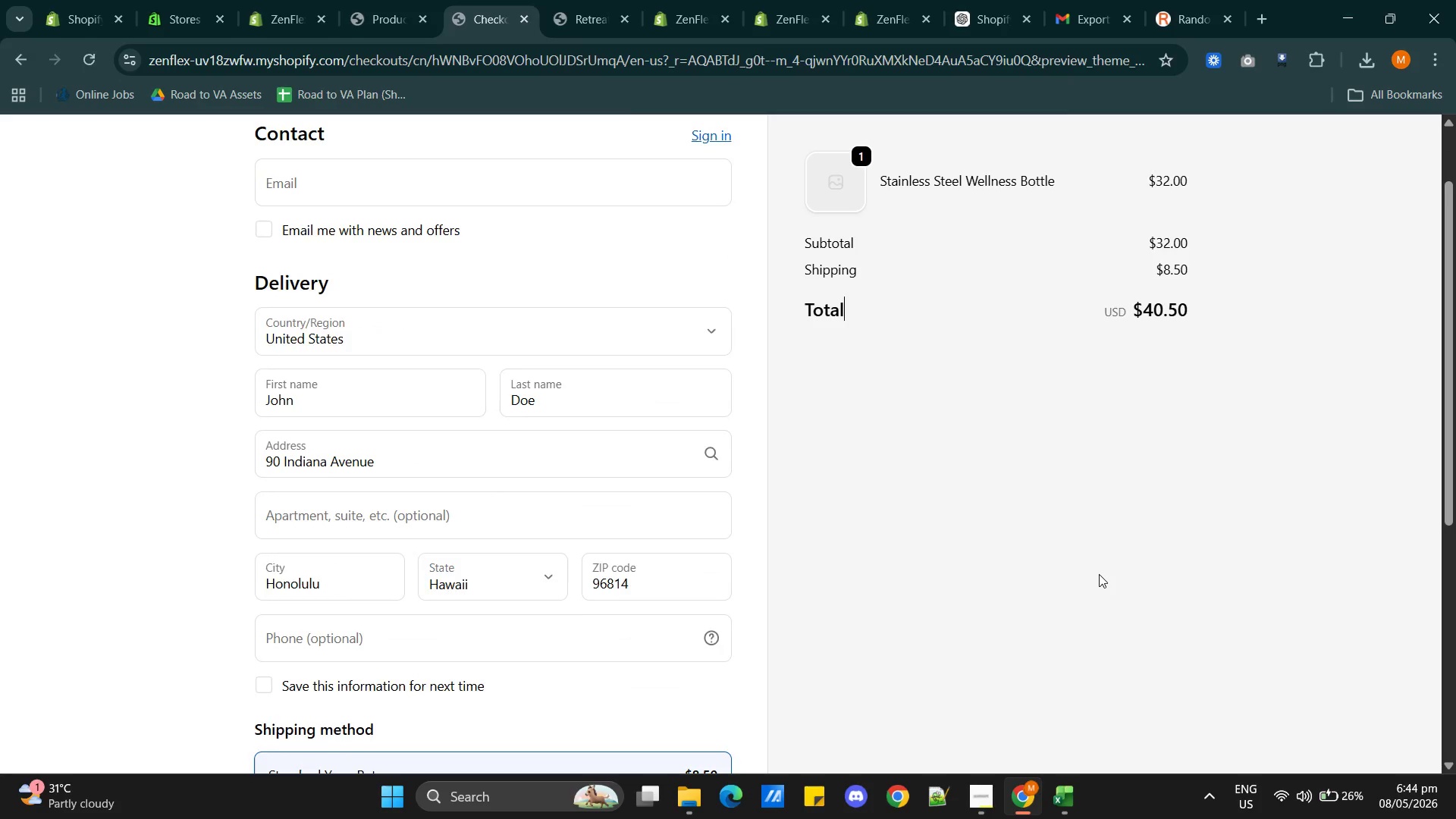 
scroll: coordinate [1099, 574], scroll_direction: up, amount: 3.0
 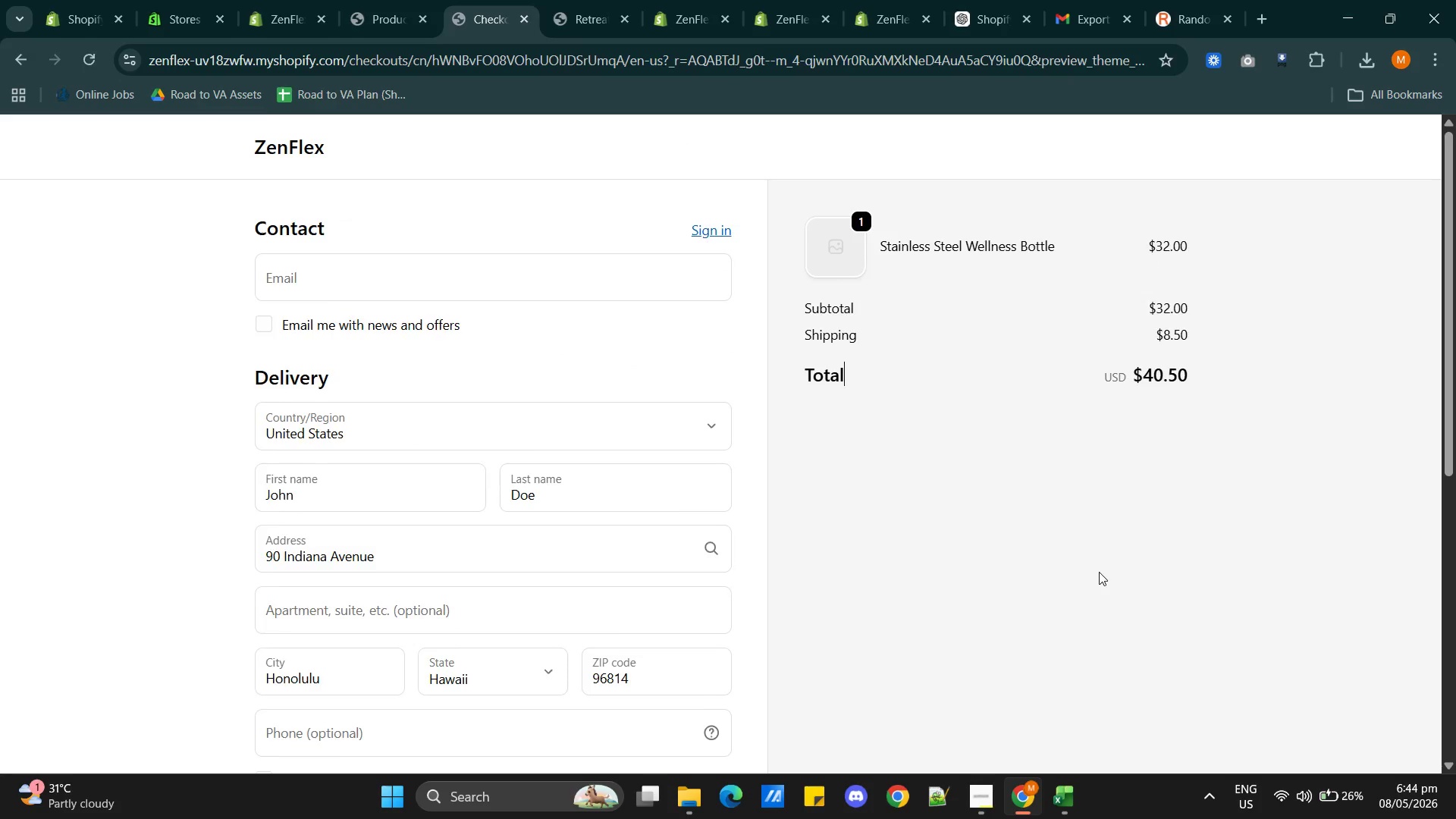 
scroll: coordinate [1099, 572], scroll_direction: down, amount: 1.0
 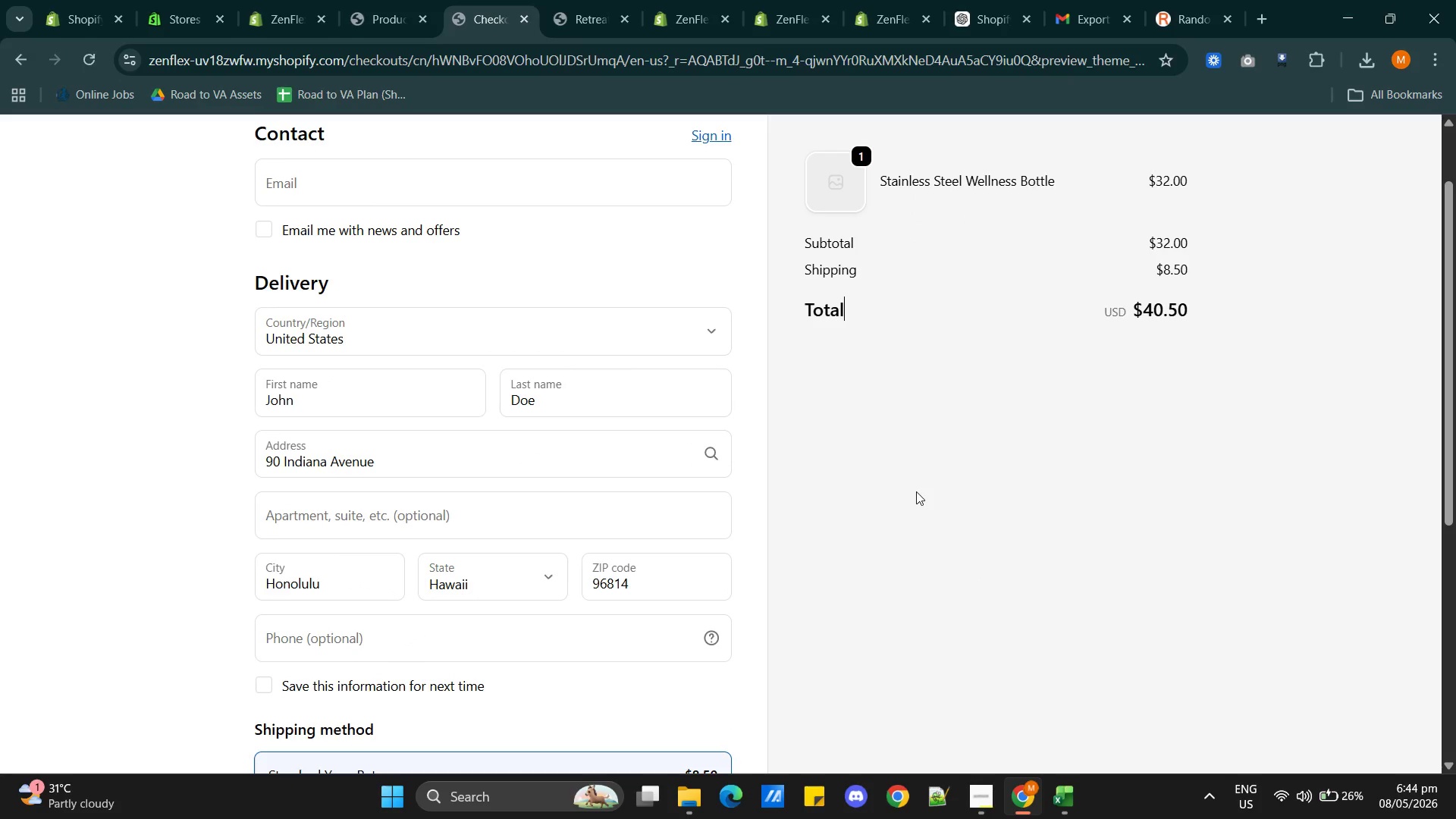 
scroll: coordinate [937, 482], scroll_direction: up, amount: 5.0
 